 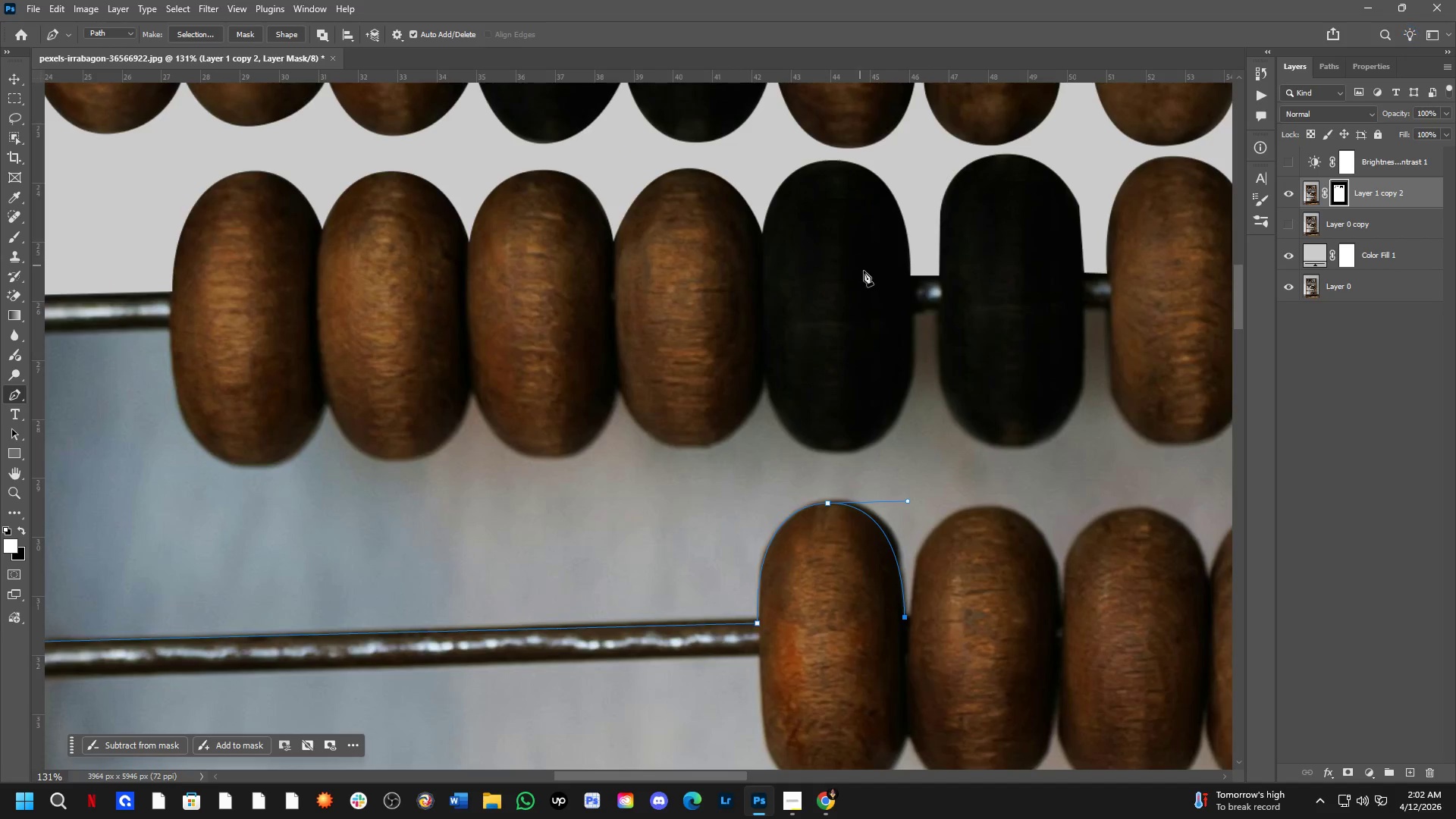 
hold_key(key=Space, duration=0.77)
 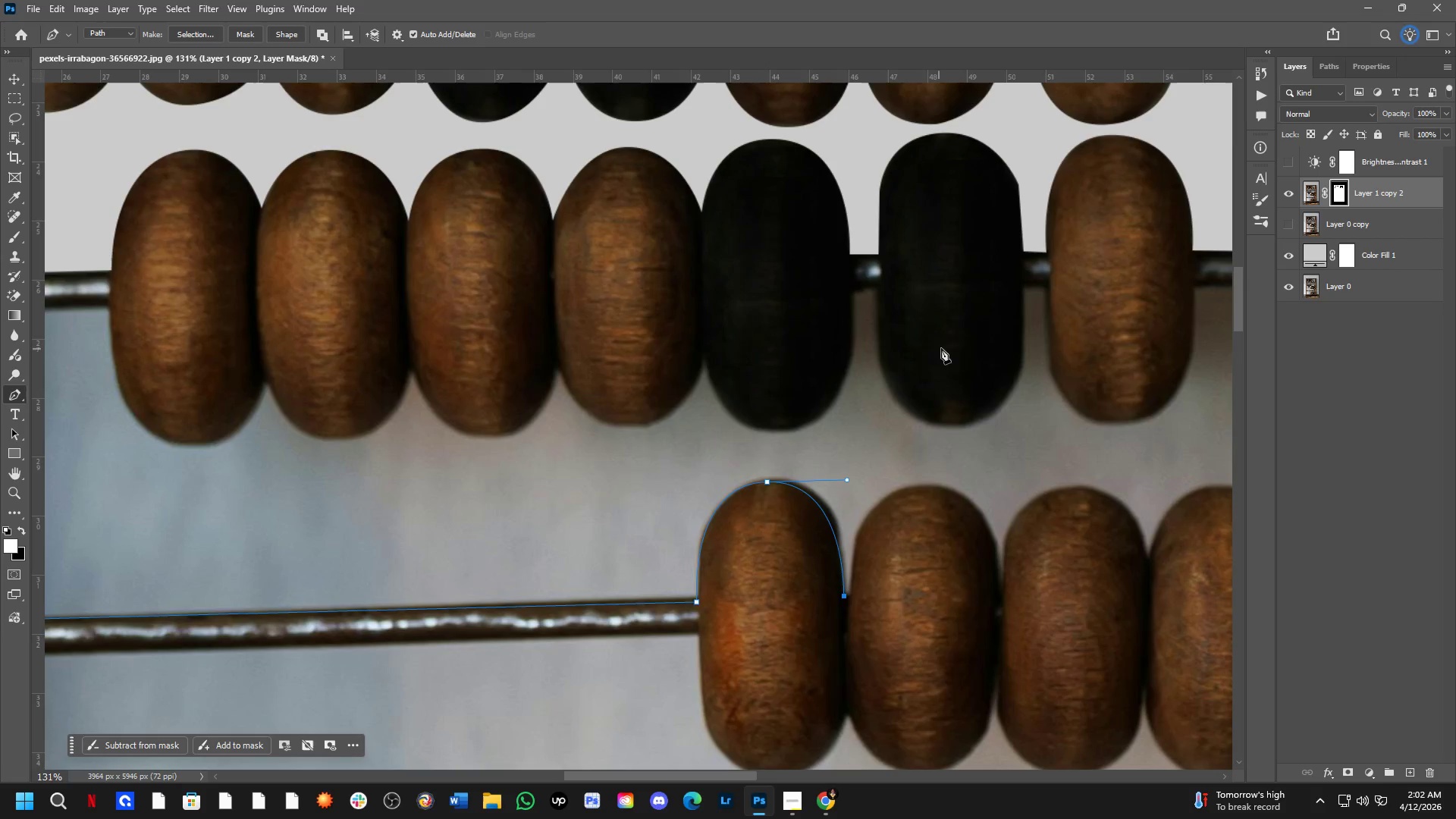 
left_click_drag(start_coordinate=[872, 286], to_coordinate=[811, 265])
 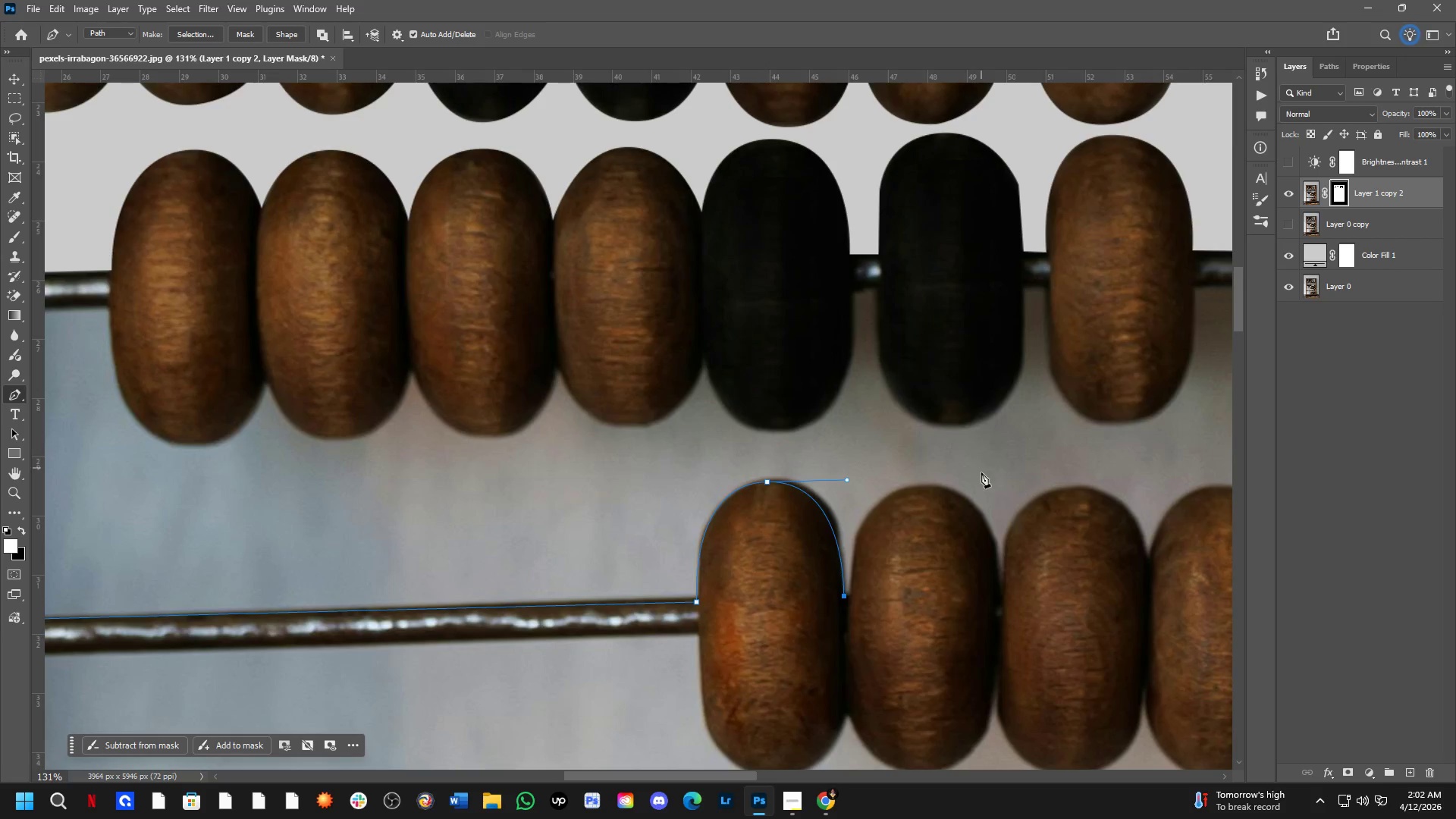 
scroll: coordinate [1037, 538], scroll_direction: up, amount: 8.0
 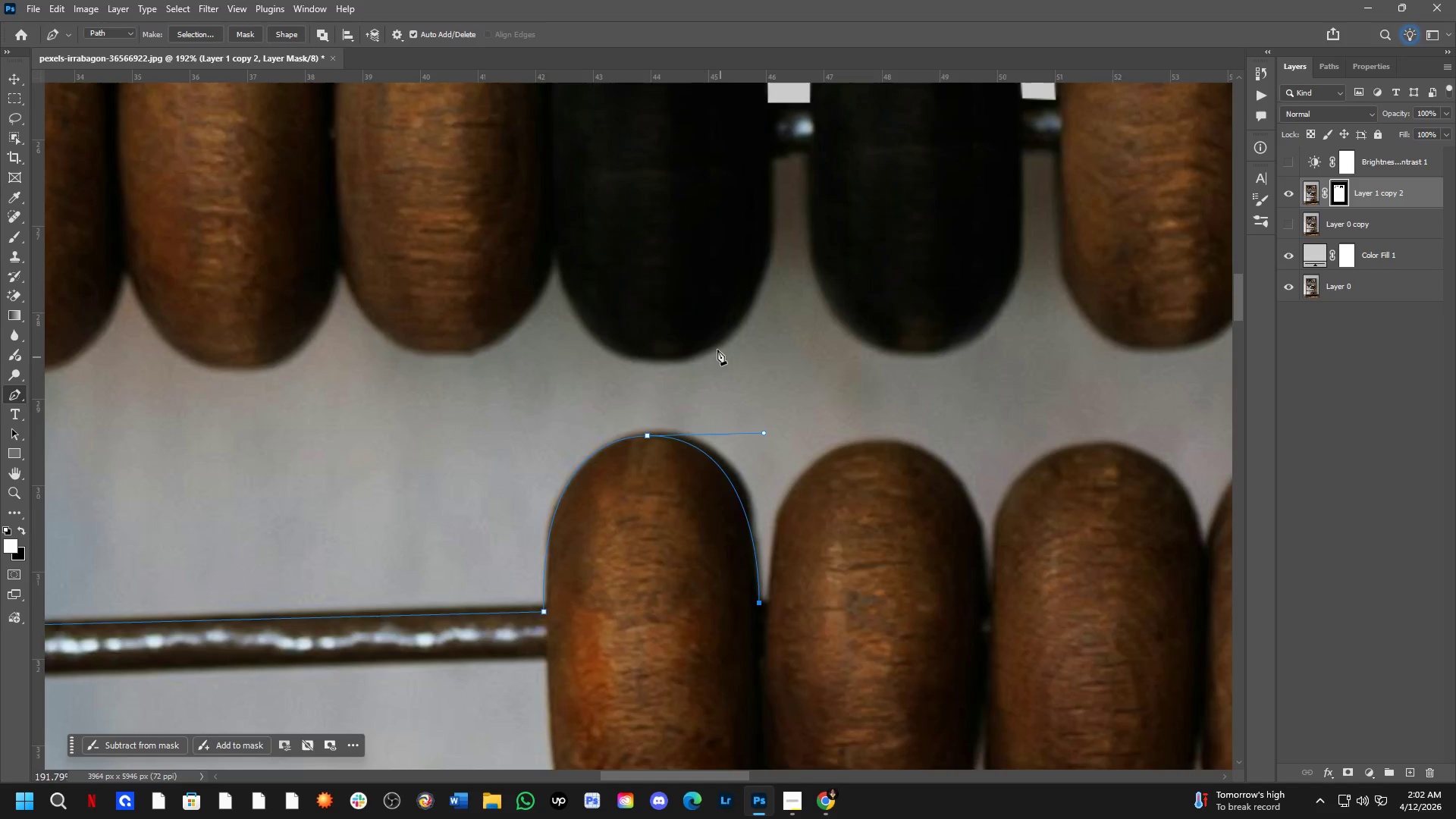 
hold_key(key=Space, duration=0.62)
 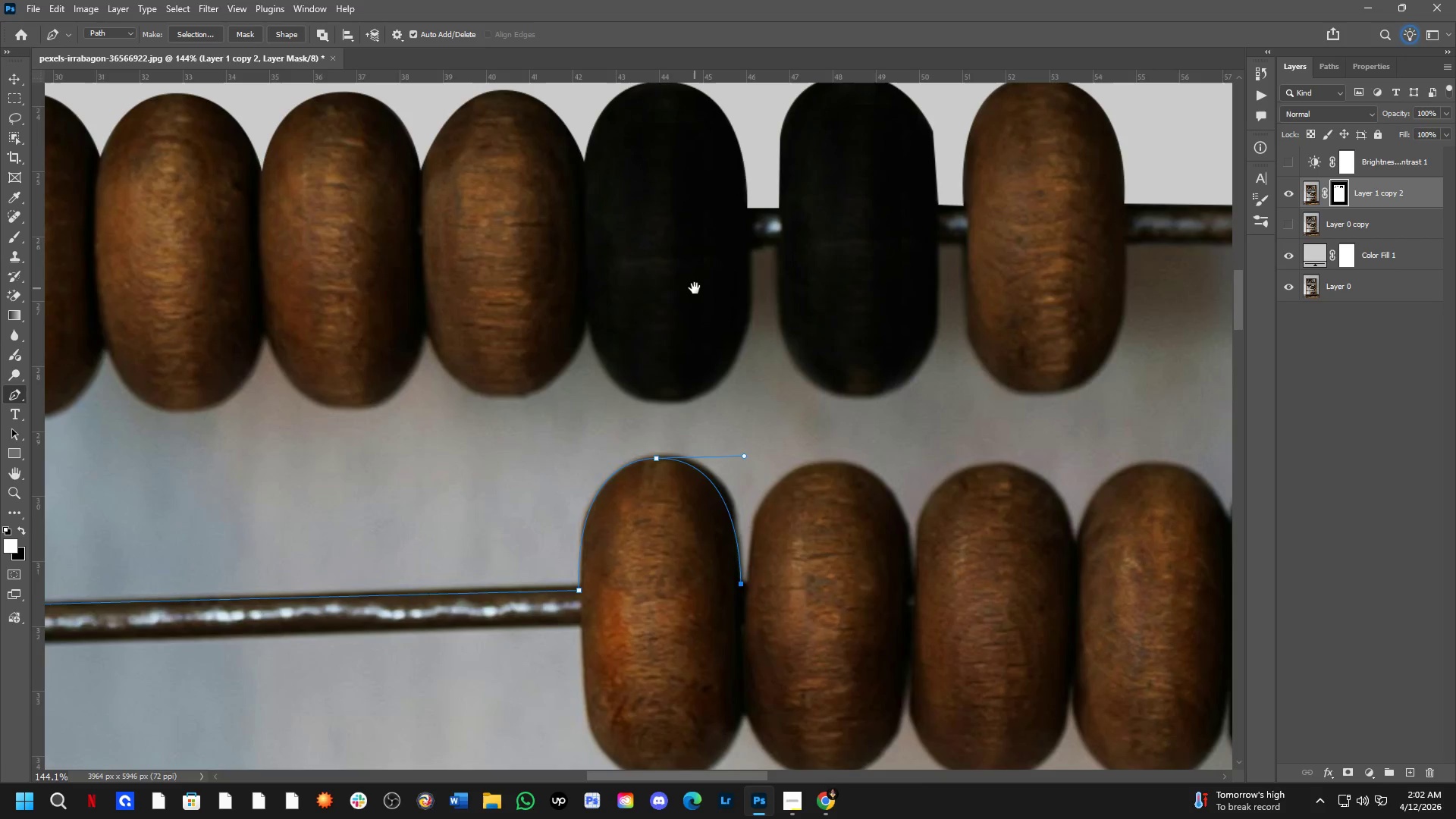 
left_click_drag(start_coordinate=[692, 224], to_coordinate=[728, 269])
 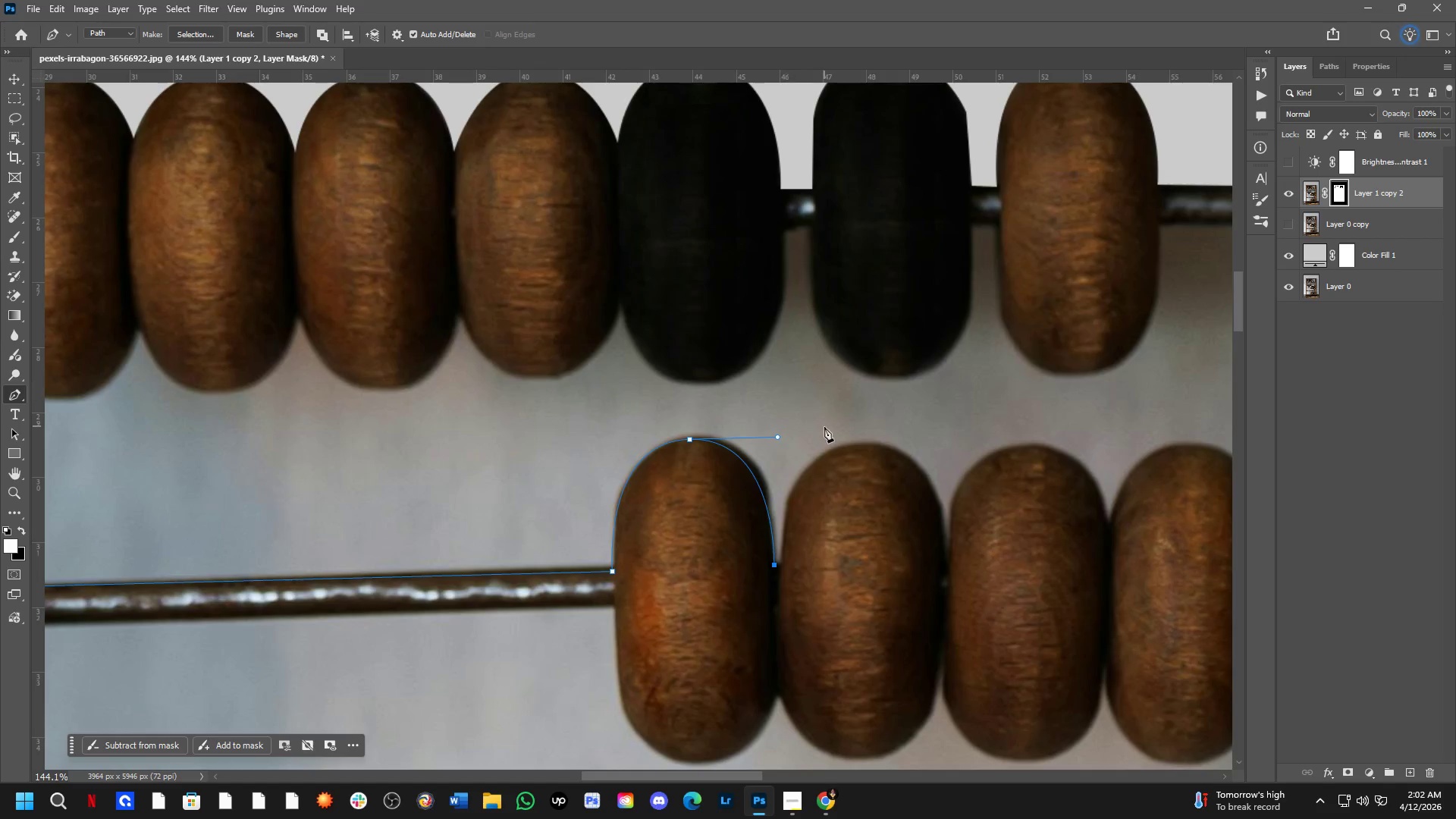 
scroll: coordinate [676, 271], scroll_direction: down, amount: 3.0
 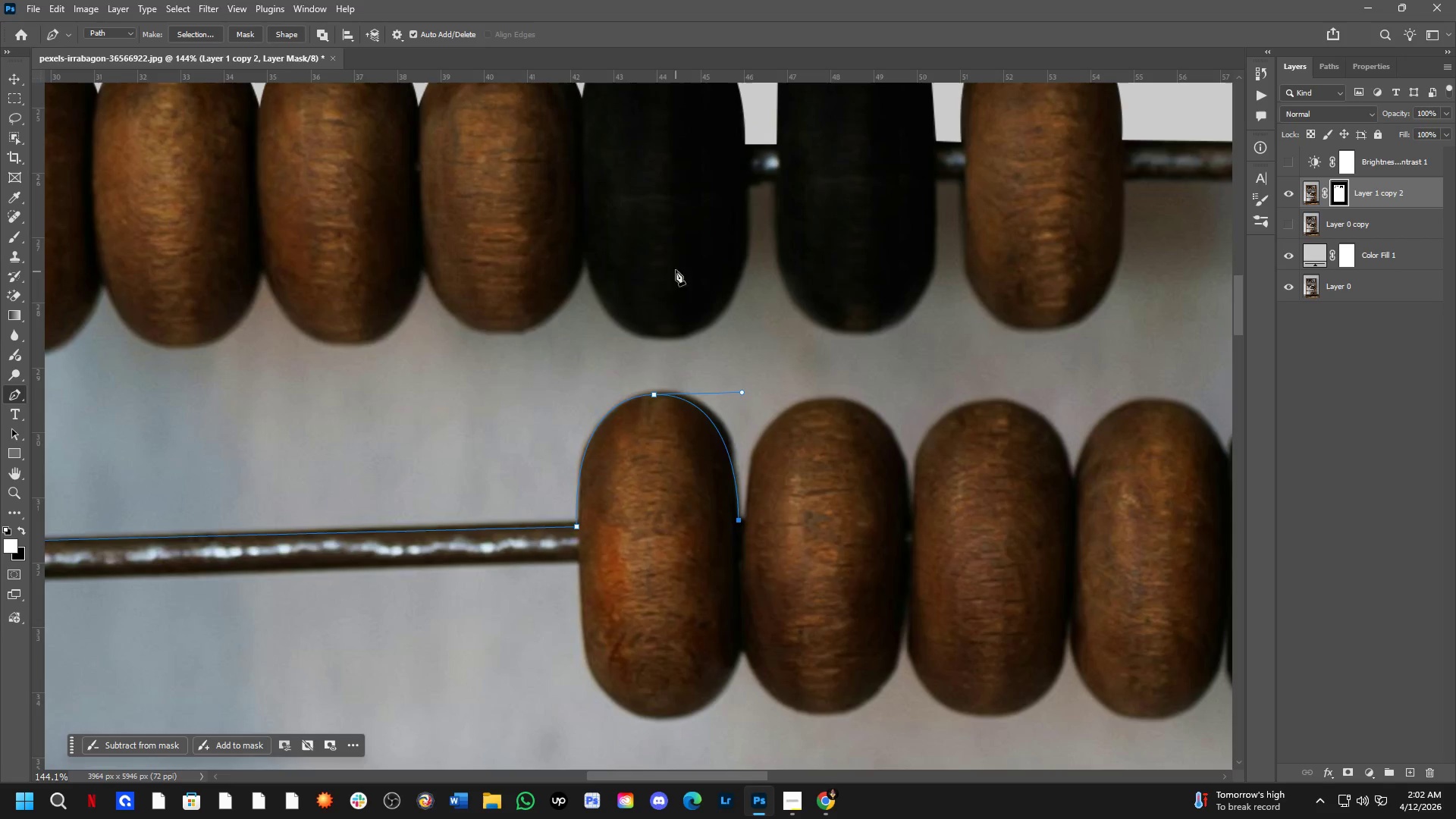 
scroll: coordinate [825, 427], scroll_direction: up, amount: 3.0
 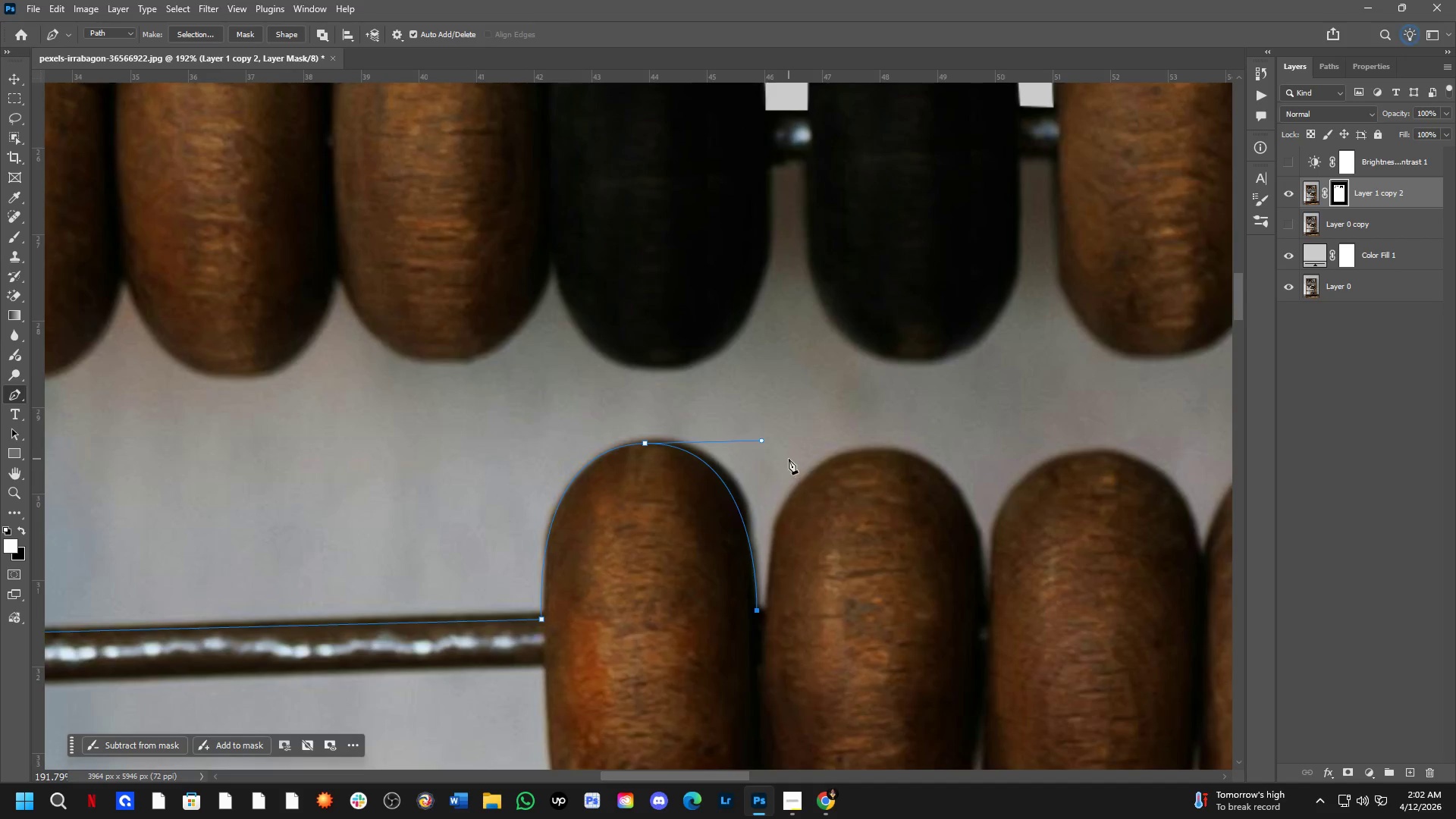 
hold_key(key=Space, duration=0.58)
 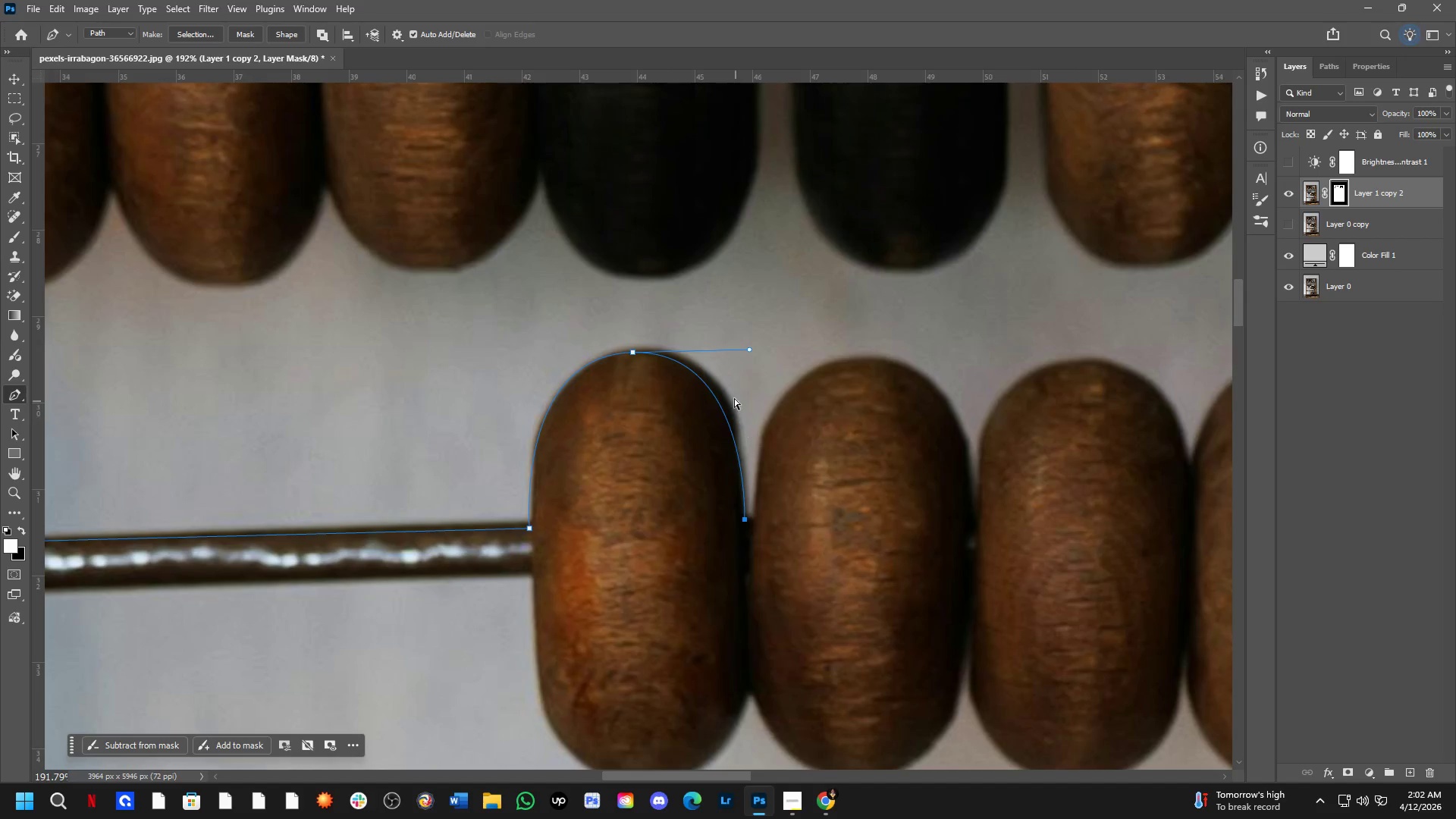 
left_click_drag(start_coordinate=[777, 442], to_coordinate=[765, 351])
 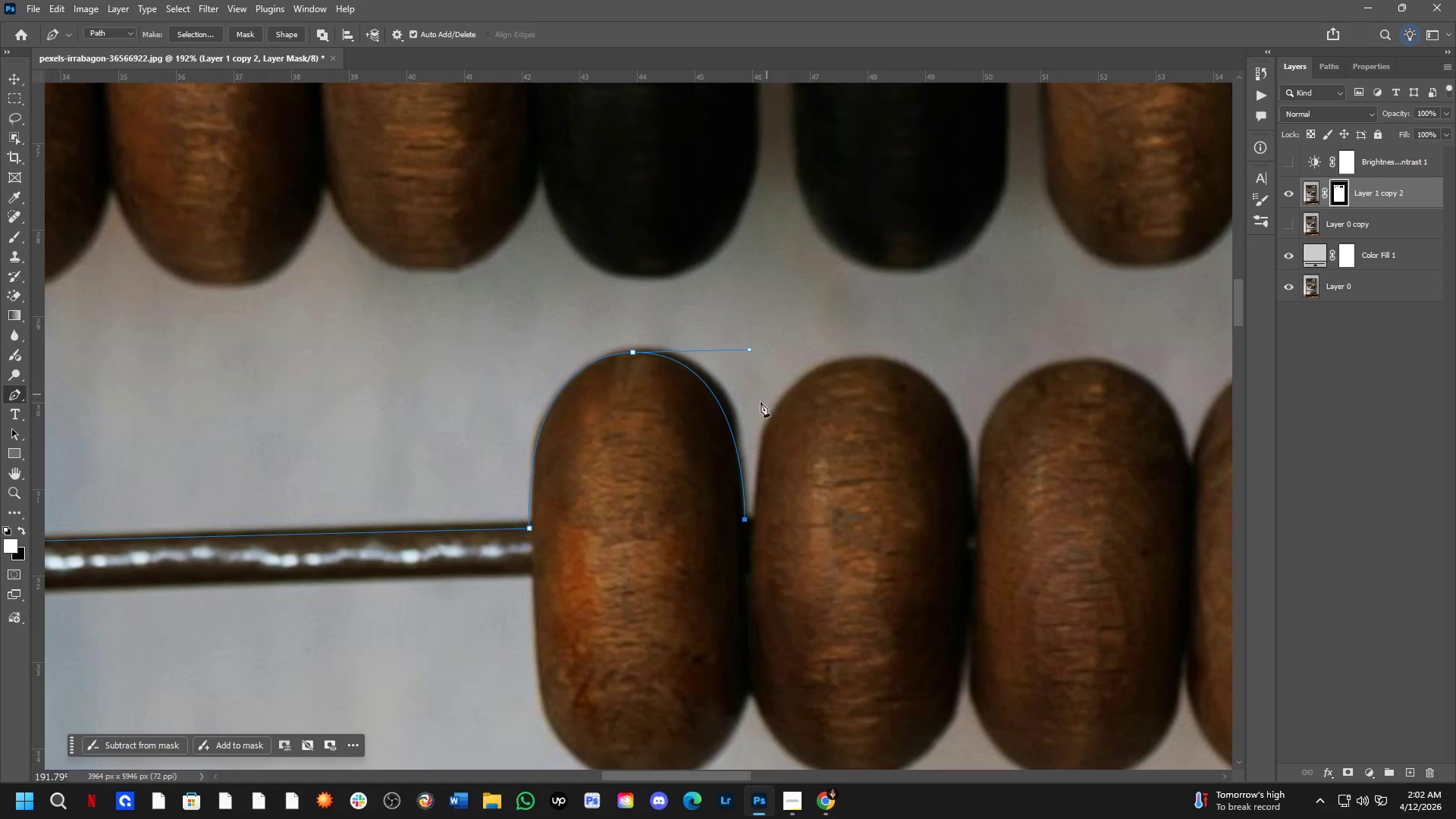 
key(Control+Z)
 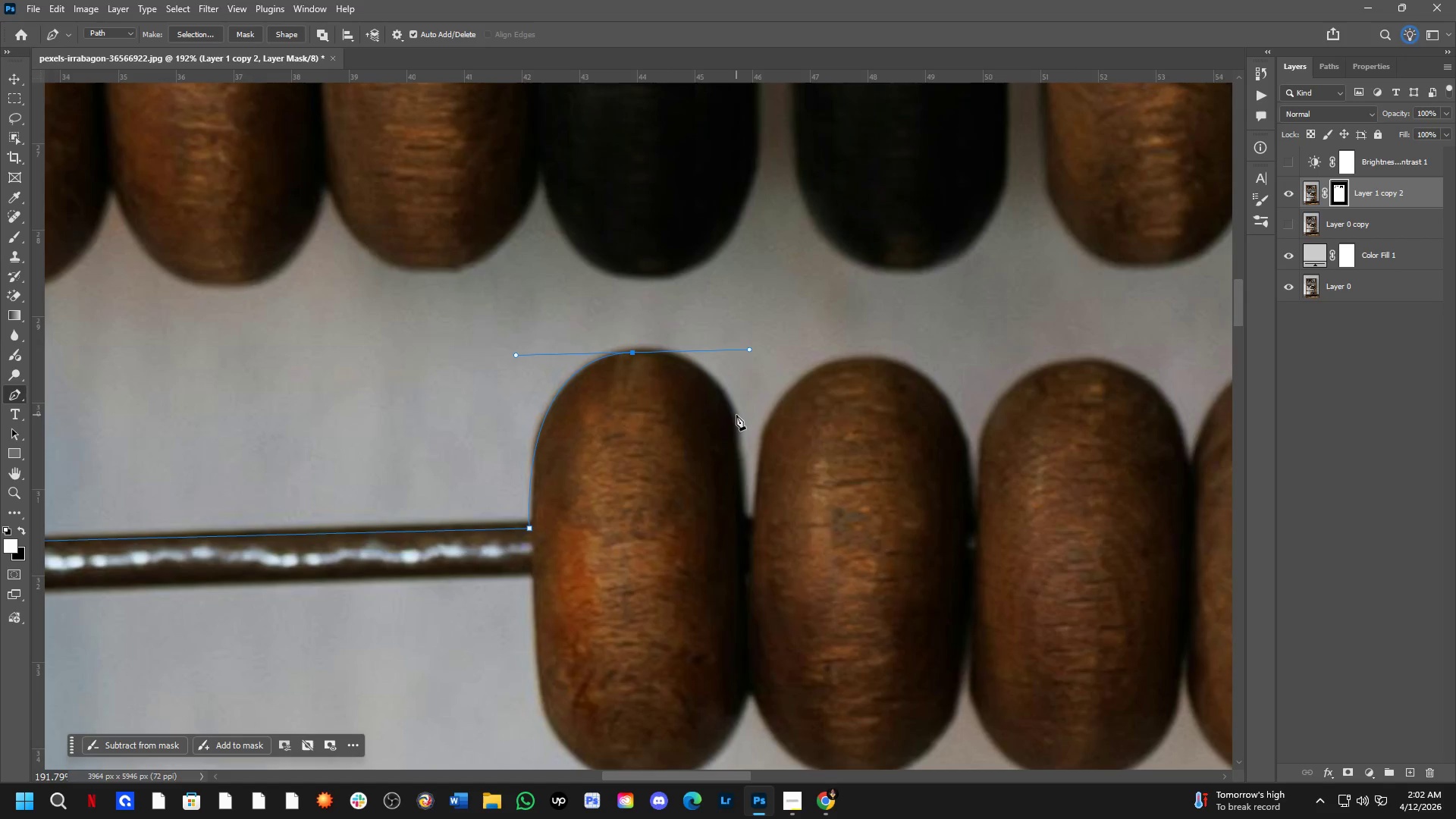 
left_click_drag(start_coordinate=[735, 418], to_coordinate=[744, 444])
 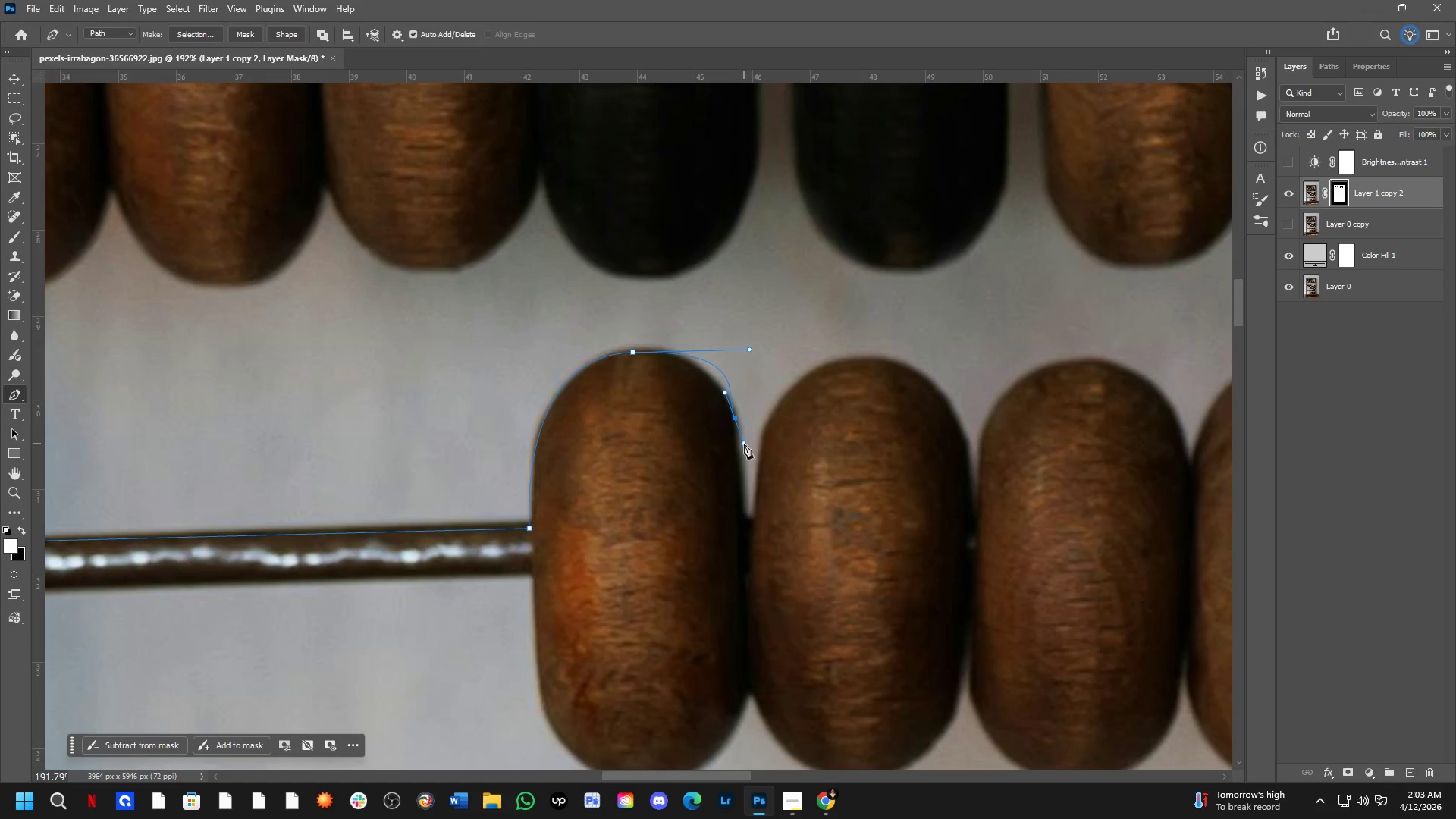 
key(Control+ControlLeft)
 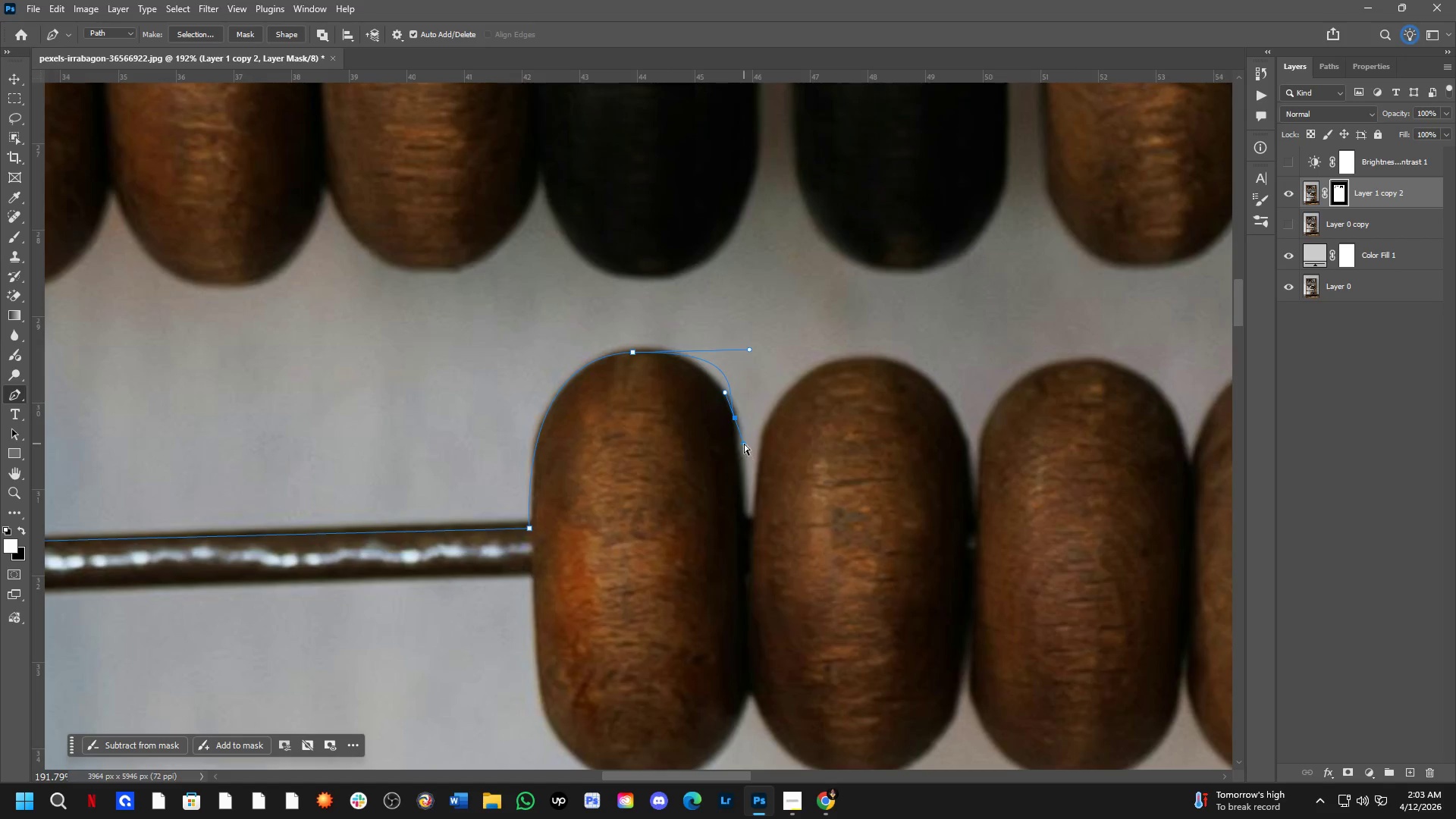 
key(Control+Z)
 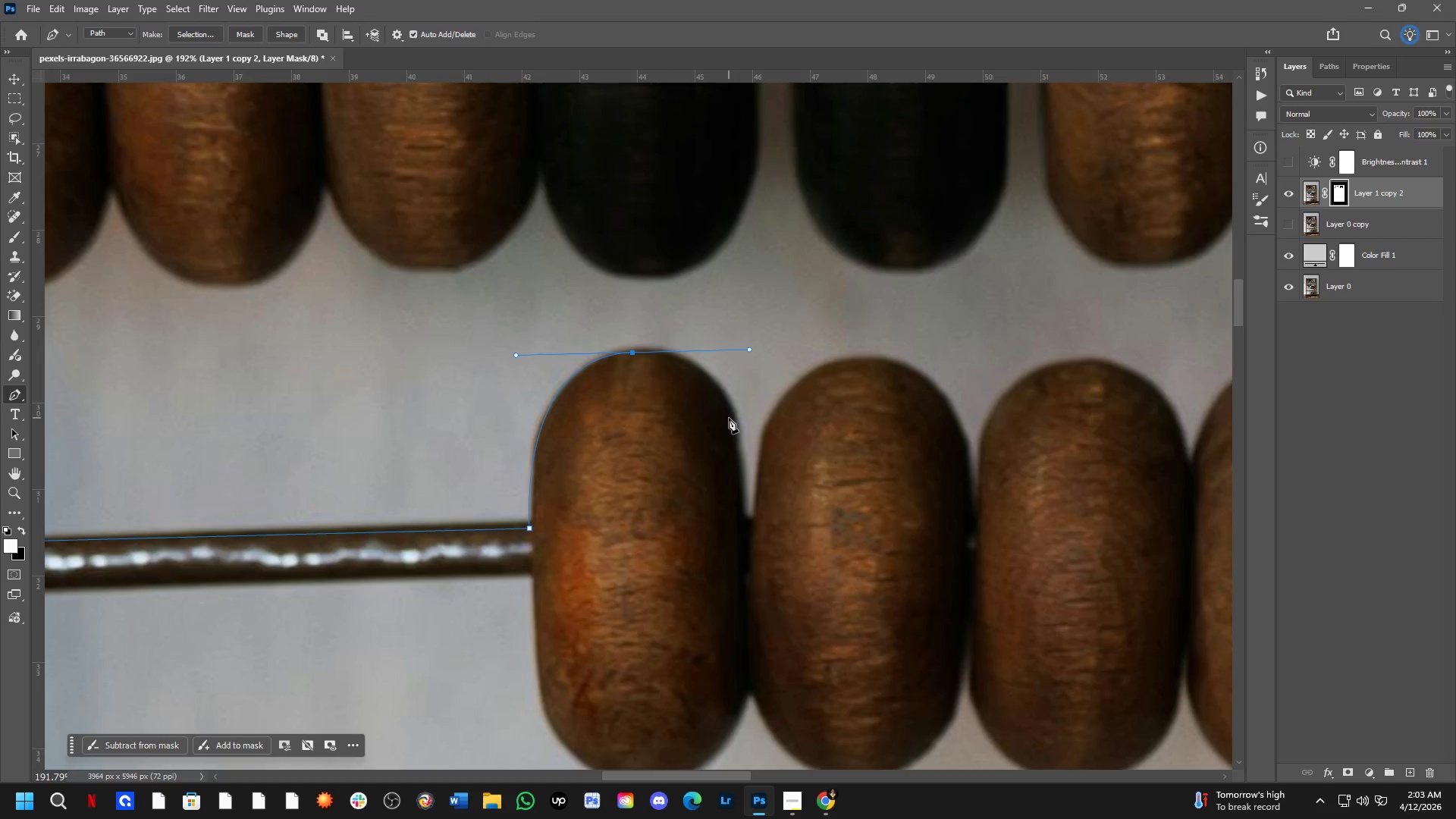 
left_click([729, 418])
 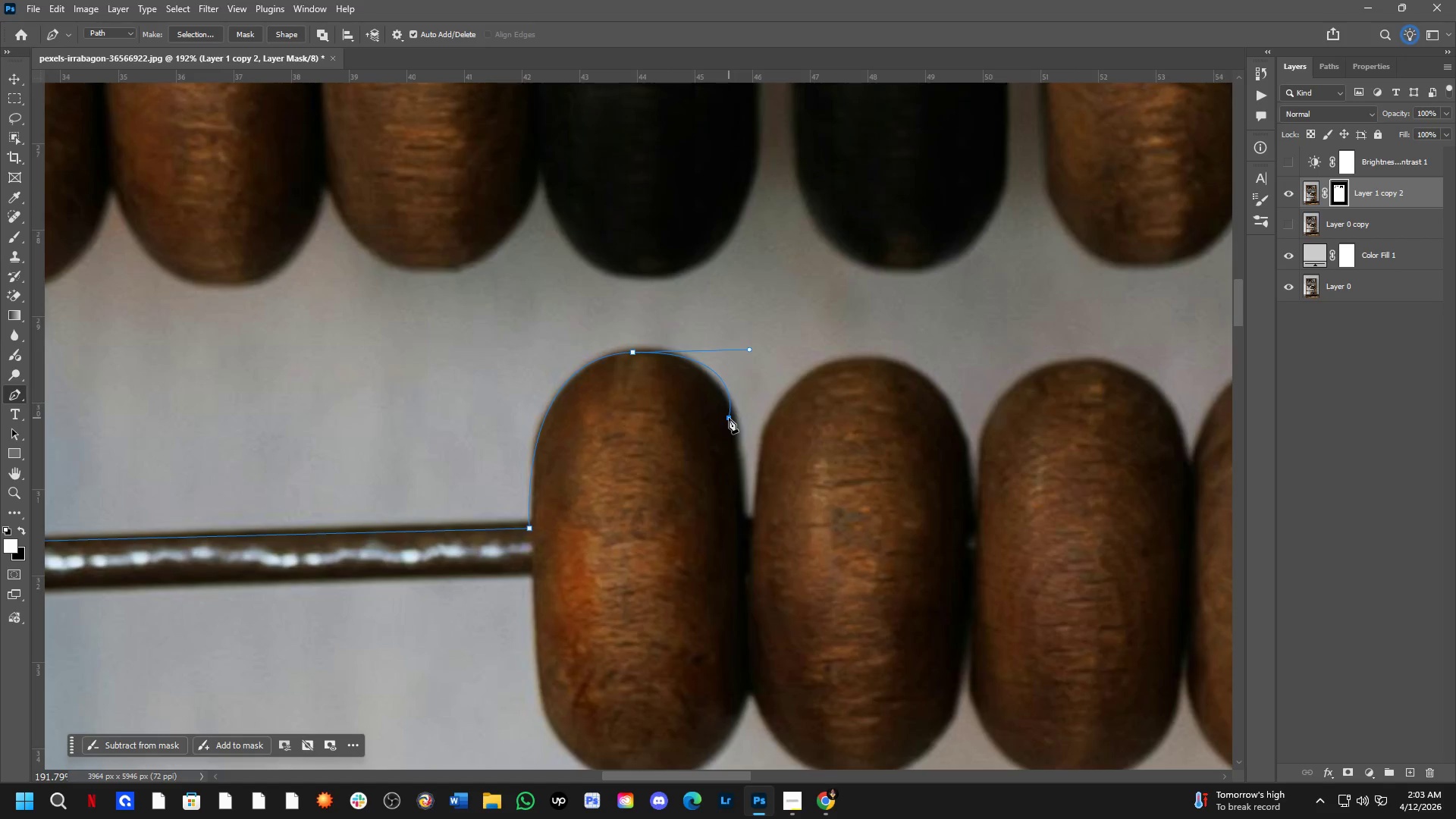 
key(Control+ControlLeft)
 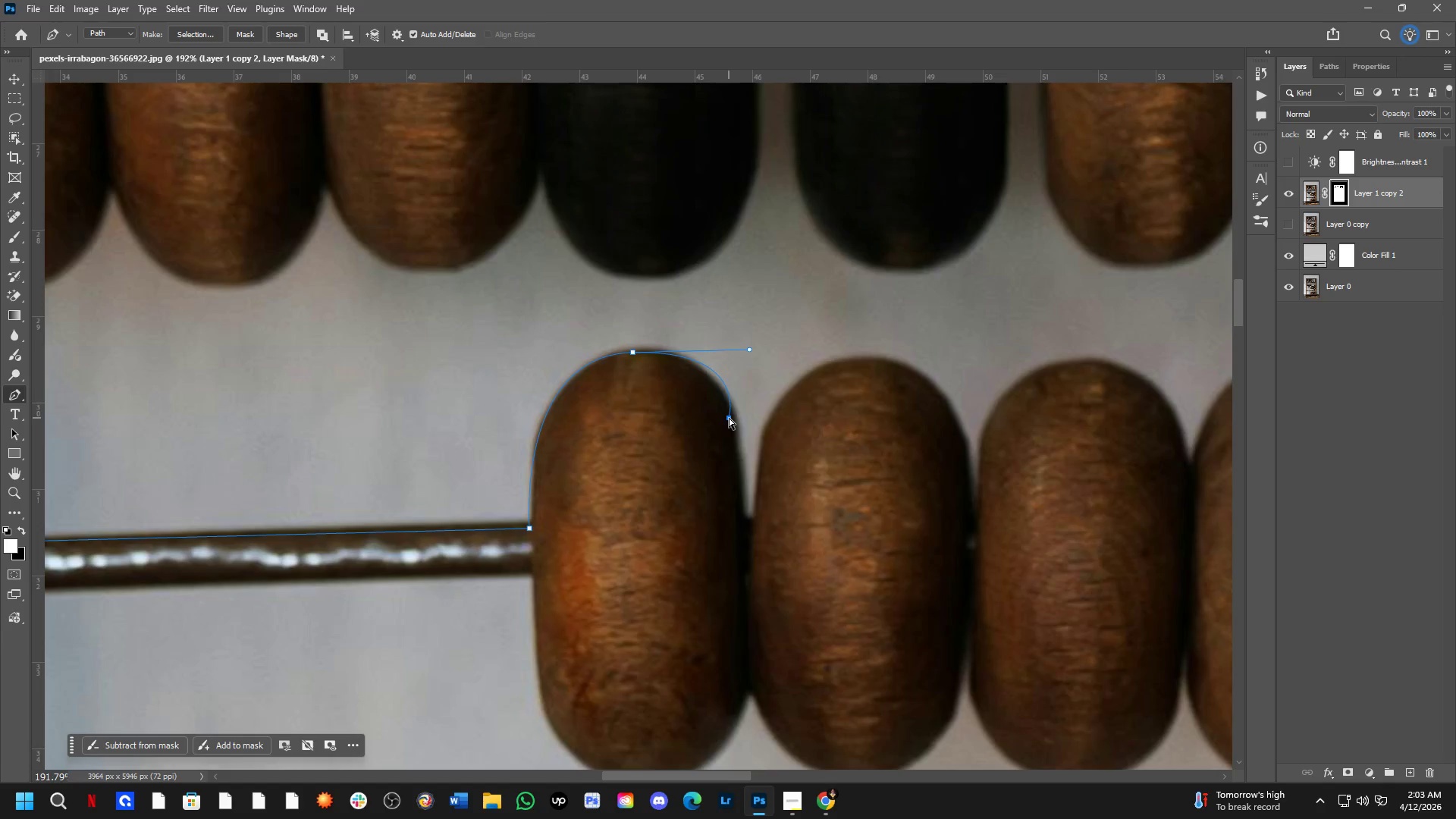 
key(Control+Z)
 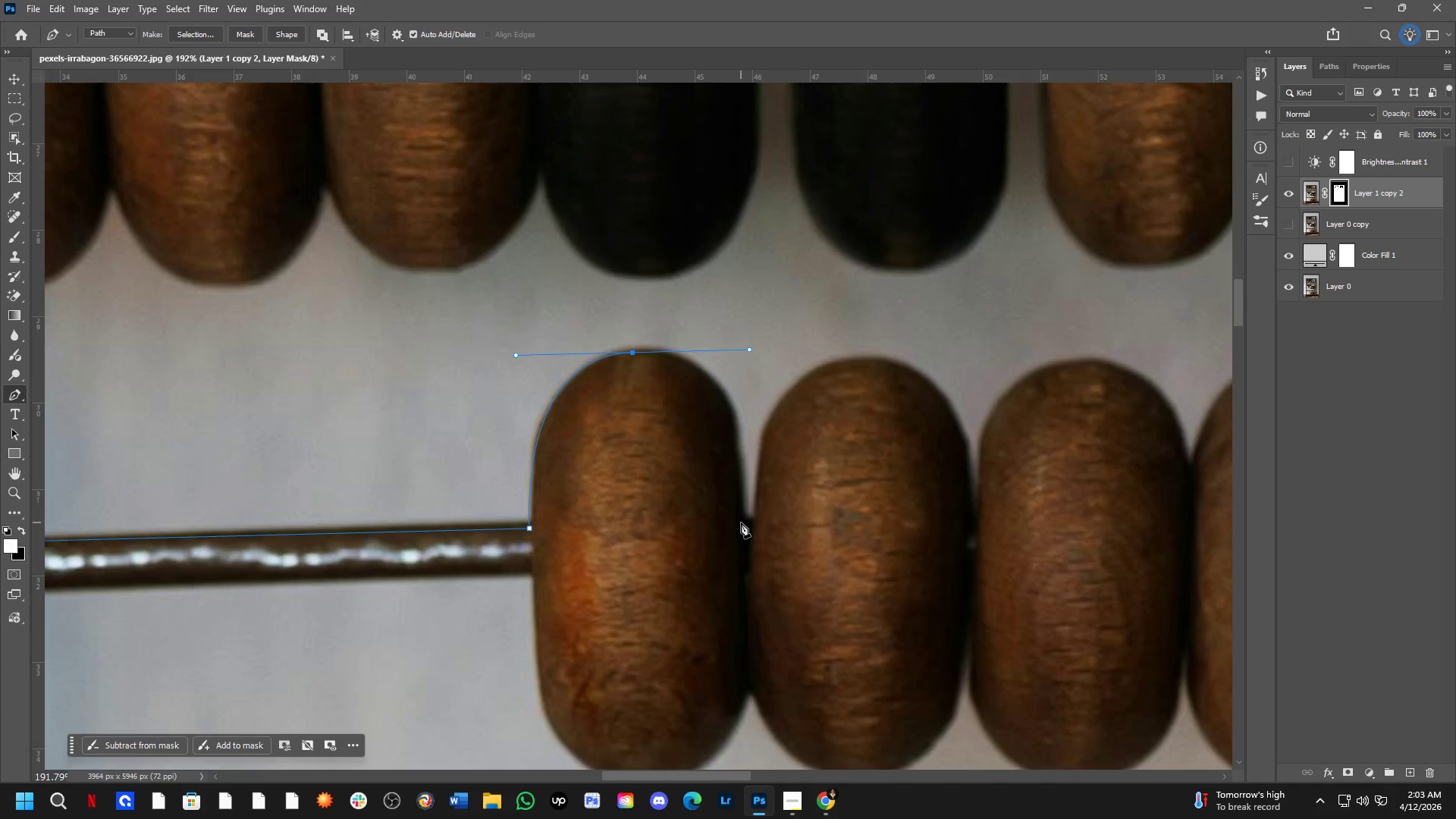 
left_click([742, 521])
 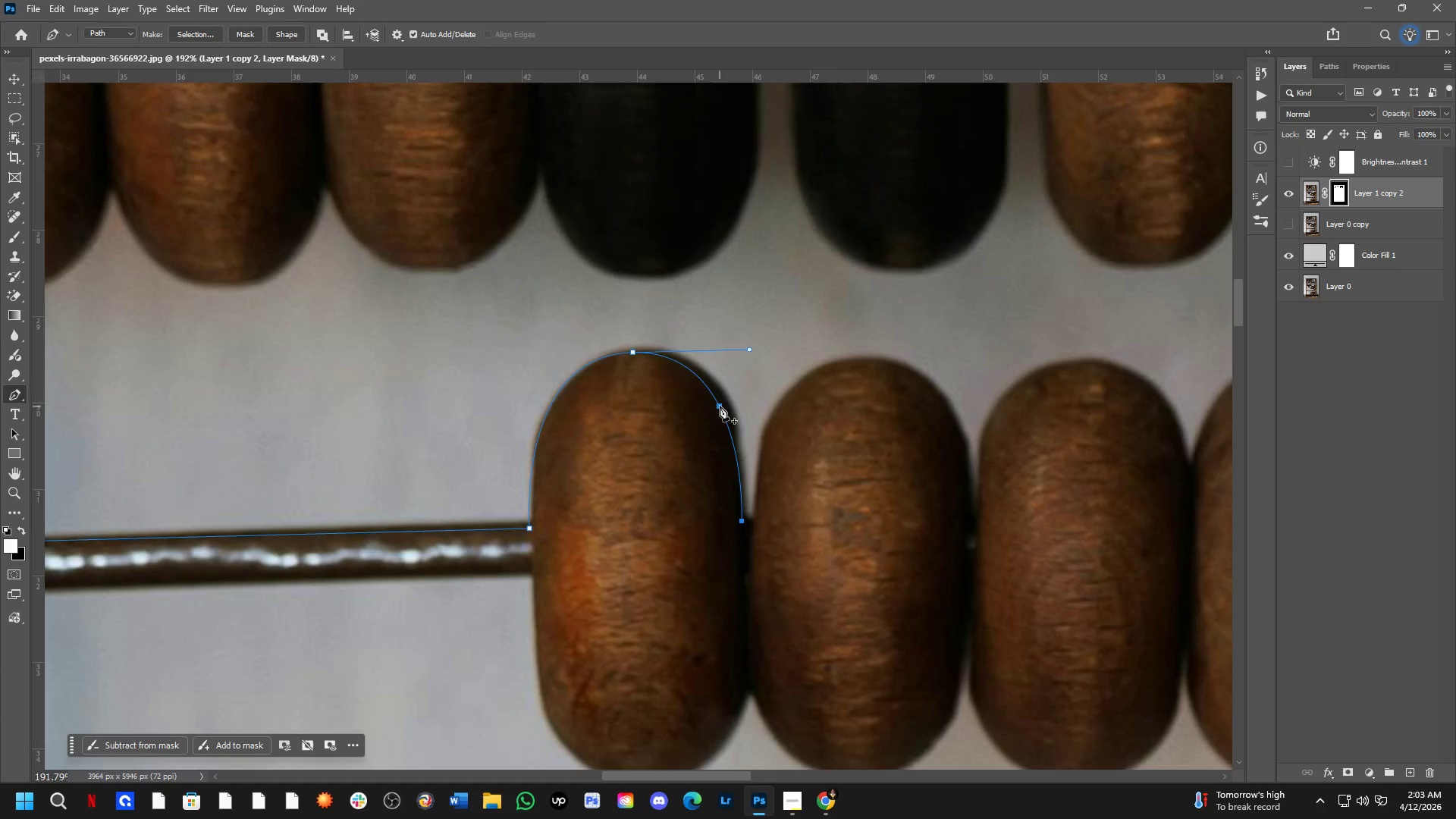 
left_click([717, 402])
 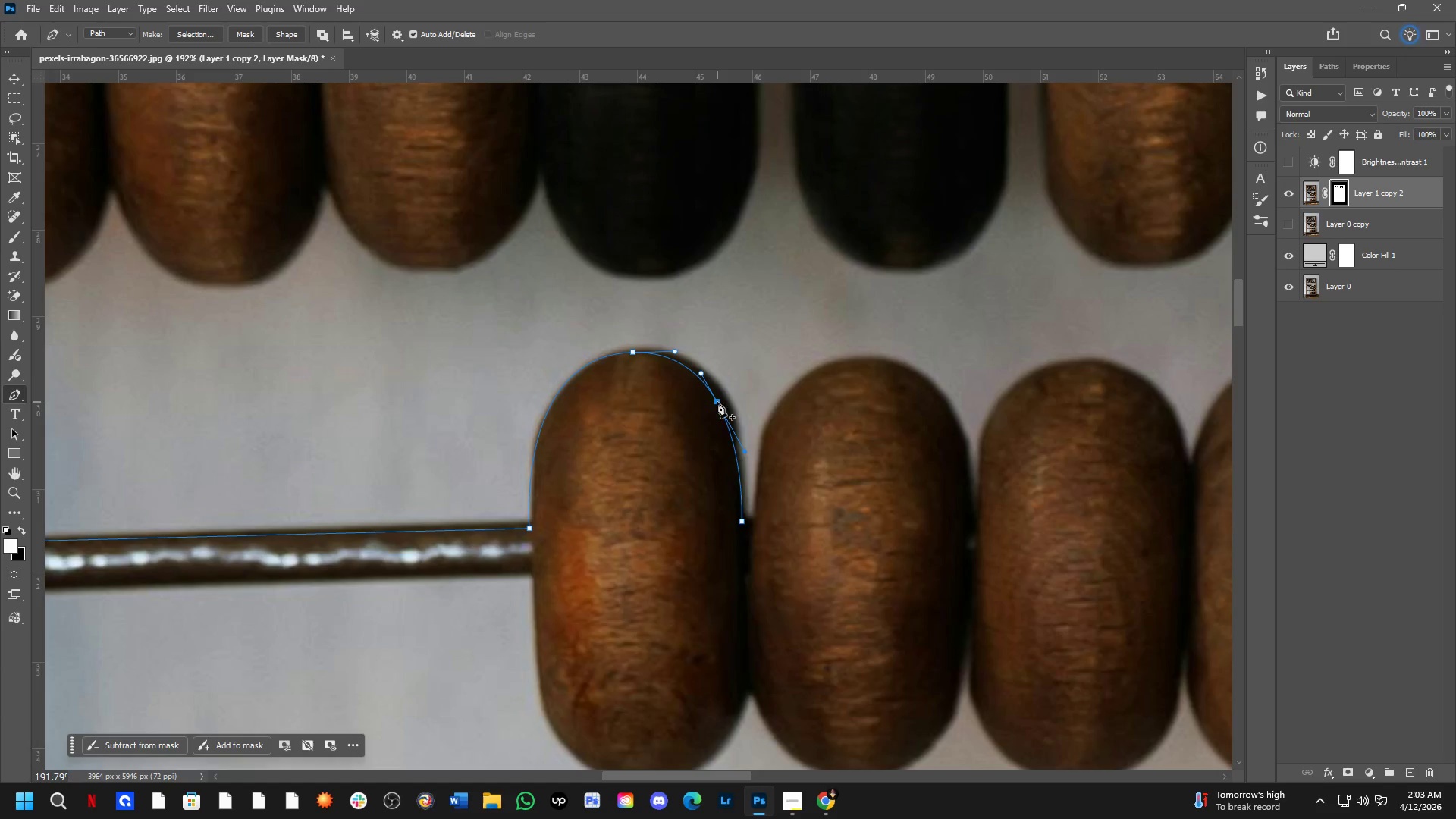 
hold_key(key=ControlLeft, duration=0.77)
left_click_drag(start_coordinate=[717, 402], to_coordinate=[723, 399])
 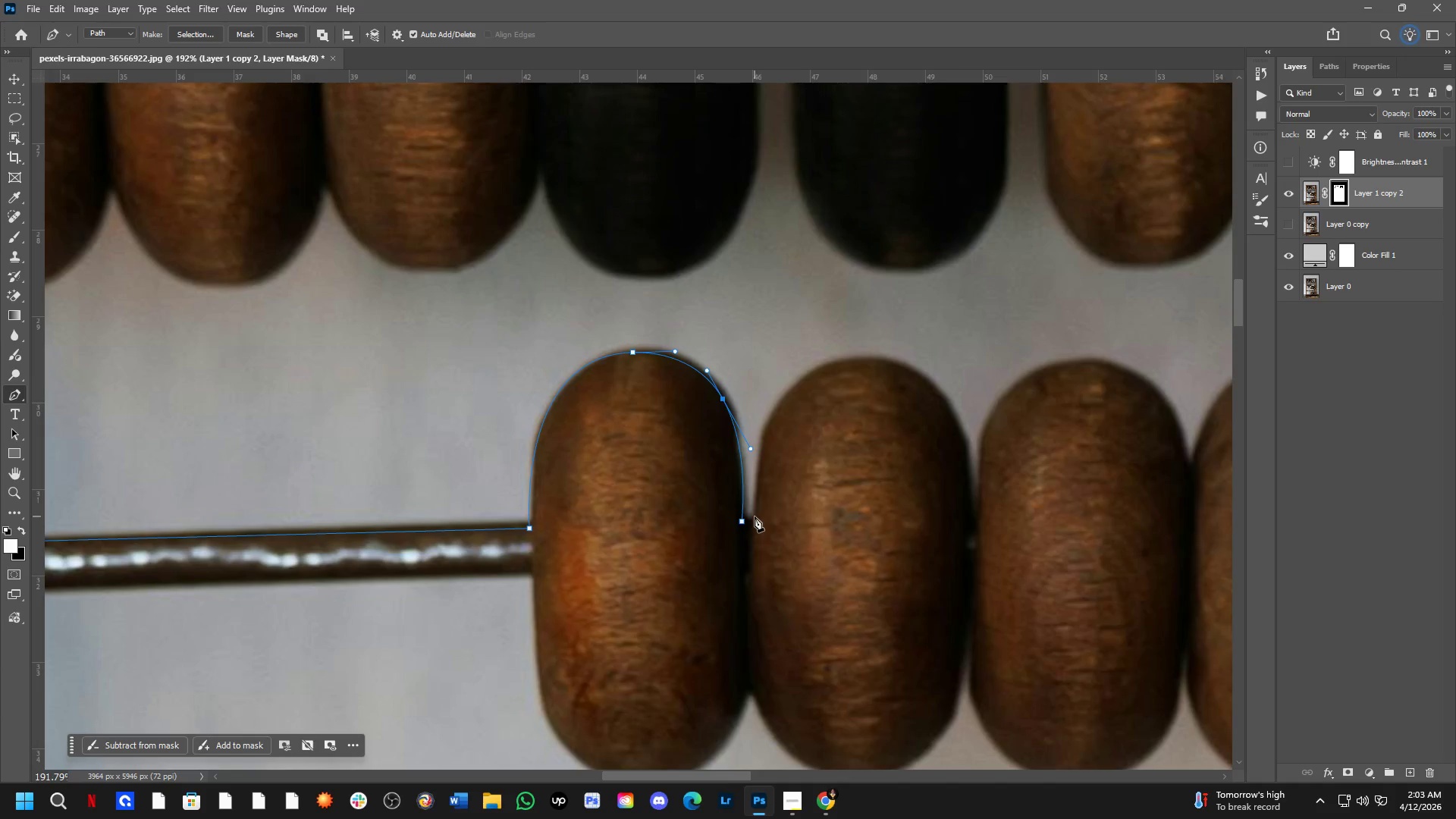 
left_click([753, 518])
 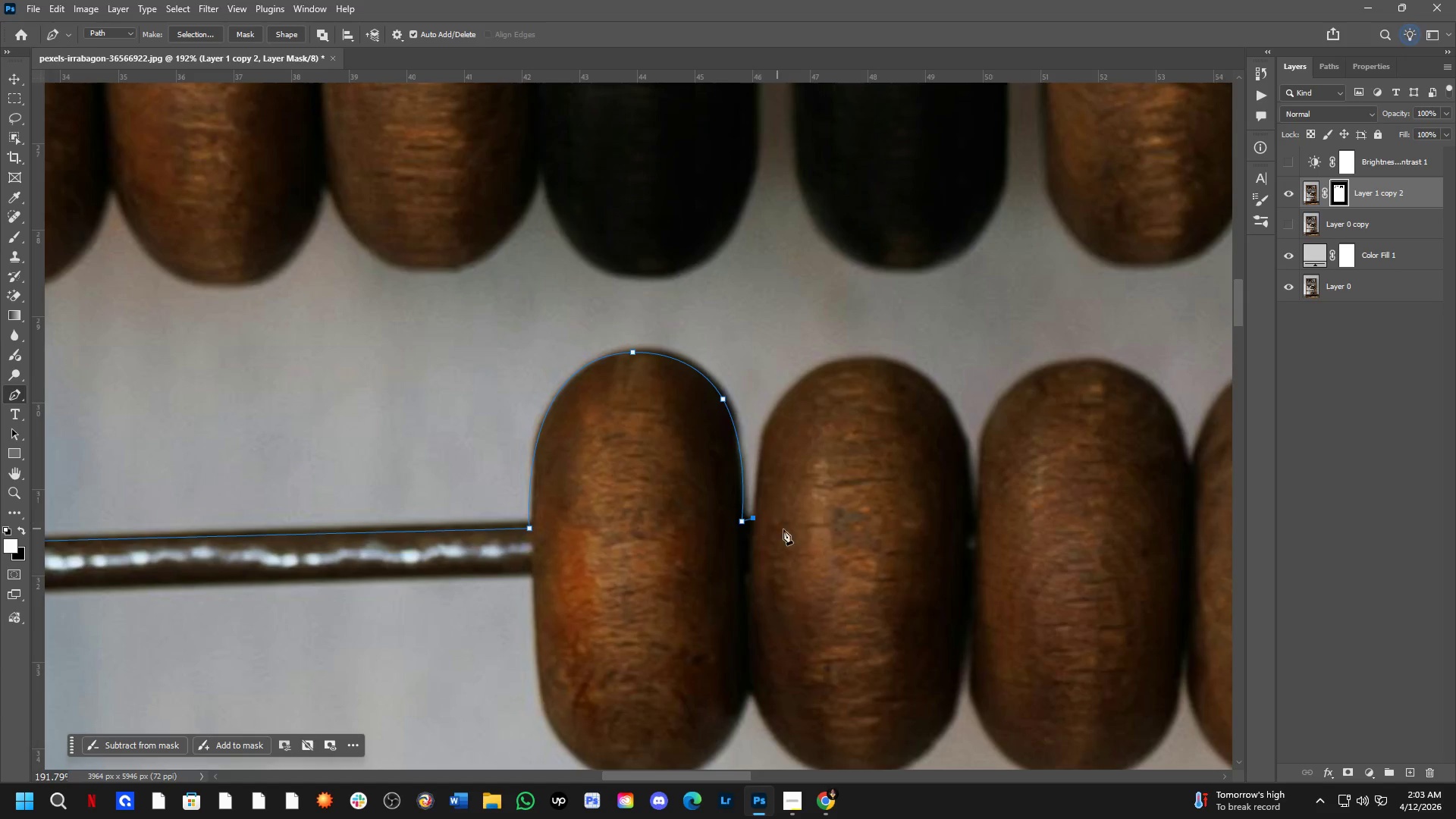 
hold_key(key=Space, duration=0.7)
 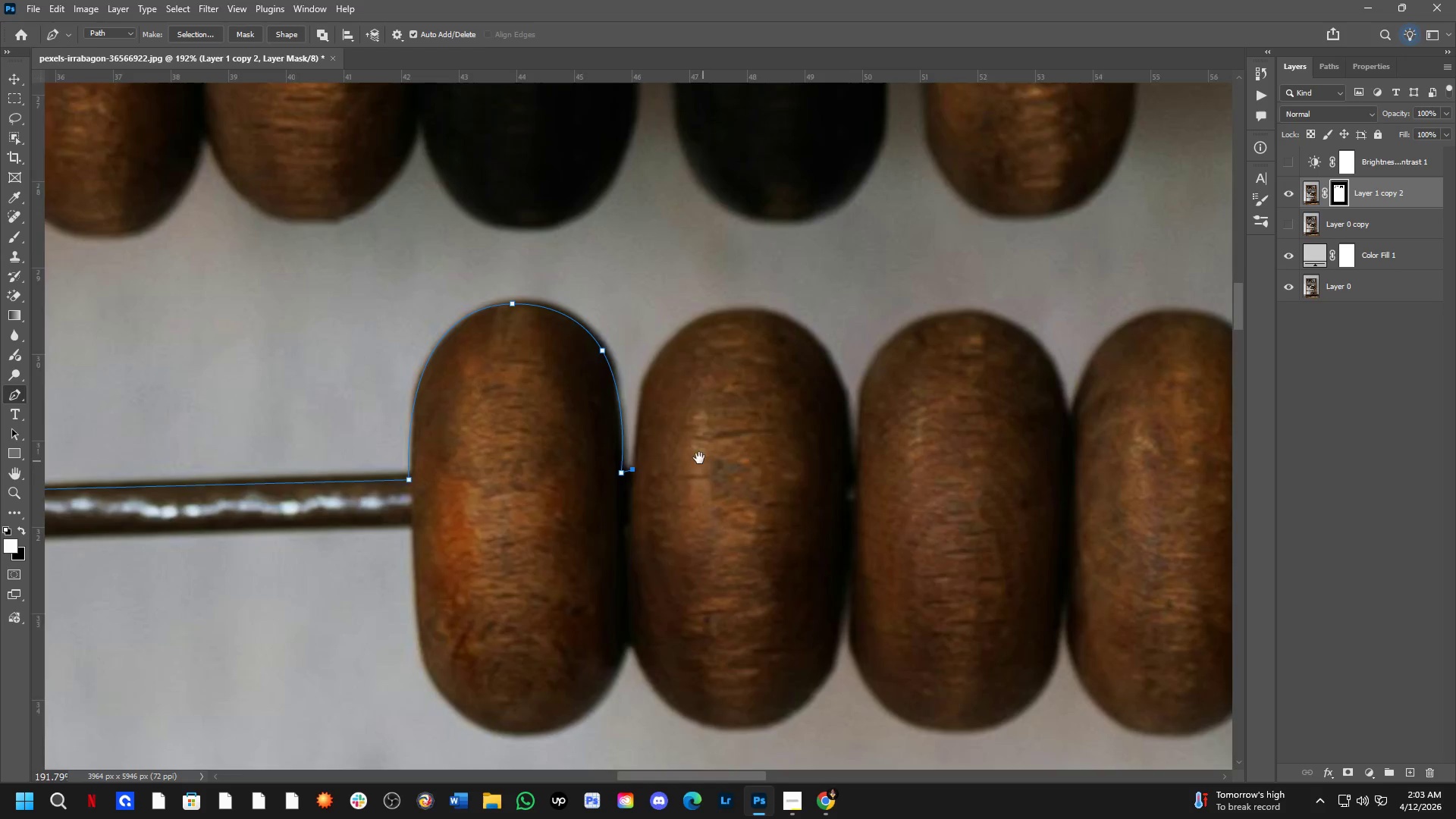 
left_click_drag(start_coordinate=[830, 514], to_coordinate=[638, 439])
 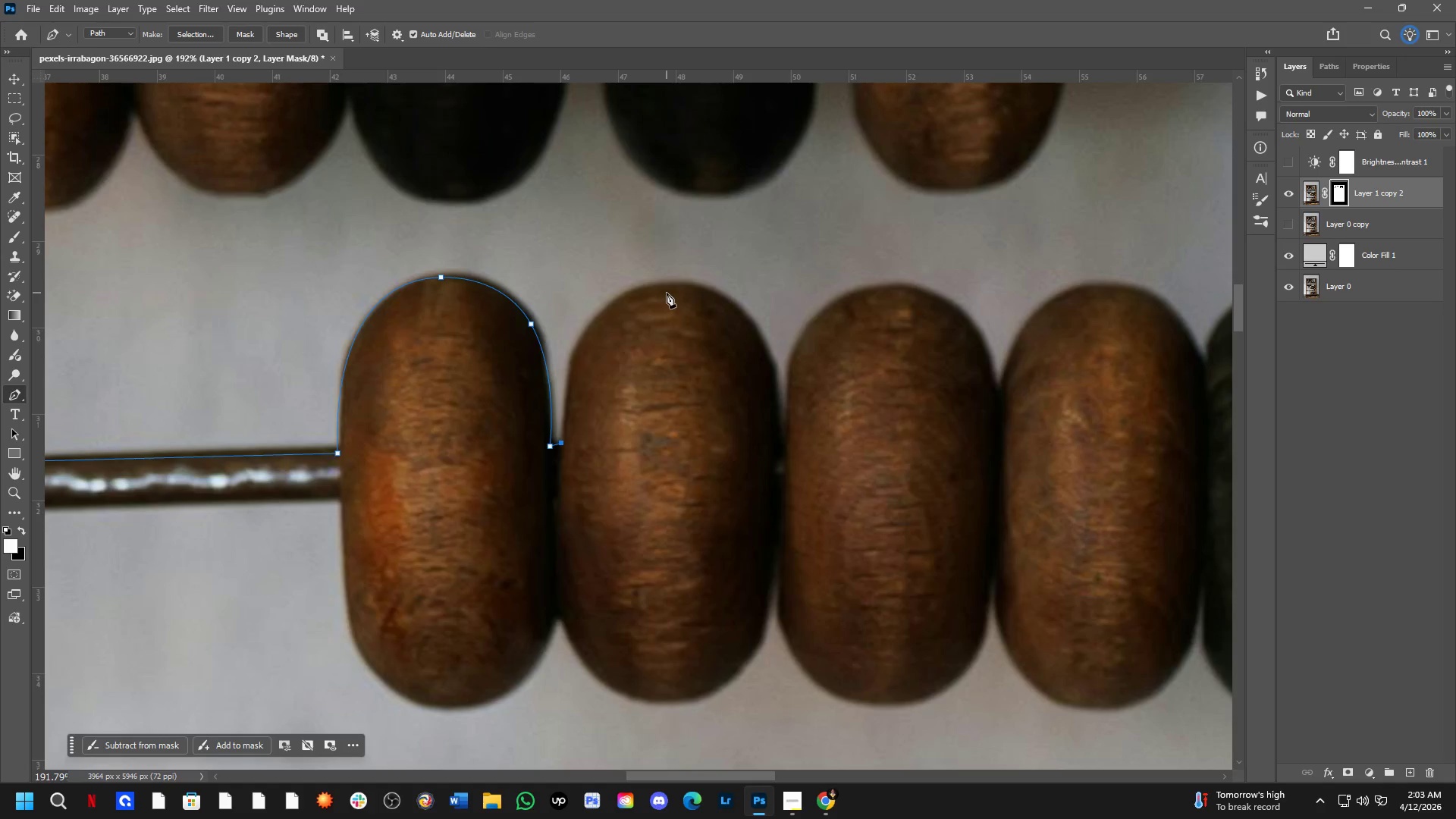 
left_click_drag(start_coordinate=[671, 287], to_coordinate=[774, 291])
 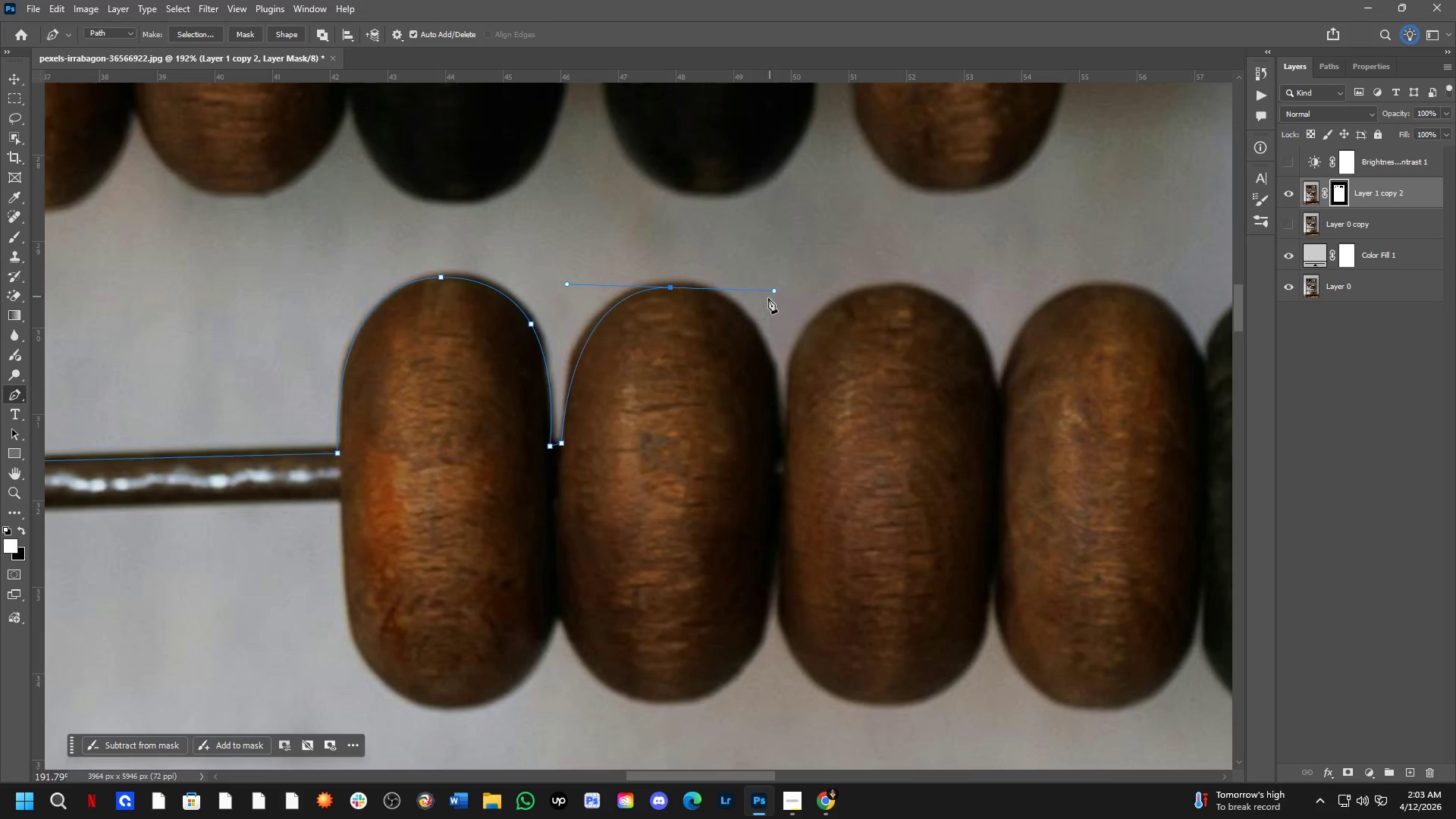 
key(Control+ControlLeft)
 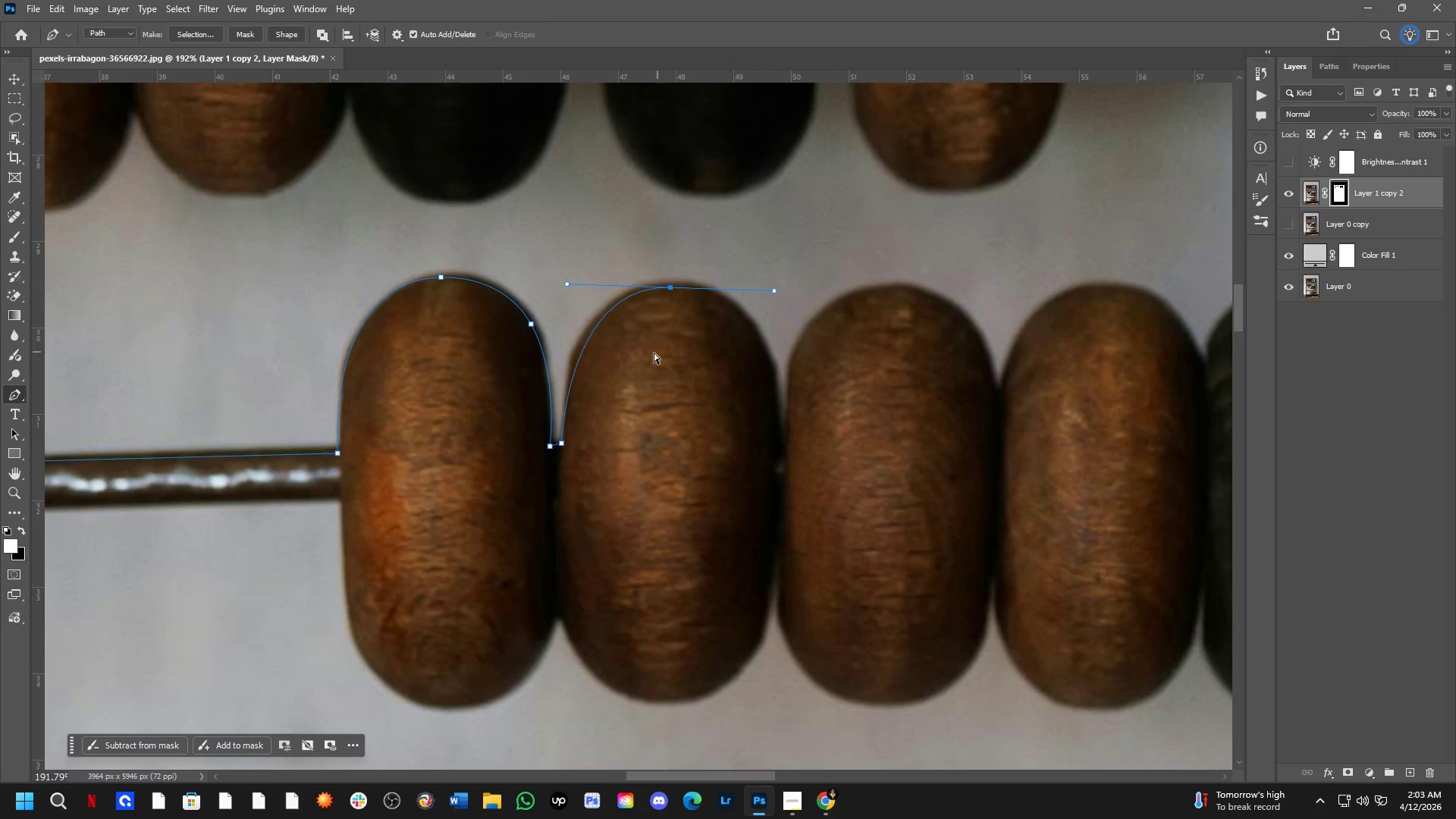 
key(Control+Z)
 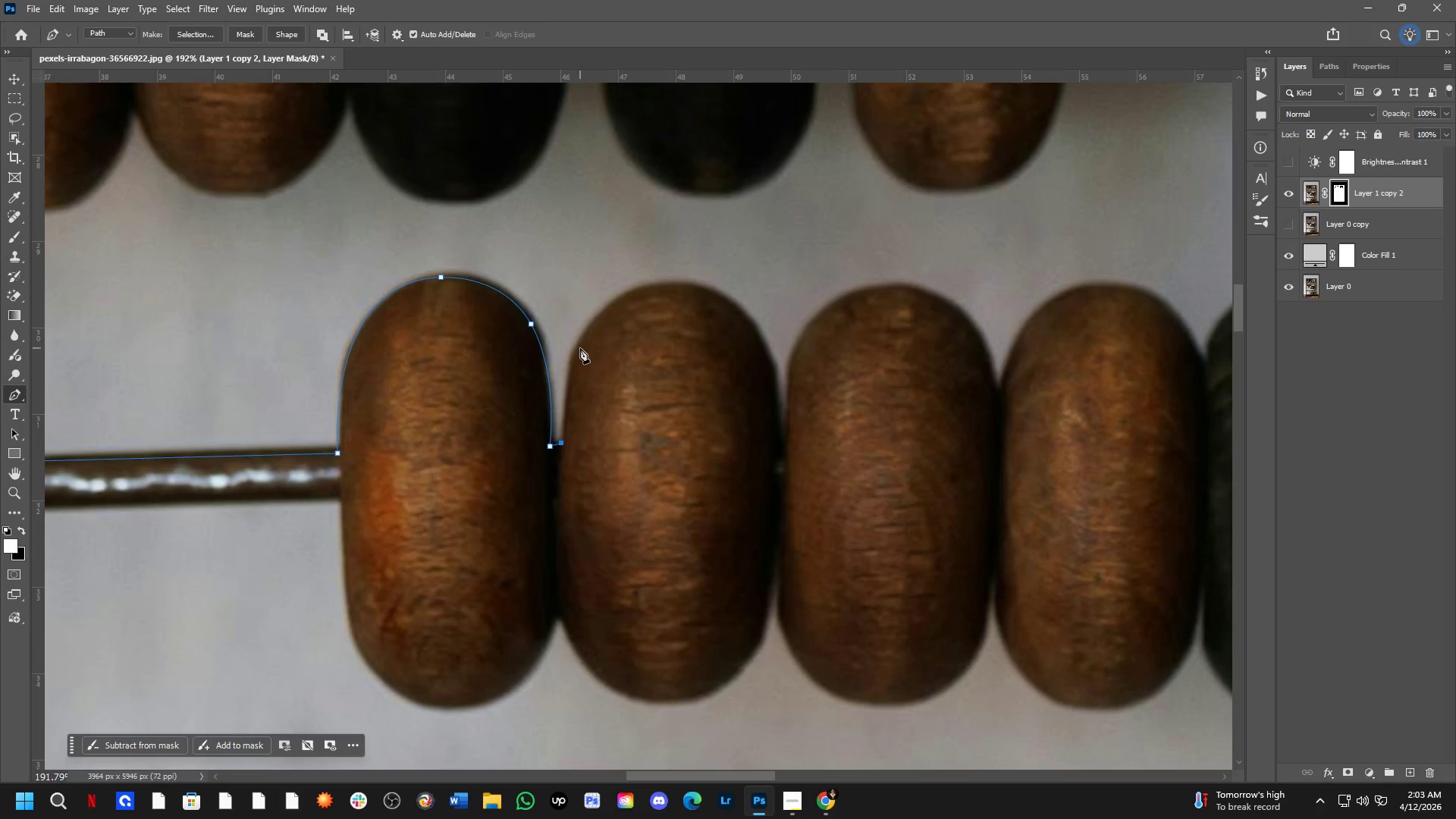 
left_click_drag(start_coordinate=[582, 342], to_coordinate=[601, 323])
 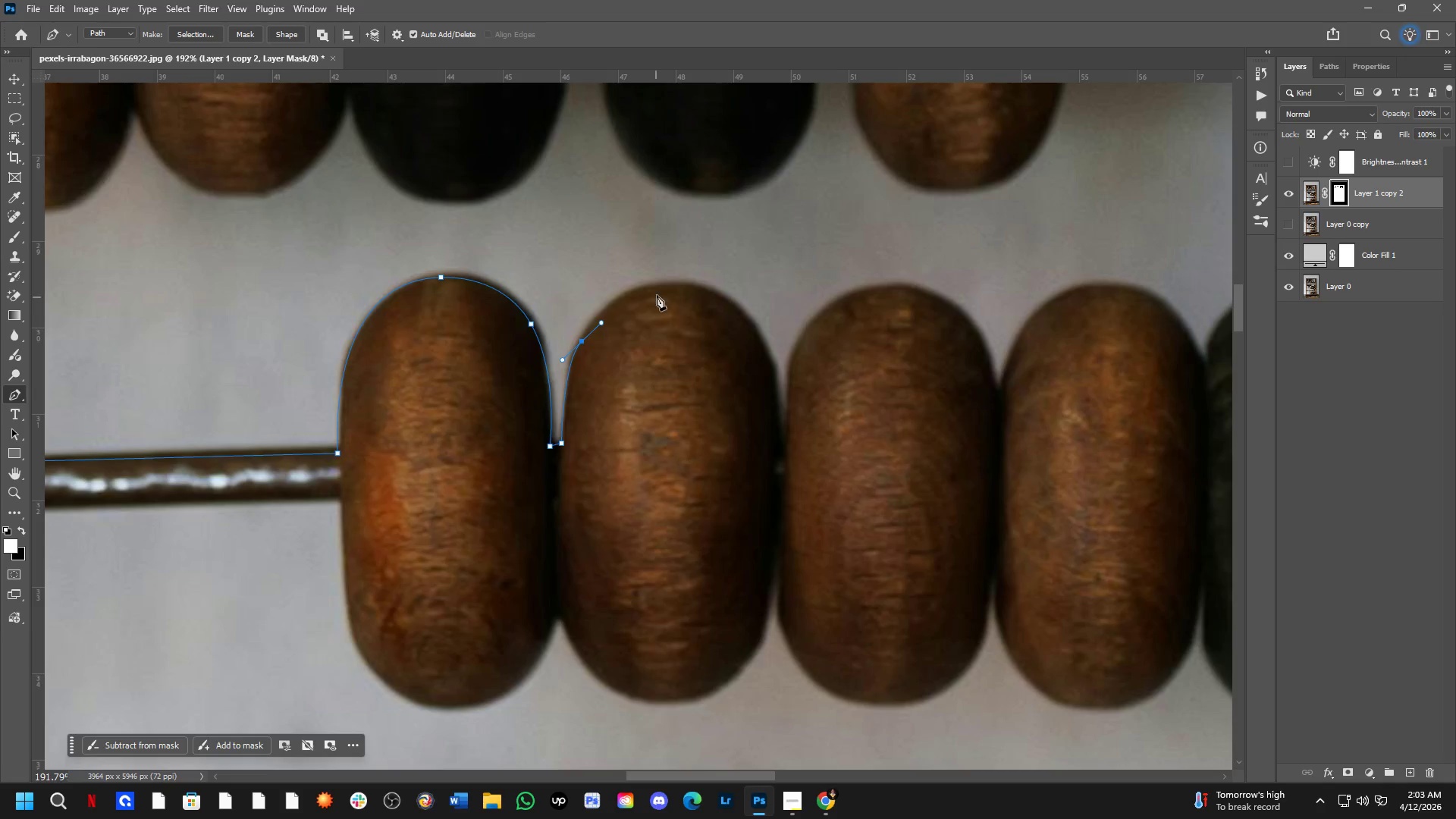 
key(Control+ControlLeft)
 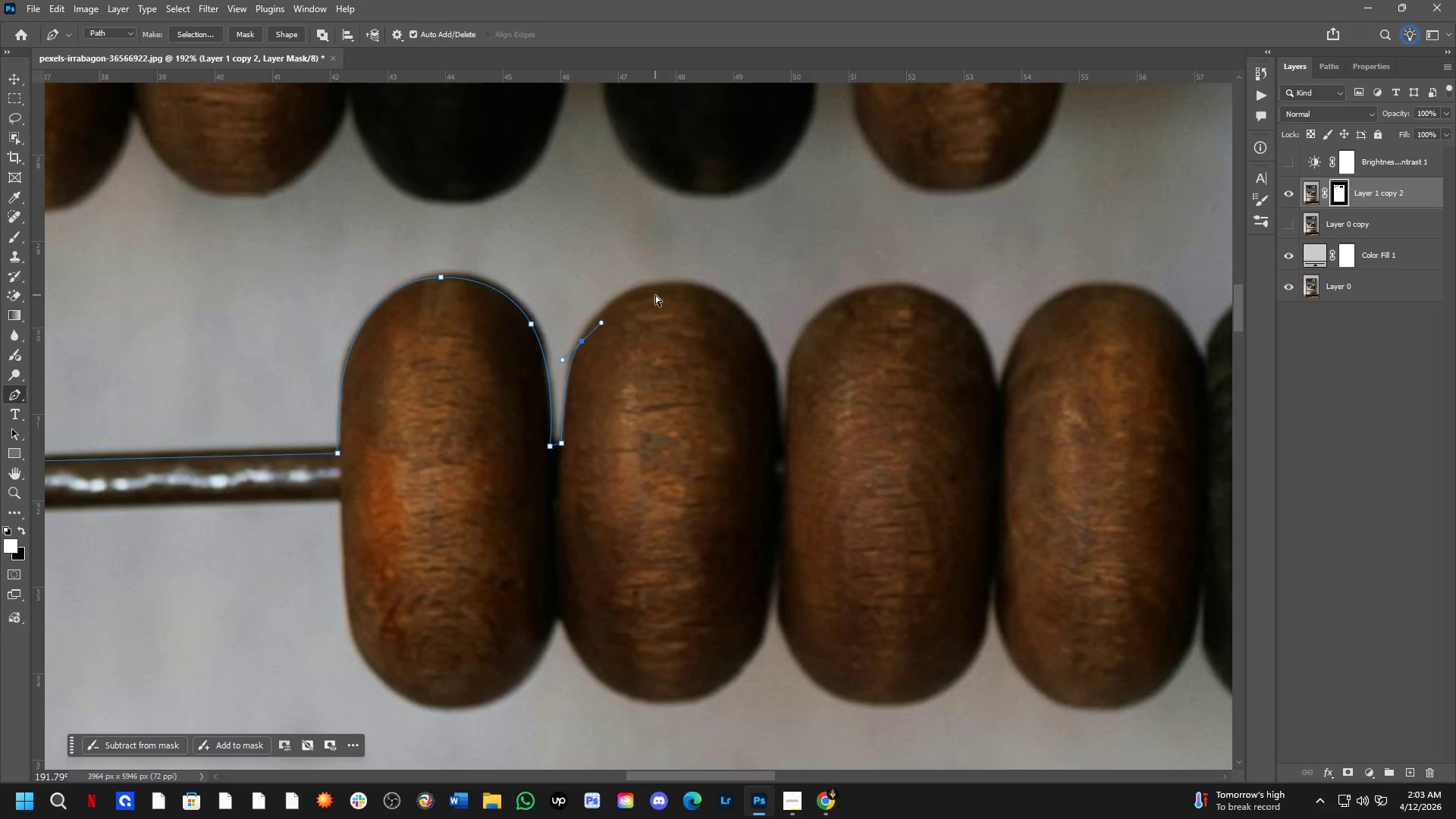 
key(Control+Z)
 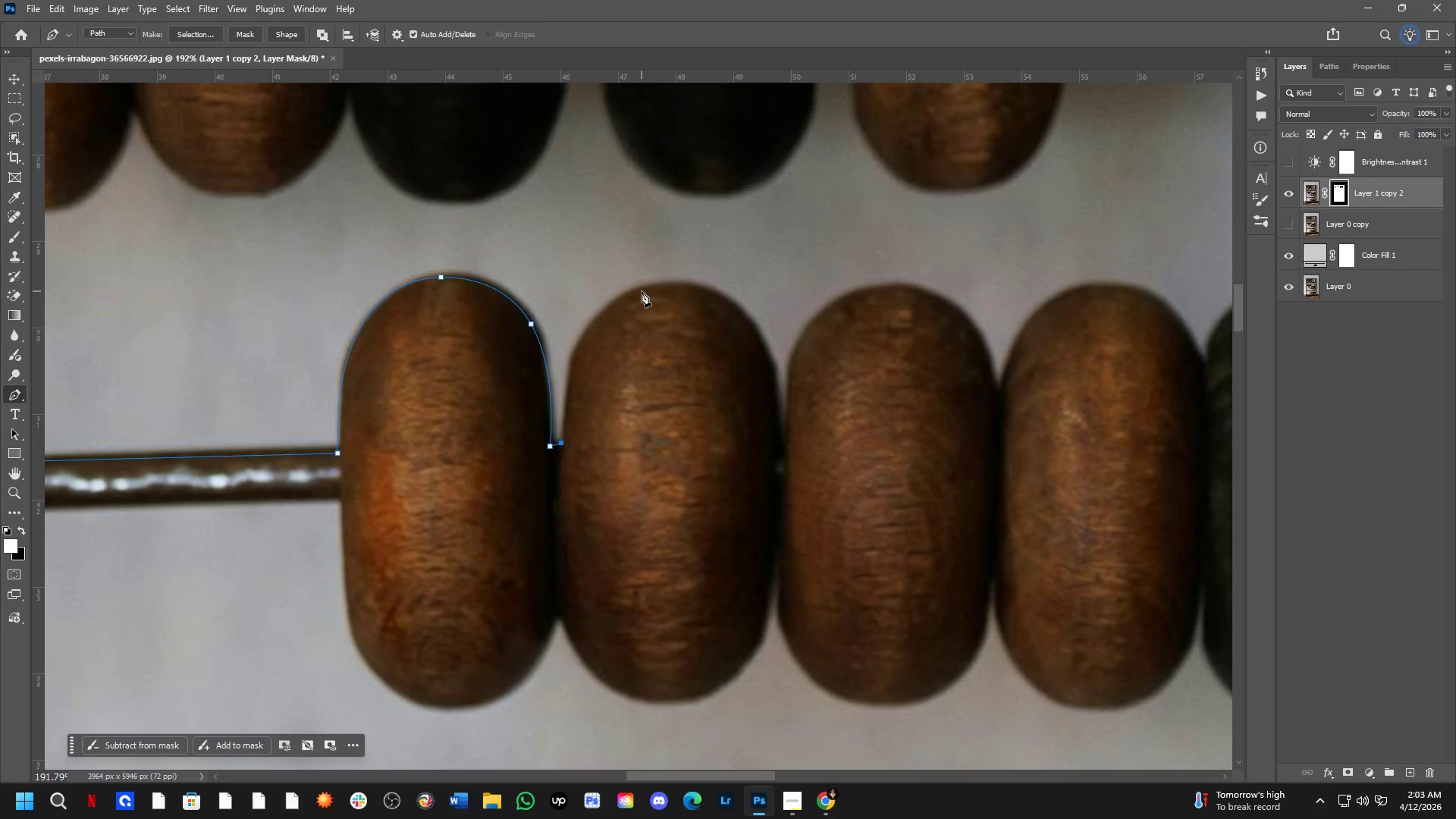 
left_click_drag(start_coordinate=[642, 291], to_coordinate=[725, 278])
 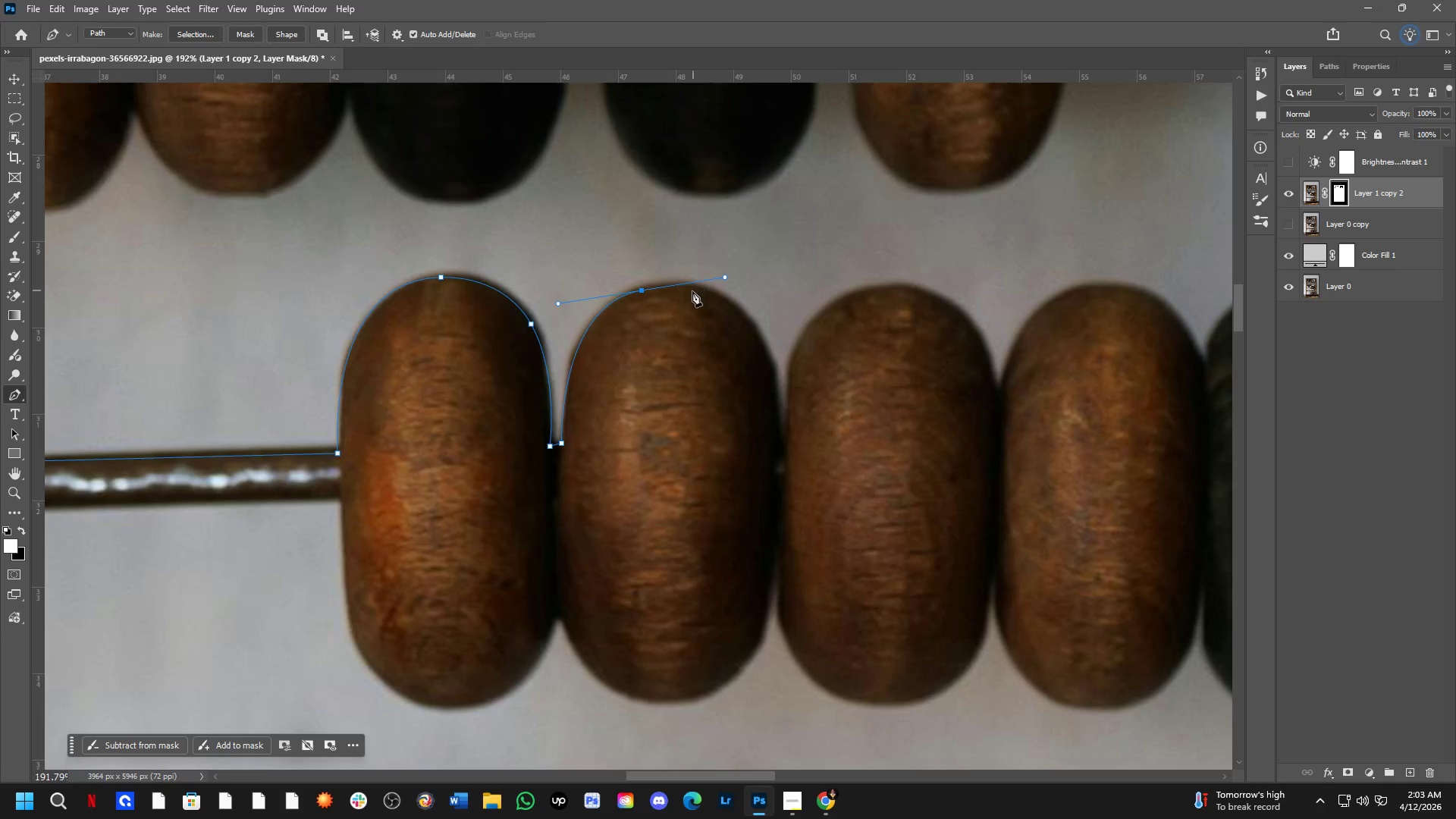 
key(Control+ControlLeft)
 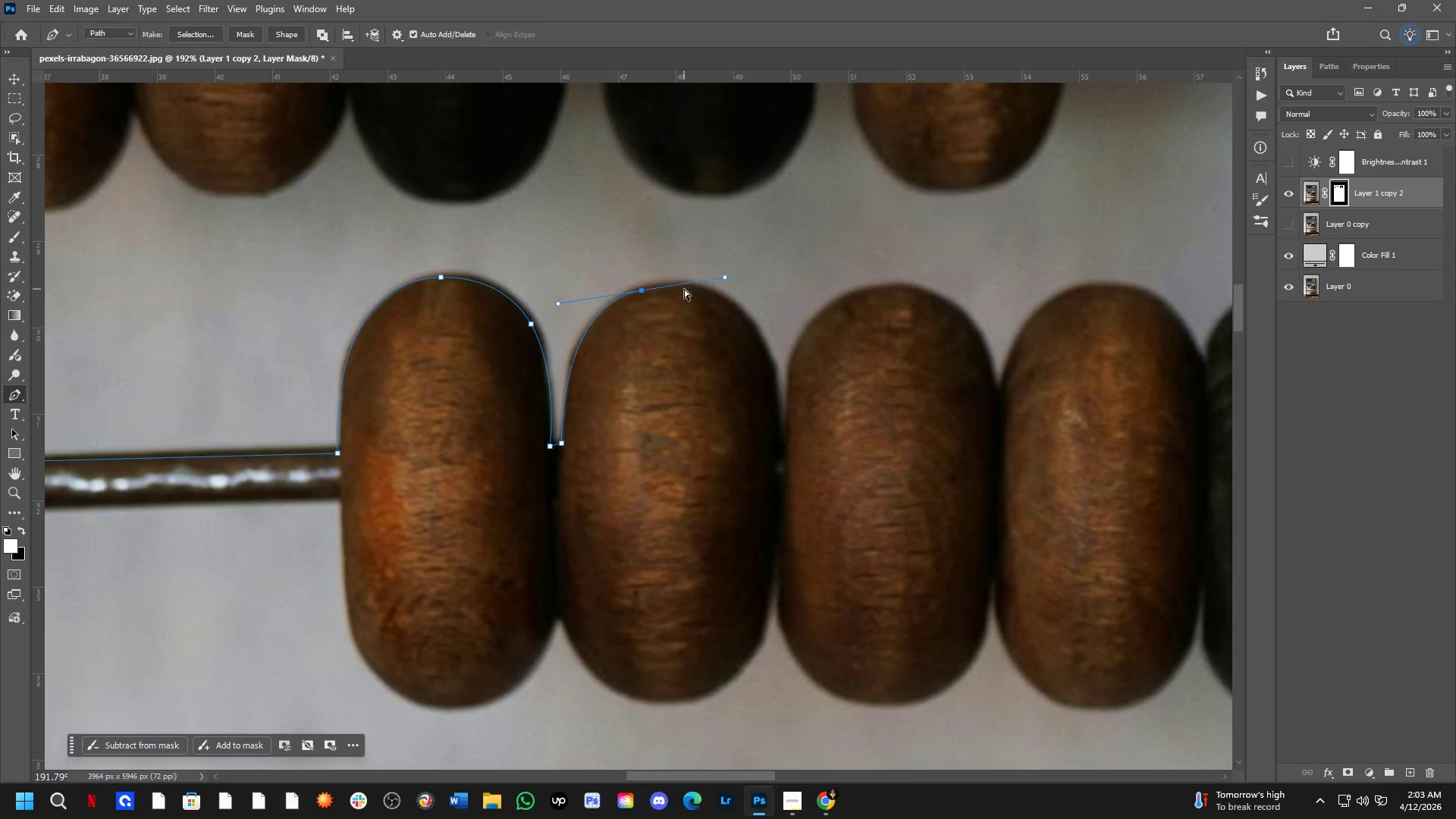 
key(Control+Z)
 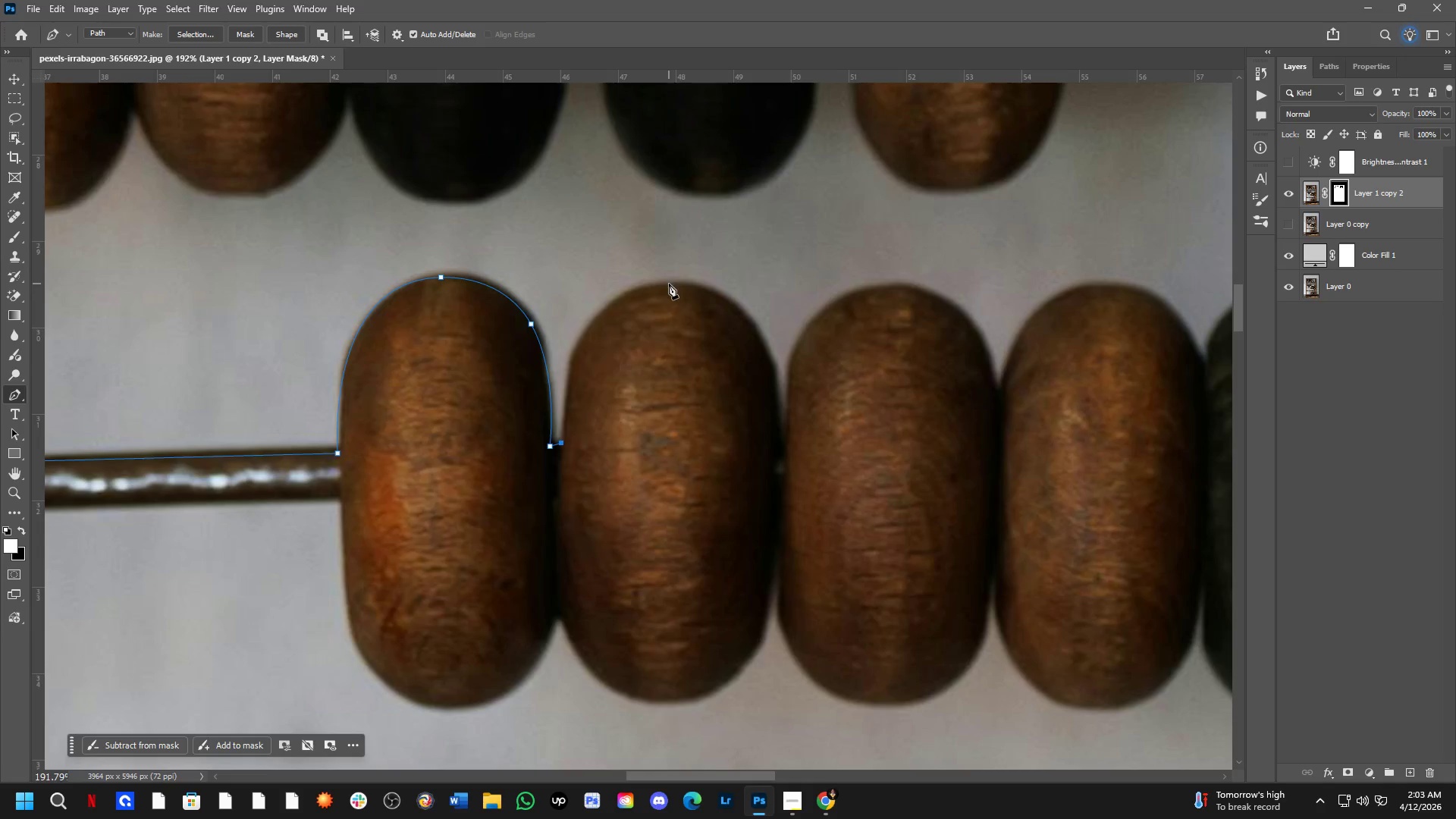 
left_click_drag(start_coordinate=[670, 285], to_coordinate=[786, 295])
 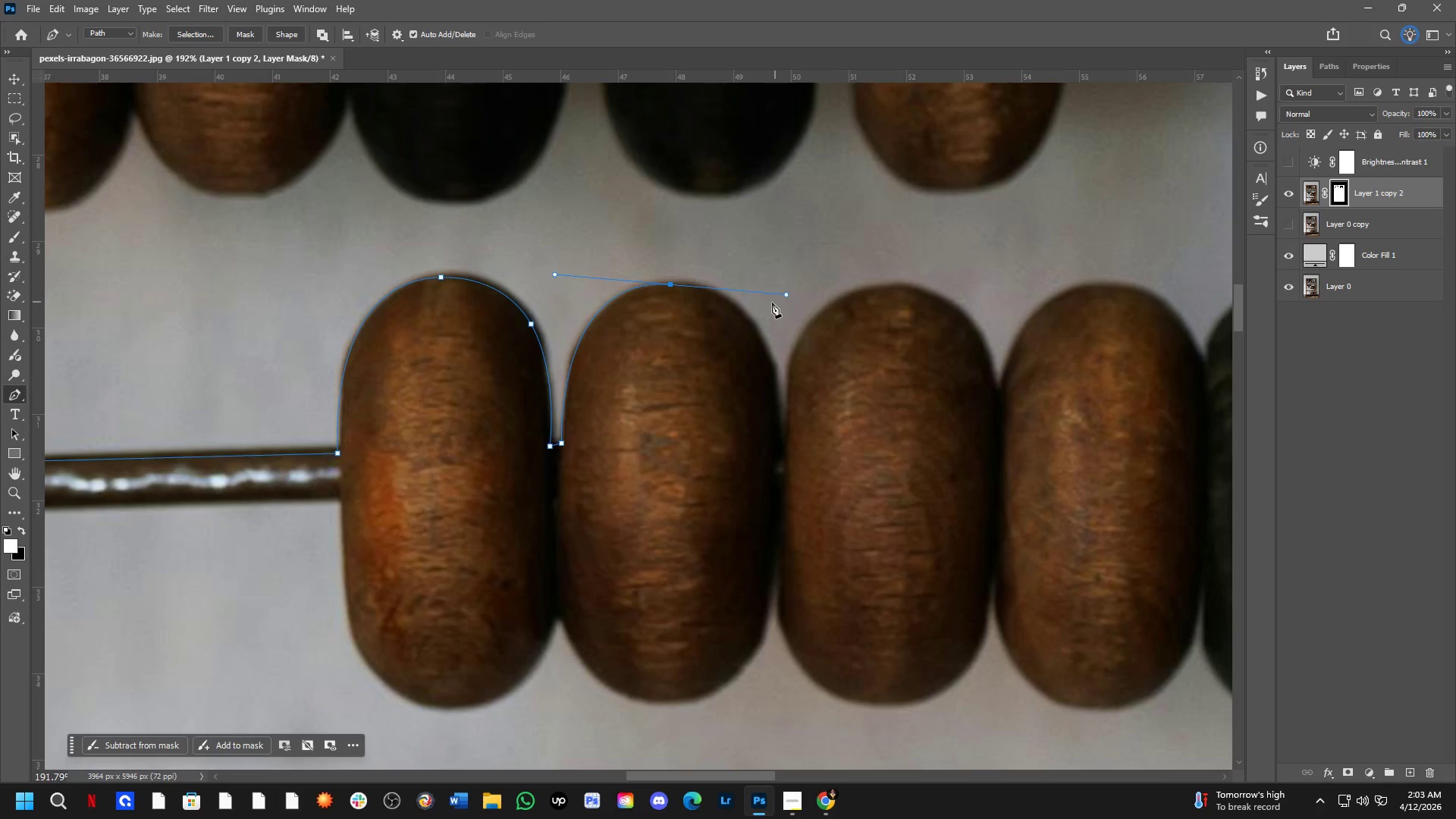 
hold_key(key=Space, duration=0.48)
 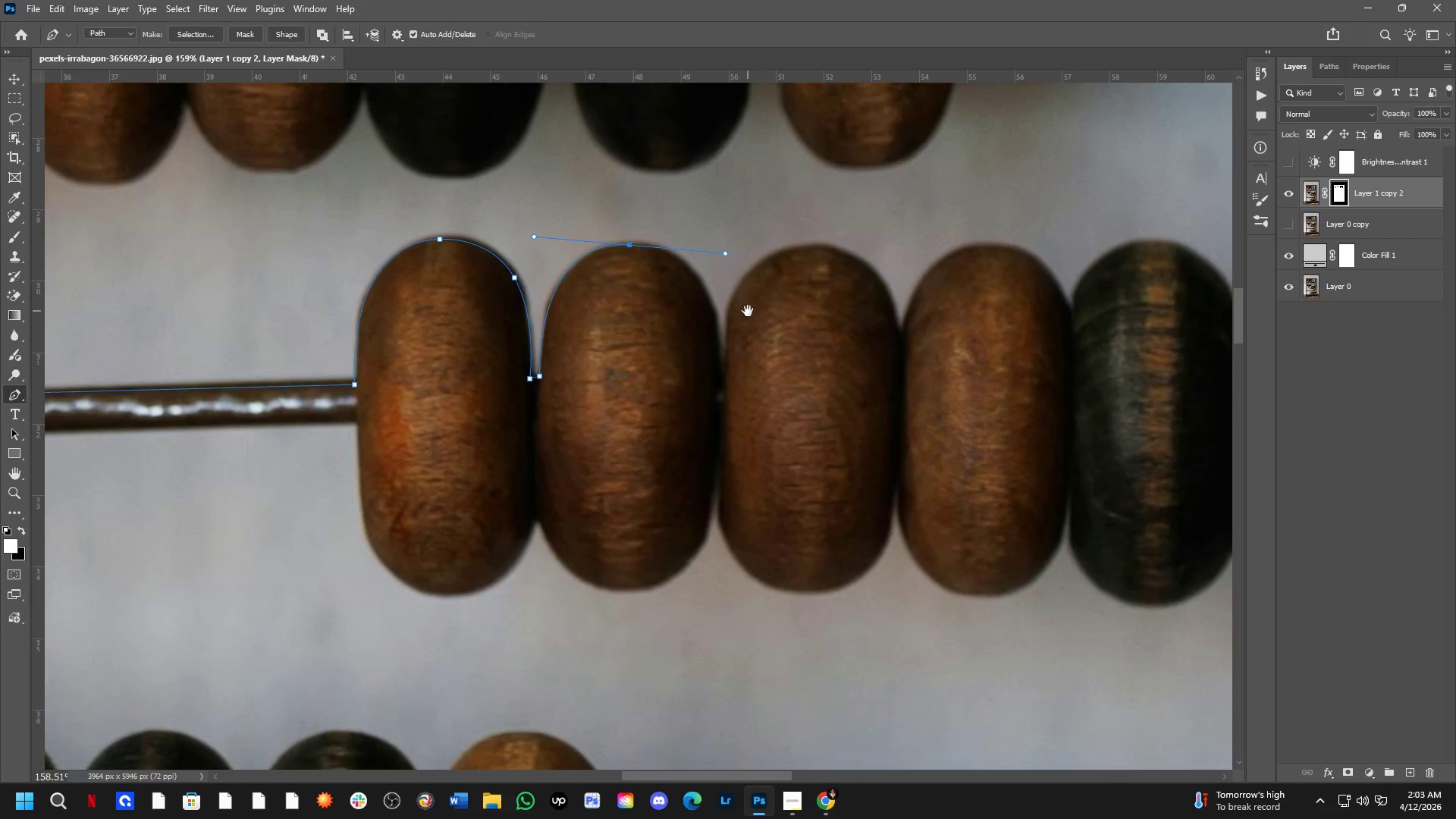 
left_click_drag(start_coordinate=[805, 353], to_coordinate=[743, 281])
 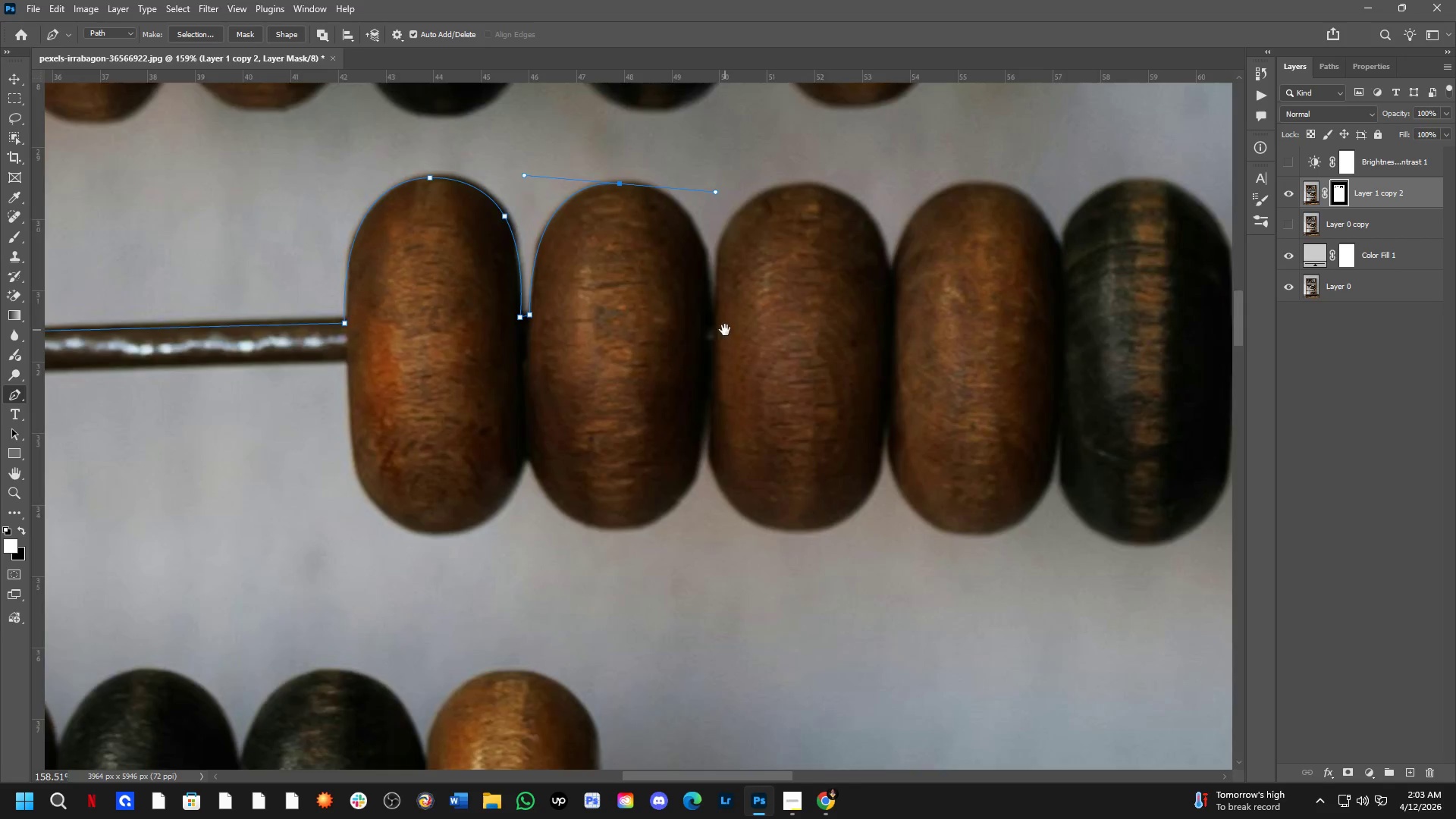 
scroll: coordinate [761, 303], scroll_direction: down, amount: 2.0
 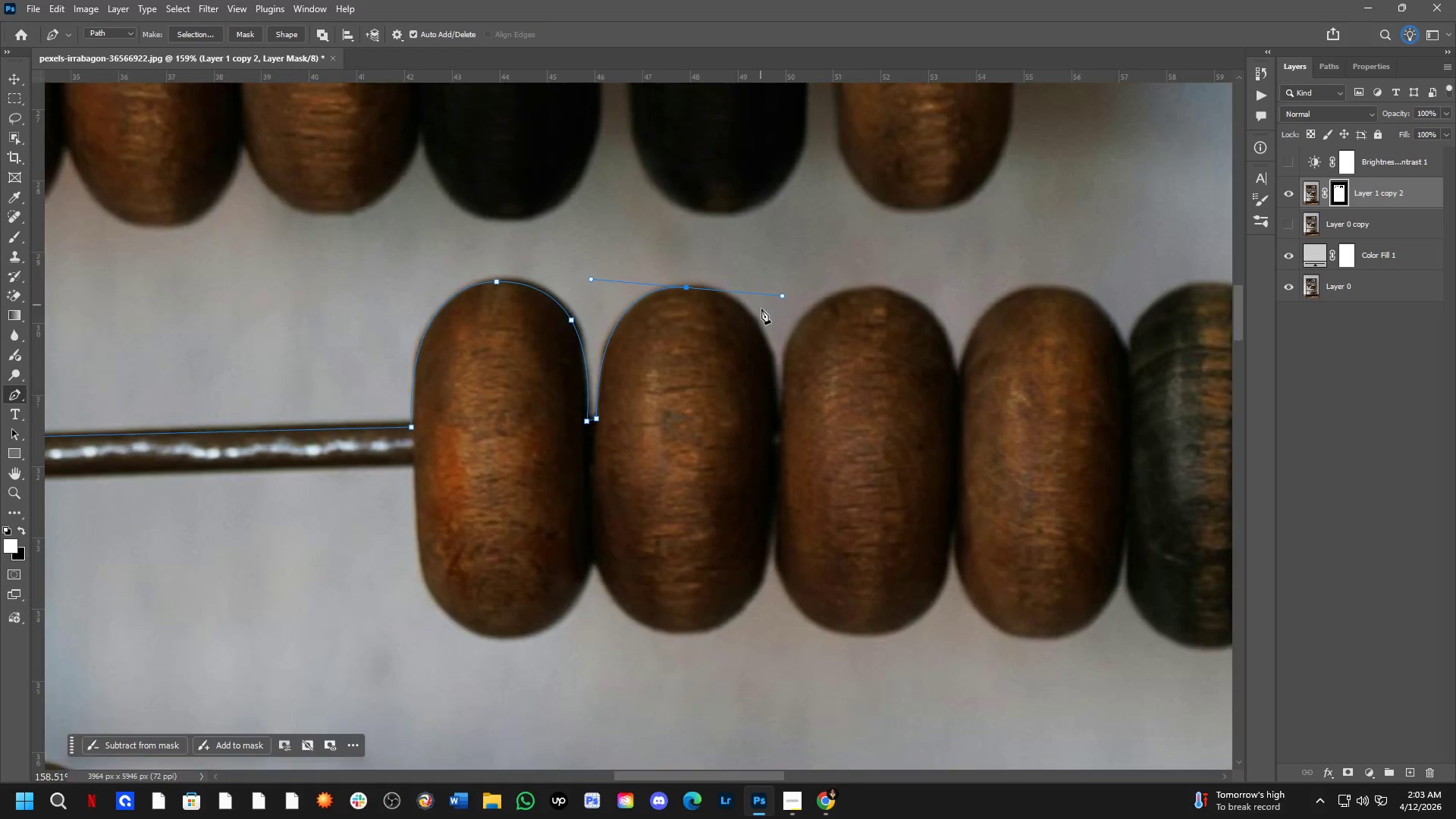 
scroll: coordinate [712, 256], scroll_direction: up, amount: 6.0
 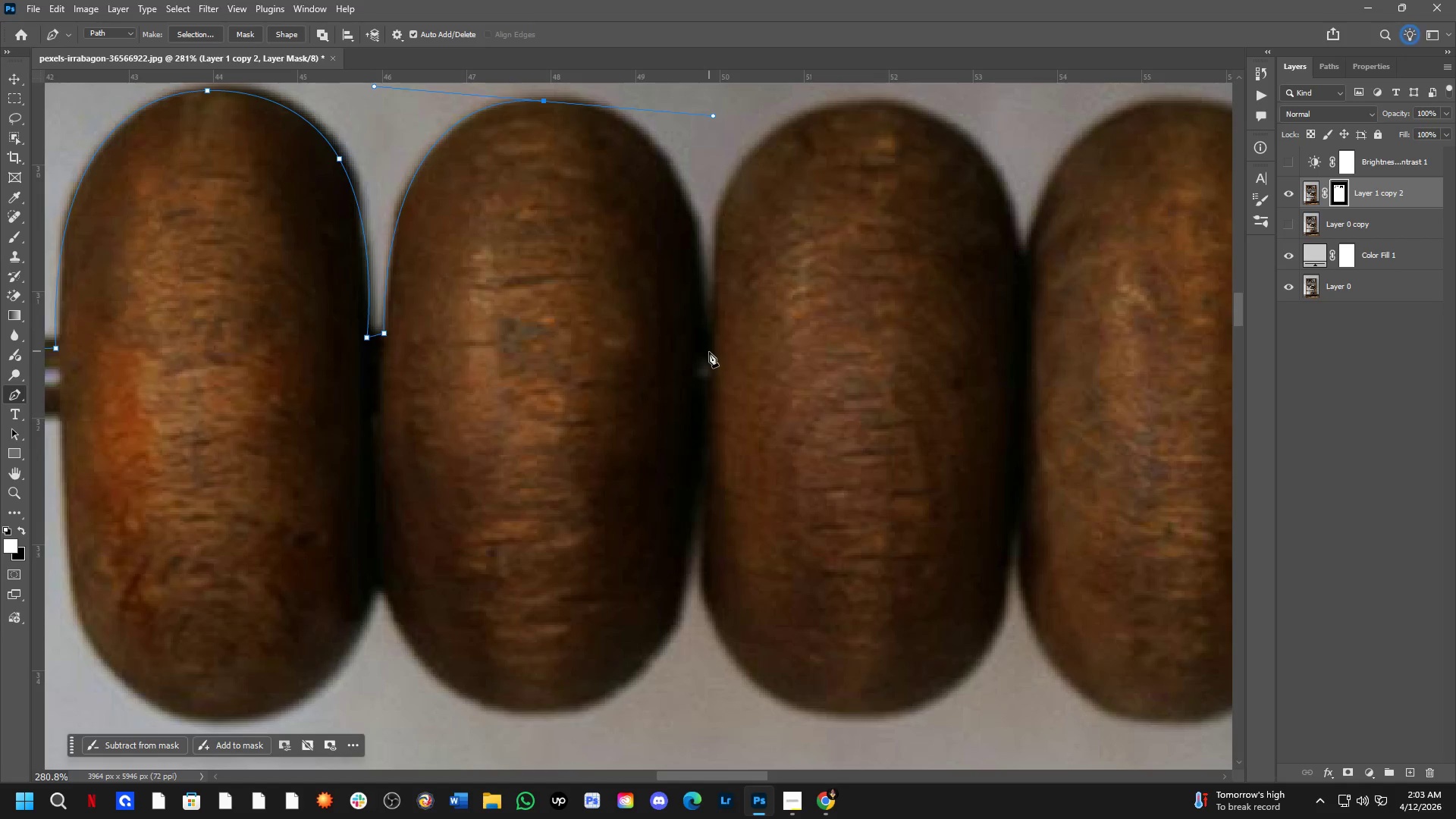 
left_click([709, 353])
 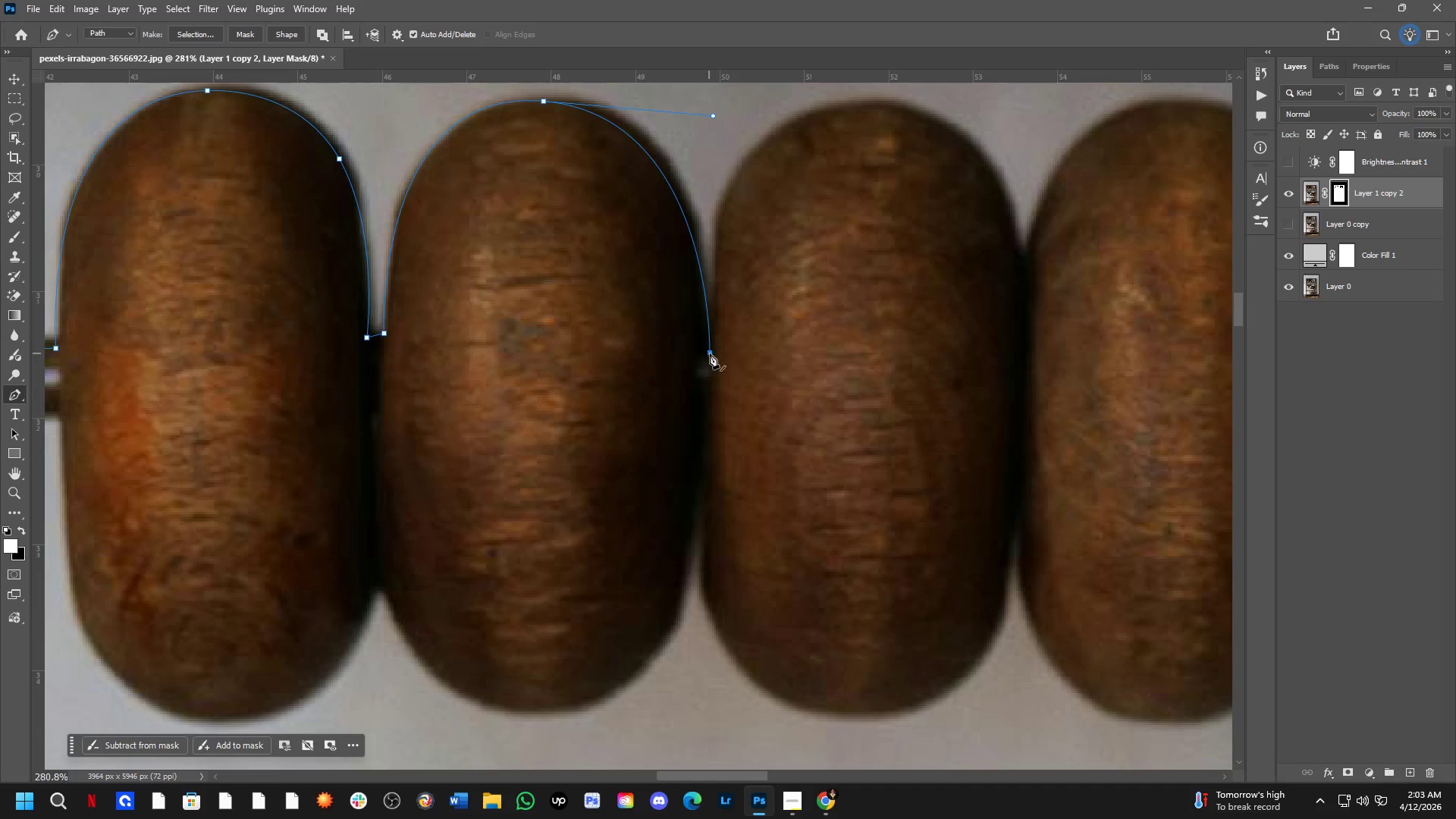 
hold_key(key=Space, duration=0.55)
 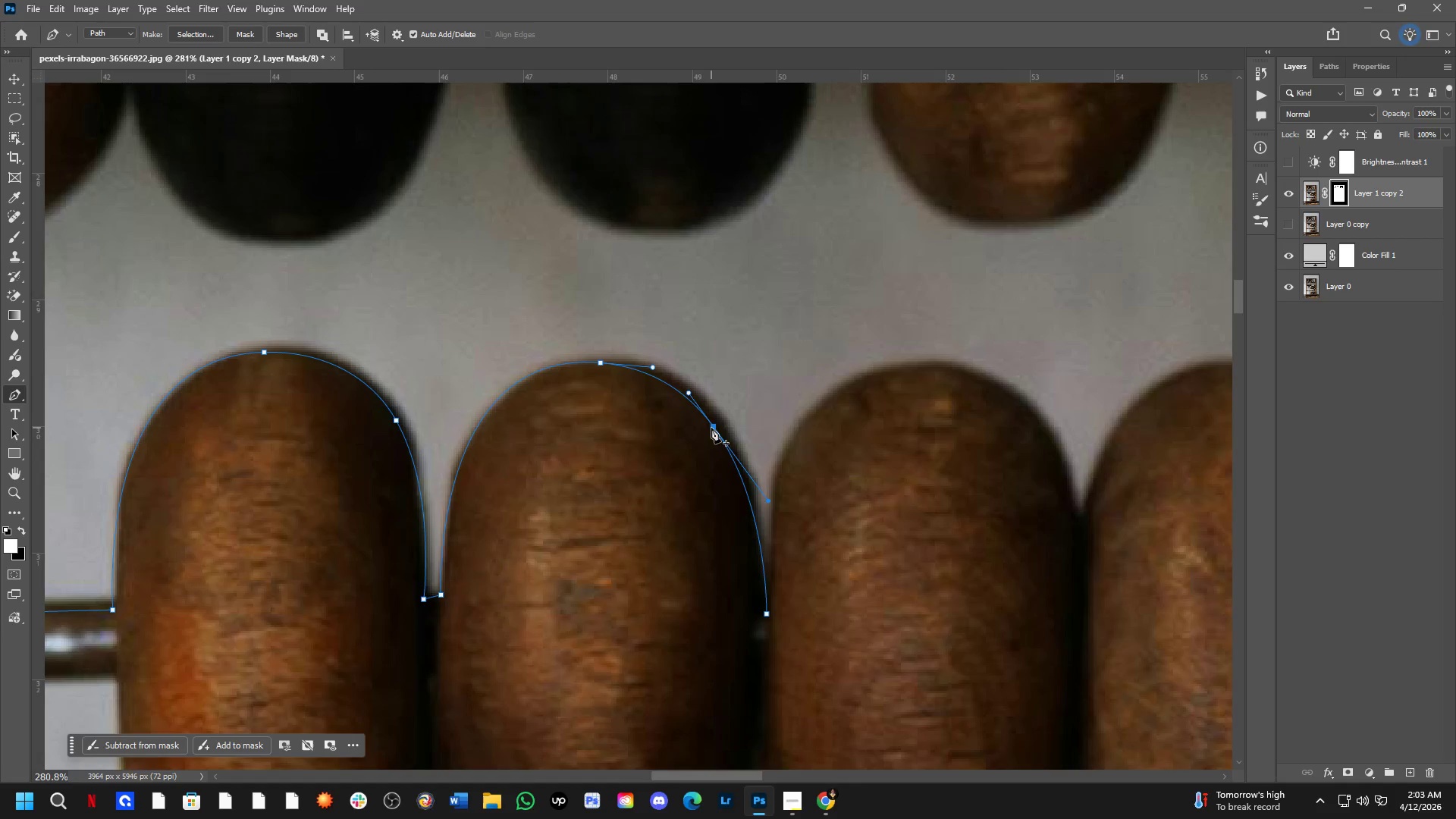 
left_click_drag(start_coordinate=[792, 224], to_coordinate=[849, 485])
 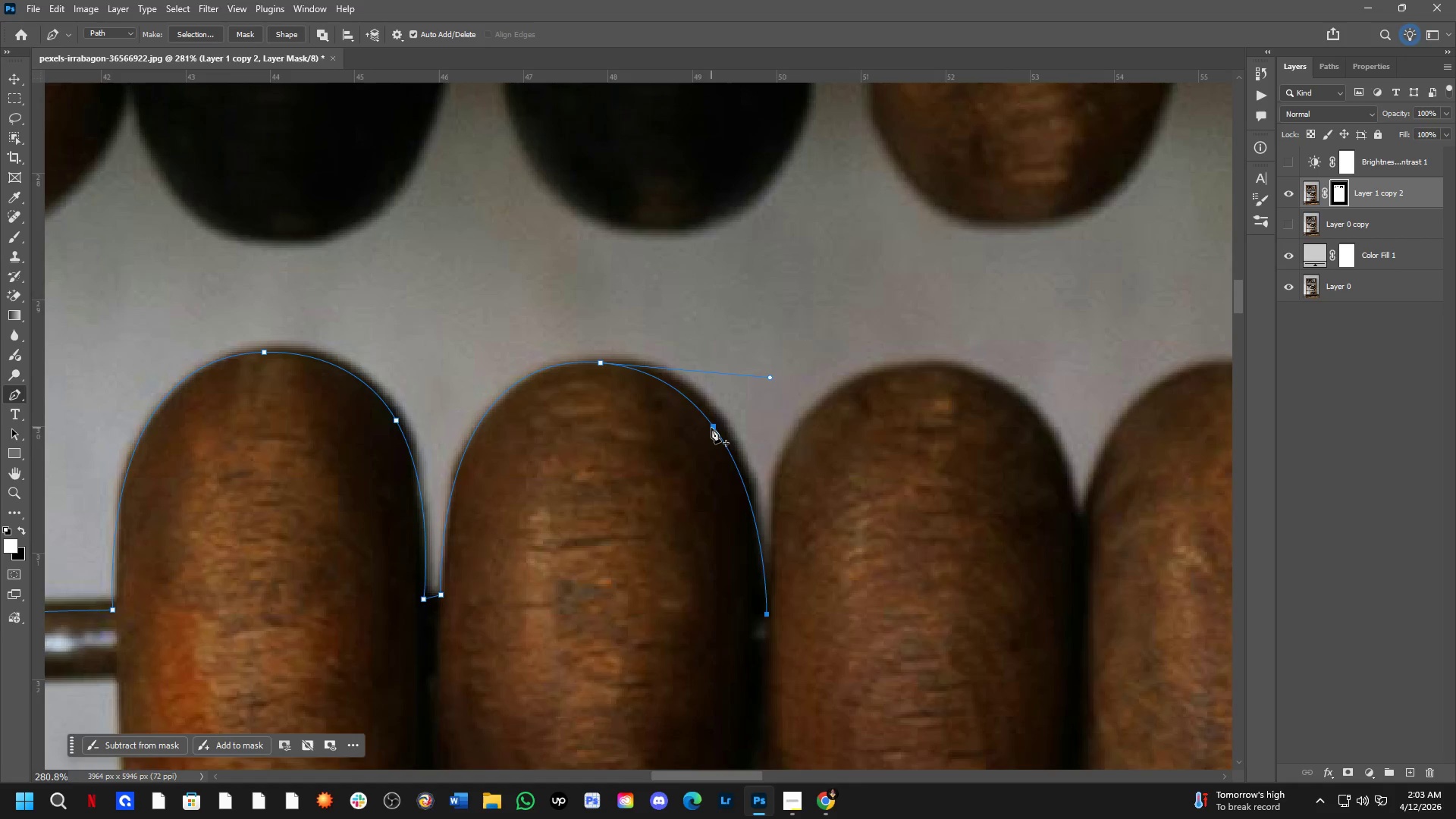 
left_click([711, 428])
 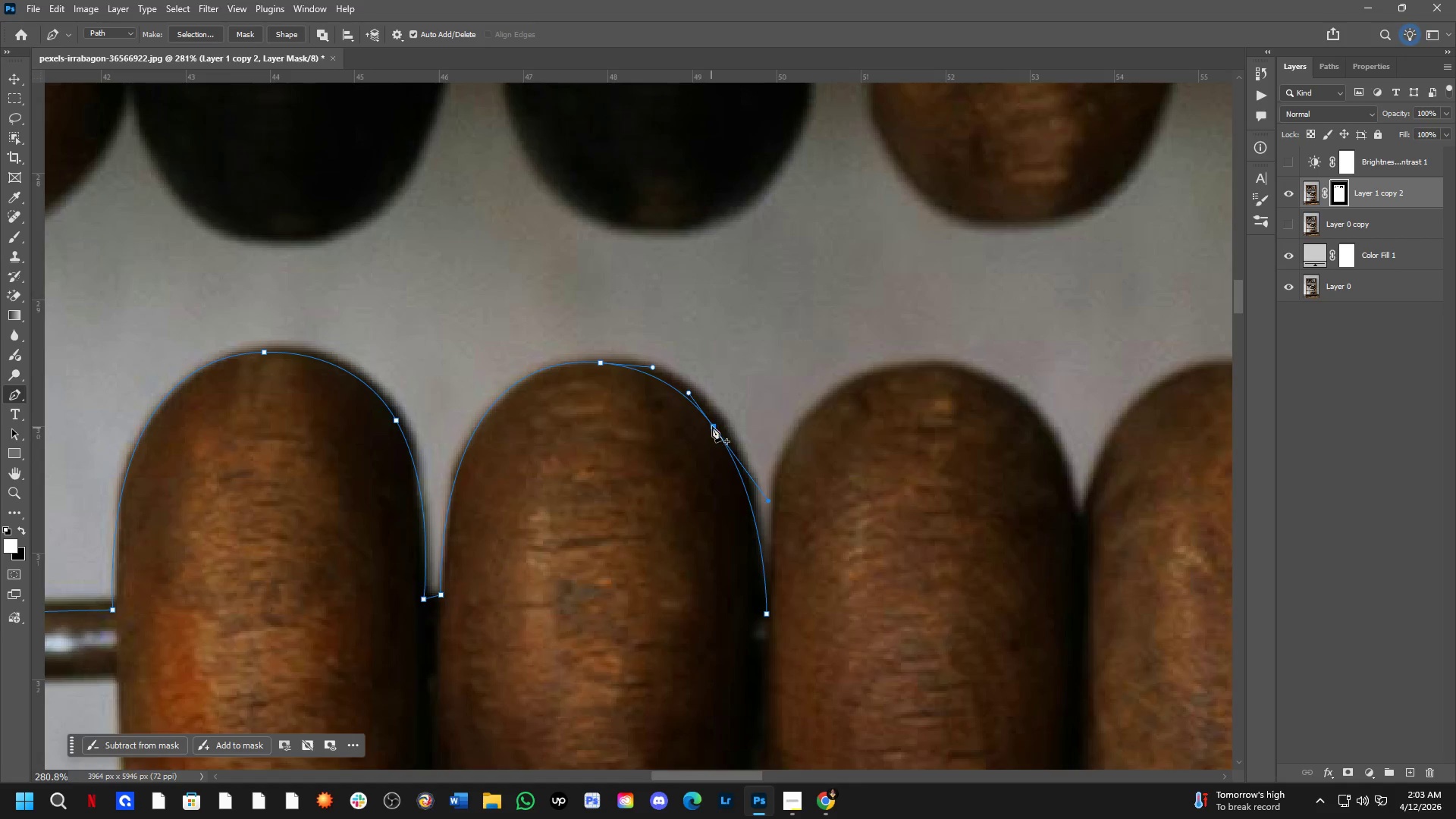 
hold_key(key=ControlLeft, duration=0.62)
left_click_drag(start_coordinate=[712, 426], to_coordinate=[715, 416])
 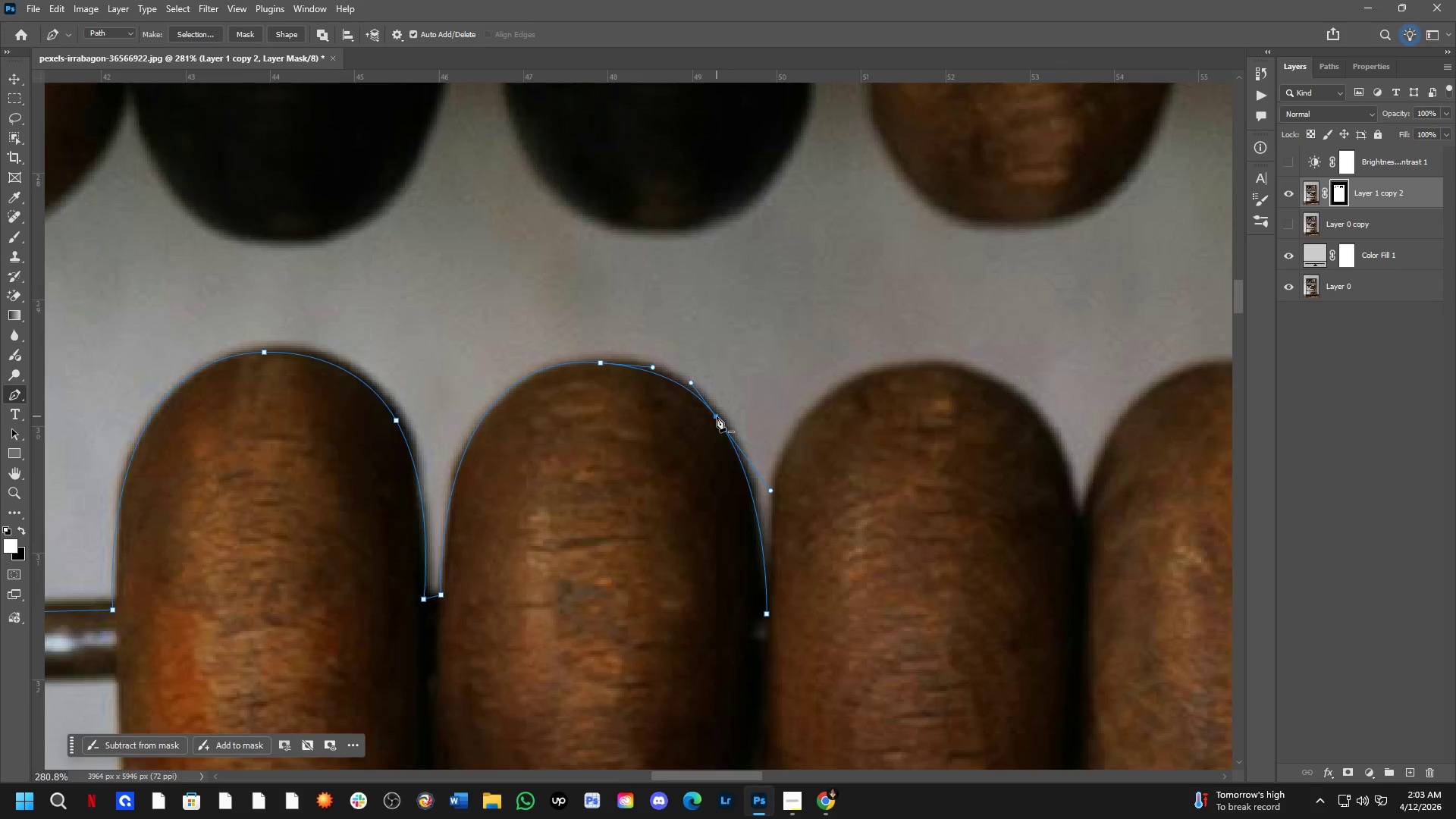 
hold_key(key=Space, duration=0.48)
 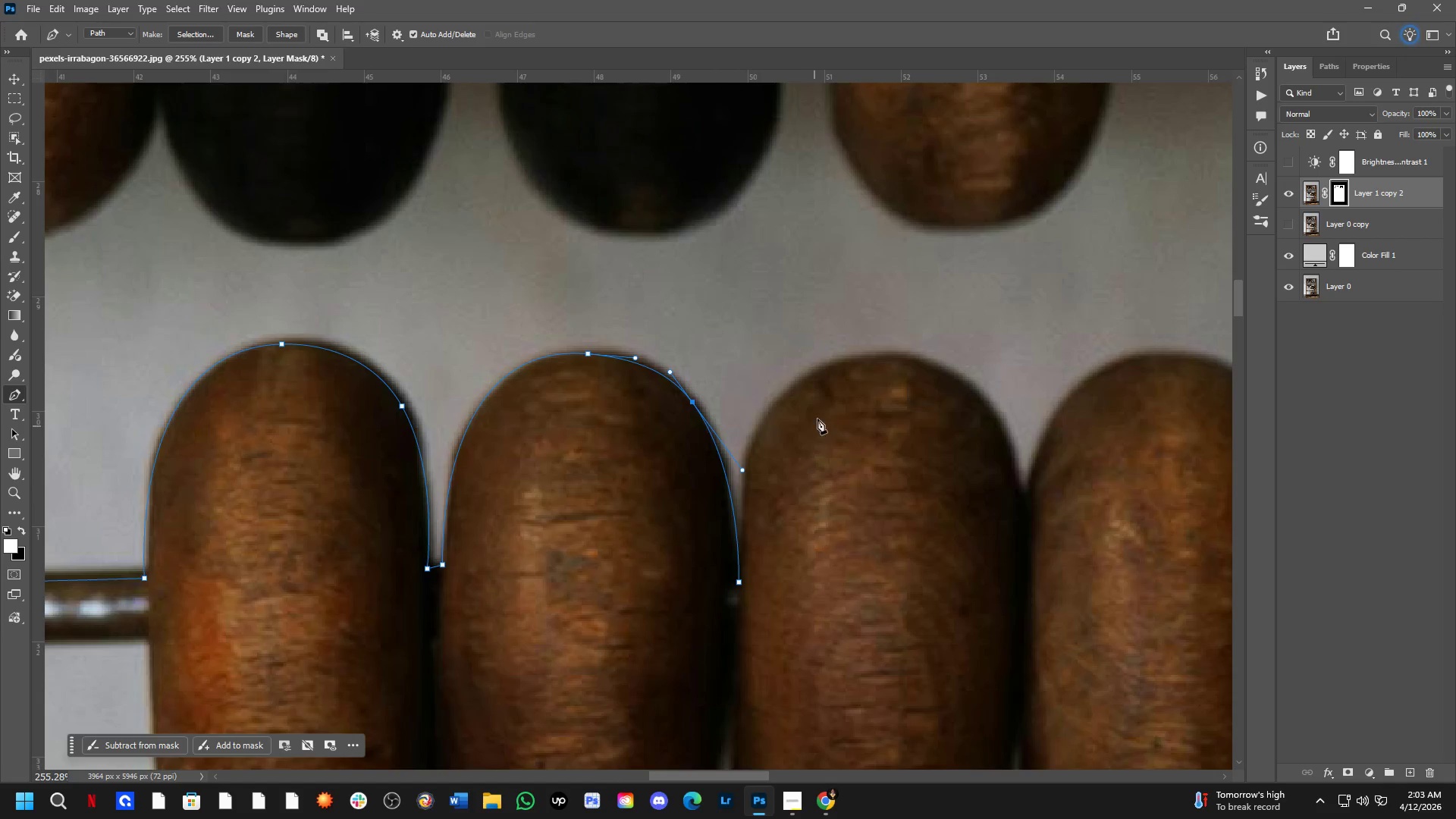 
left_click_drag(start_coordinate=[822, 484], to_coordinate=[799, 470])
 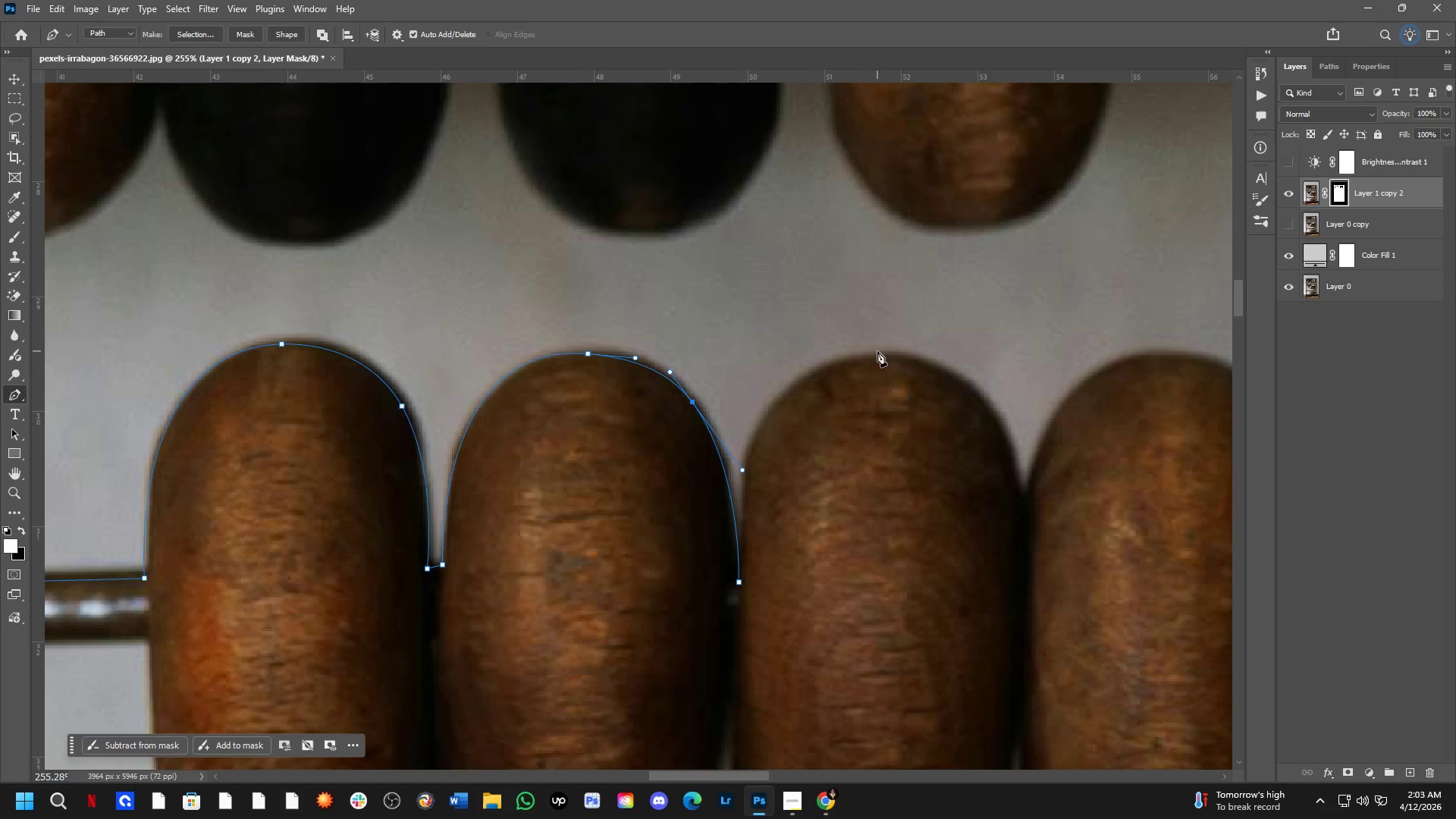 
scroll: coordinate [717, 416], scroll_direction: down, amount: 1.0
 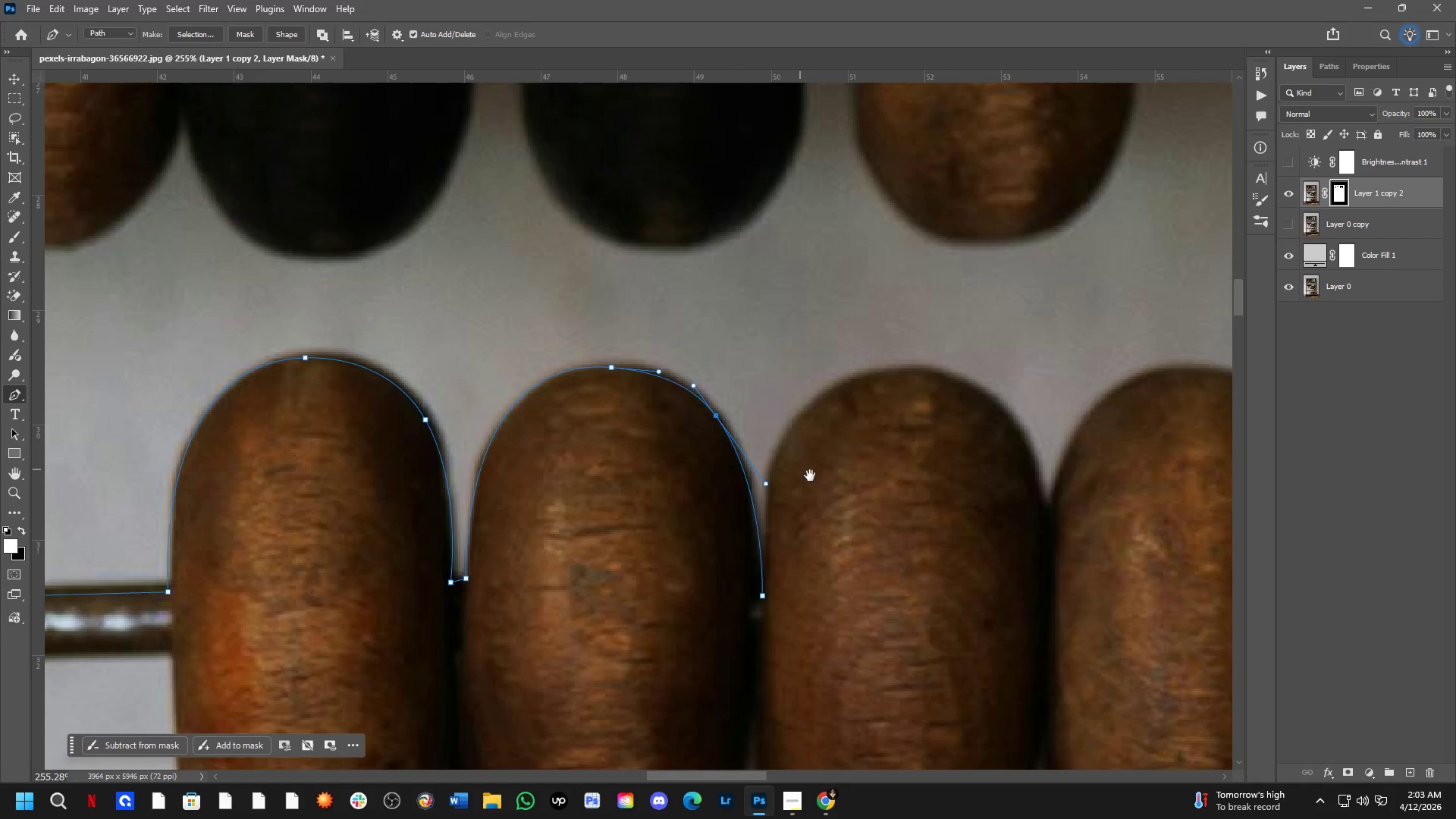 
left_click_drag(start_coordinate=[880, 357], to_coordinate=[1041, 369])
 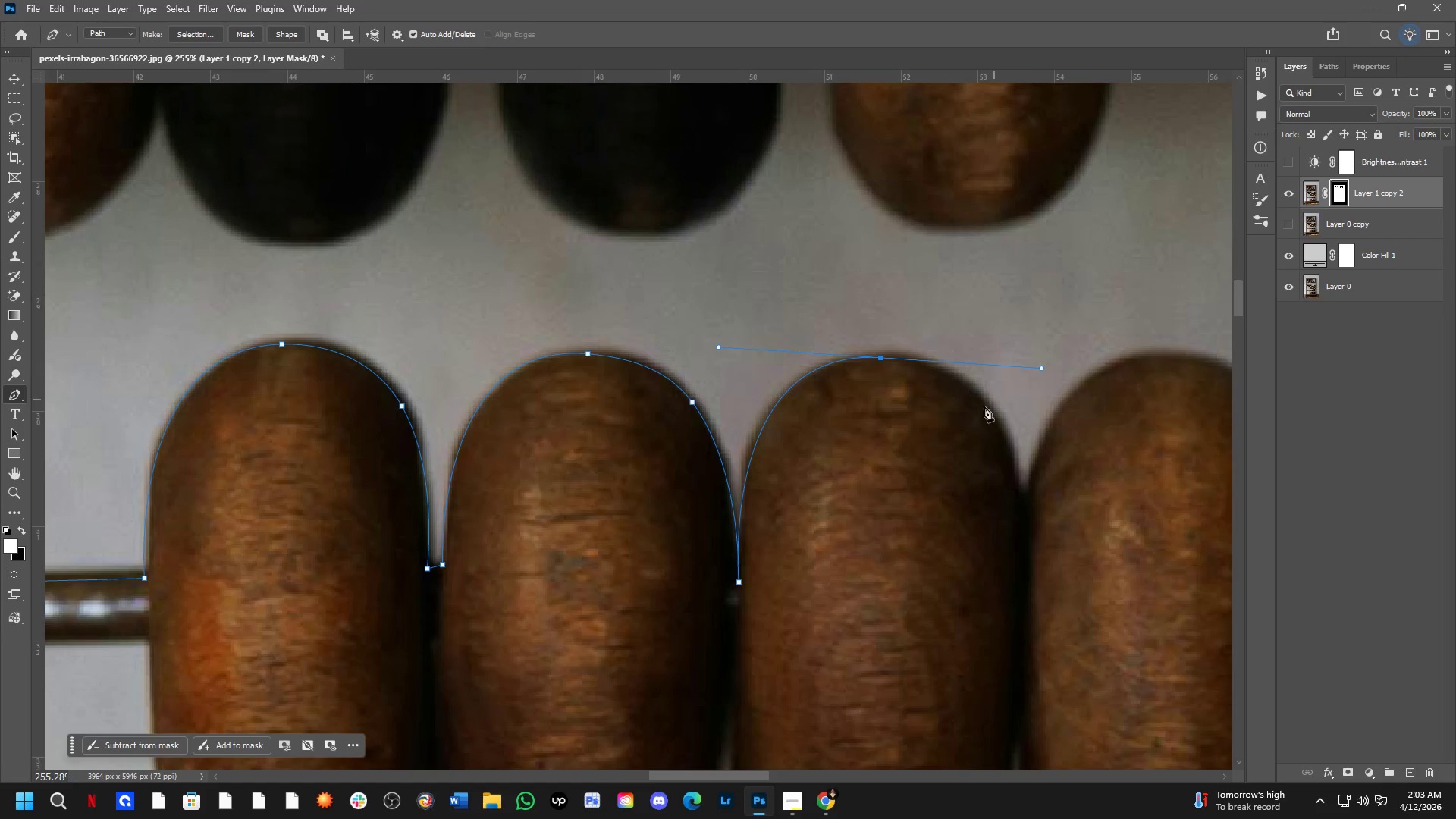 
hold_key(key=Space, duration=0.64)
 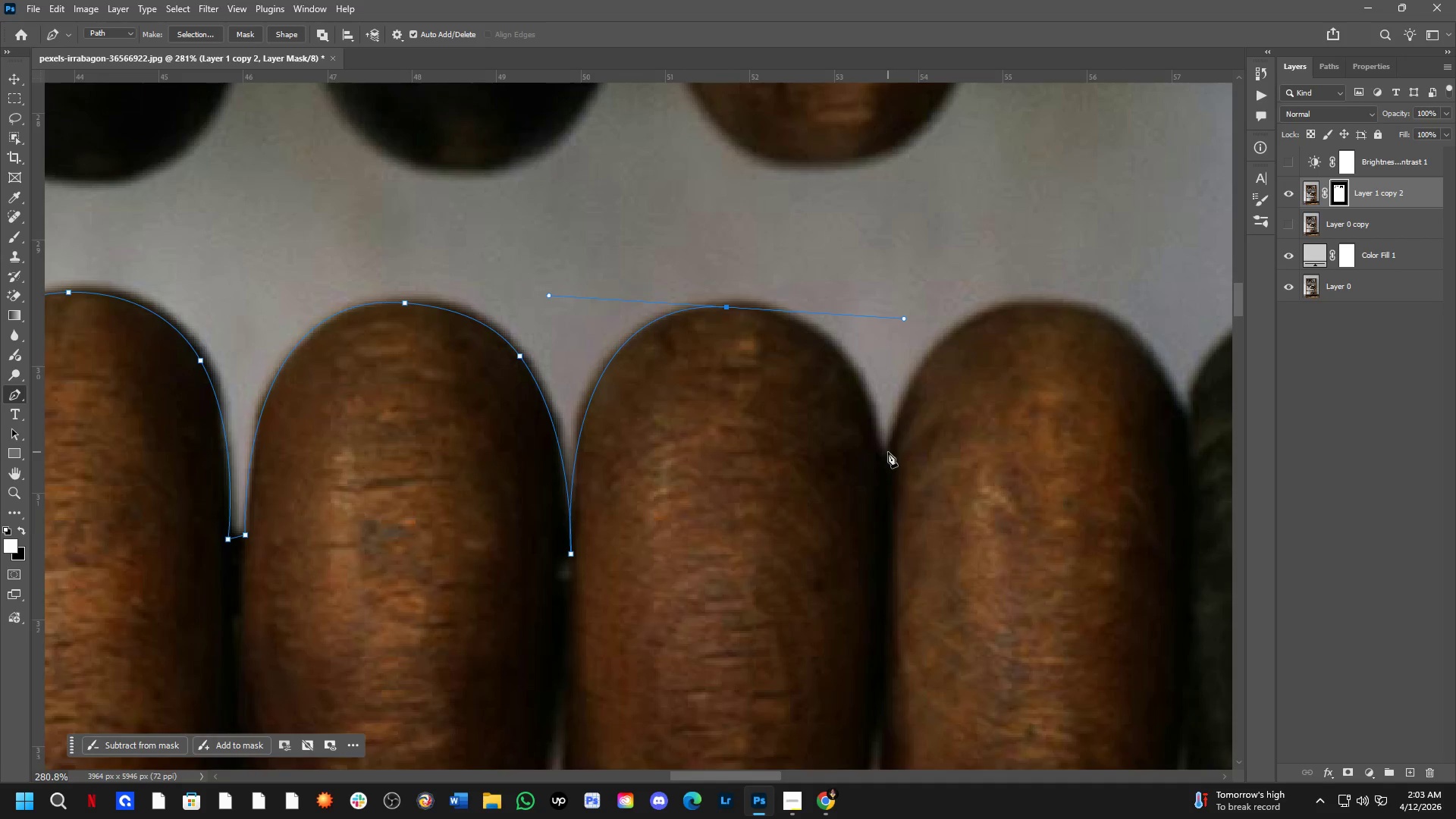 
left_click_drag(start_coordinate=[893, 513], to_coordinate=[758, 475])
 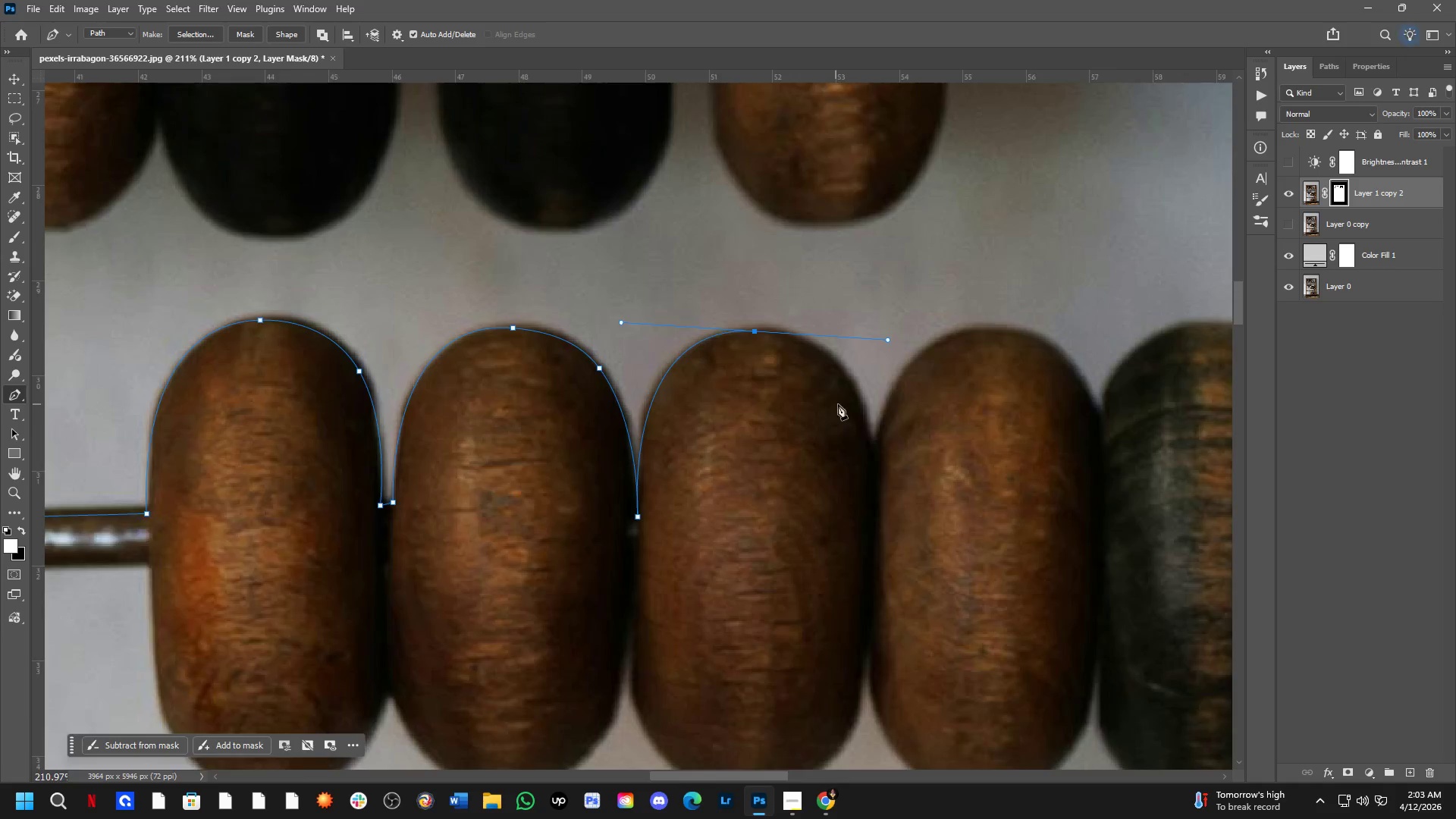 
scroll: coordinate [932, 424], scroll_direction: down, amount: 2.0
 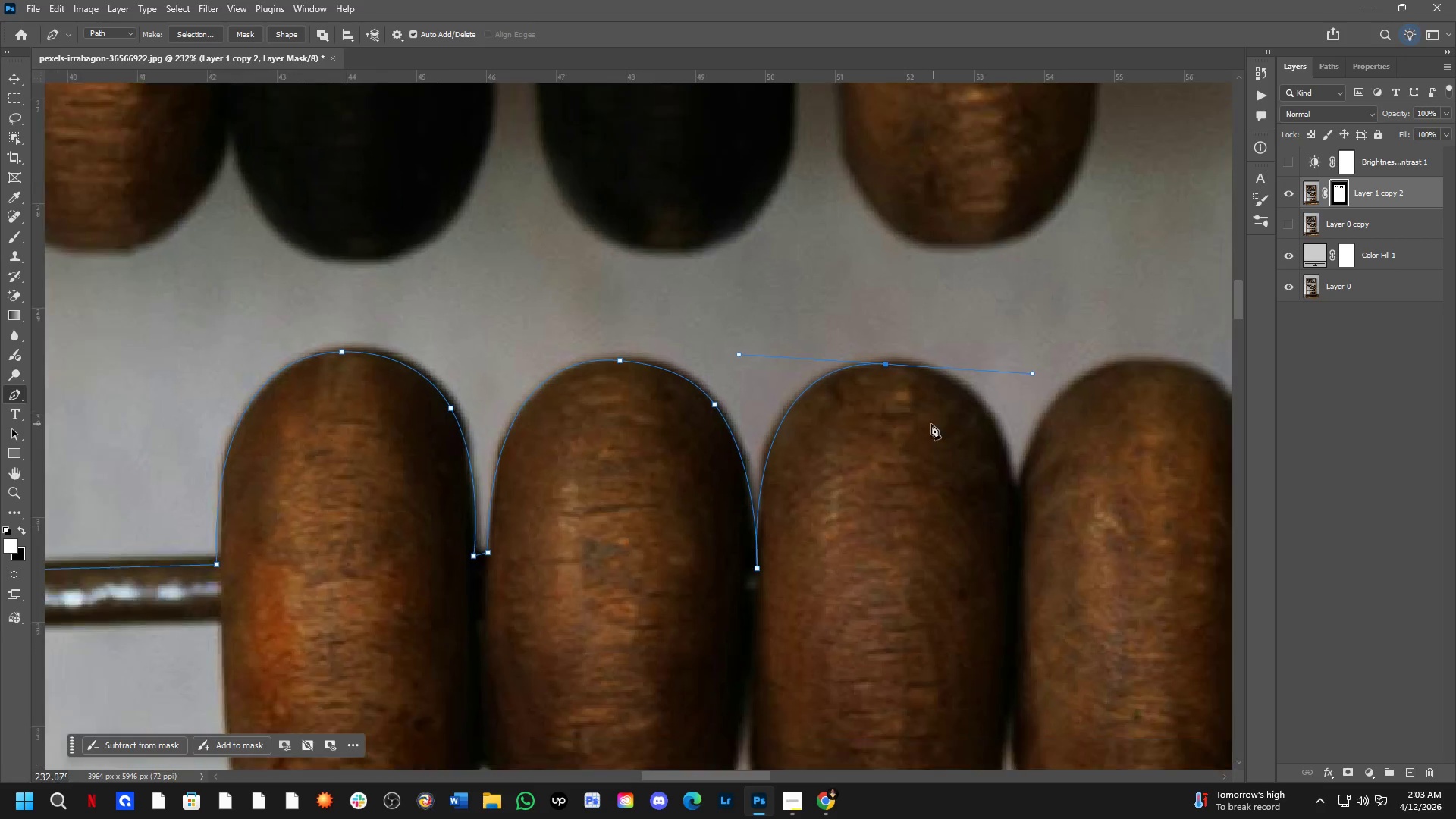 
scroll: coordinate [845, 406], scroll_direction: up, amount: 3.0
 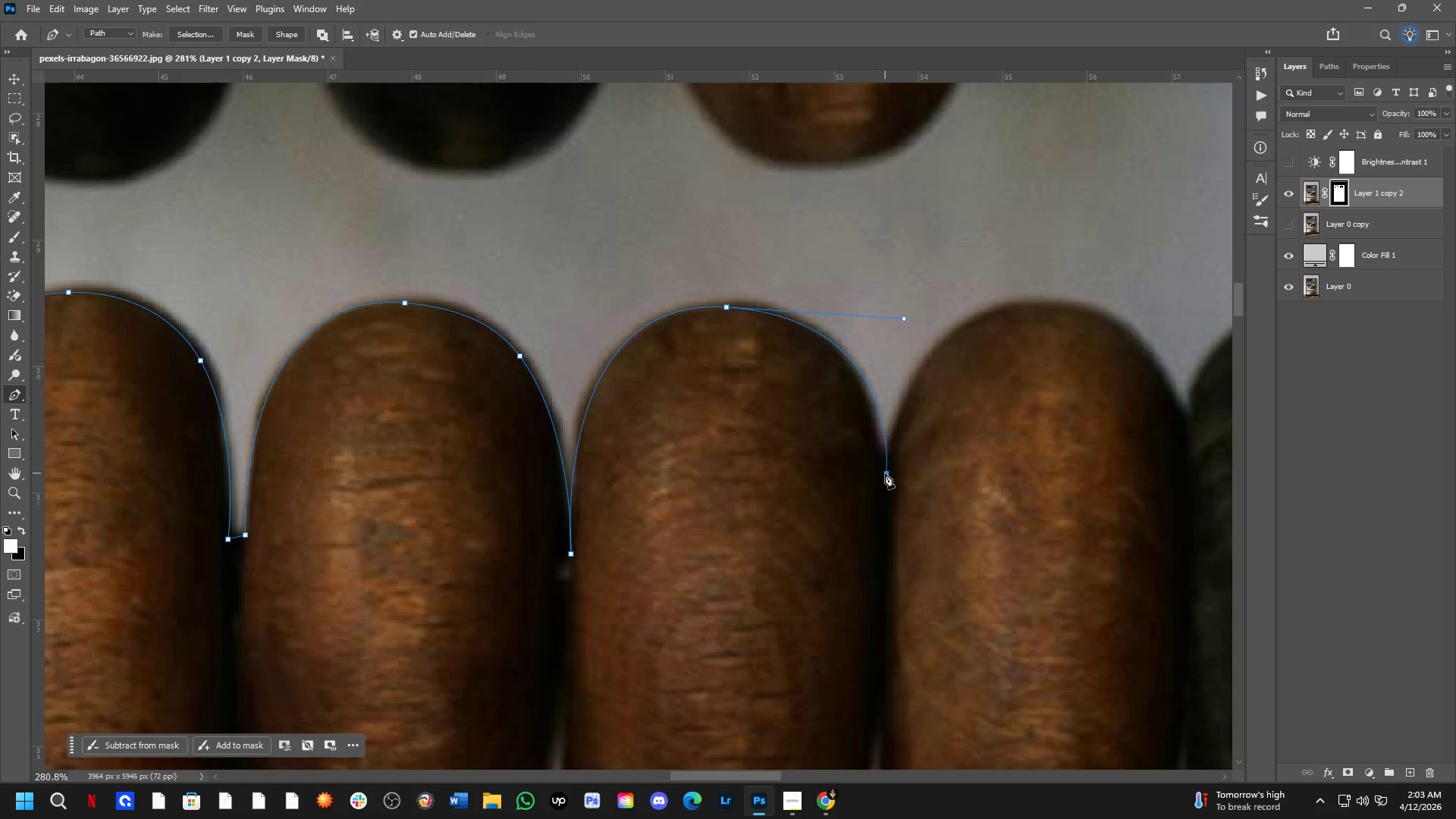 
left_click([885, 473])
 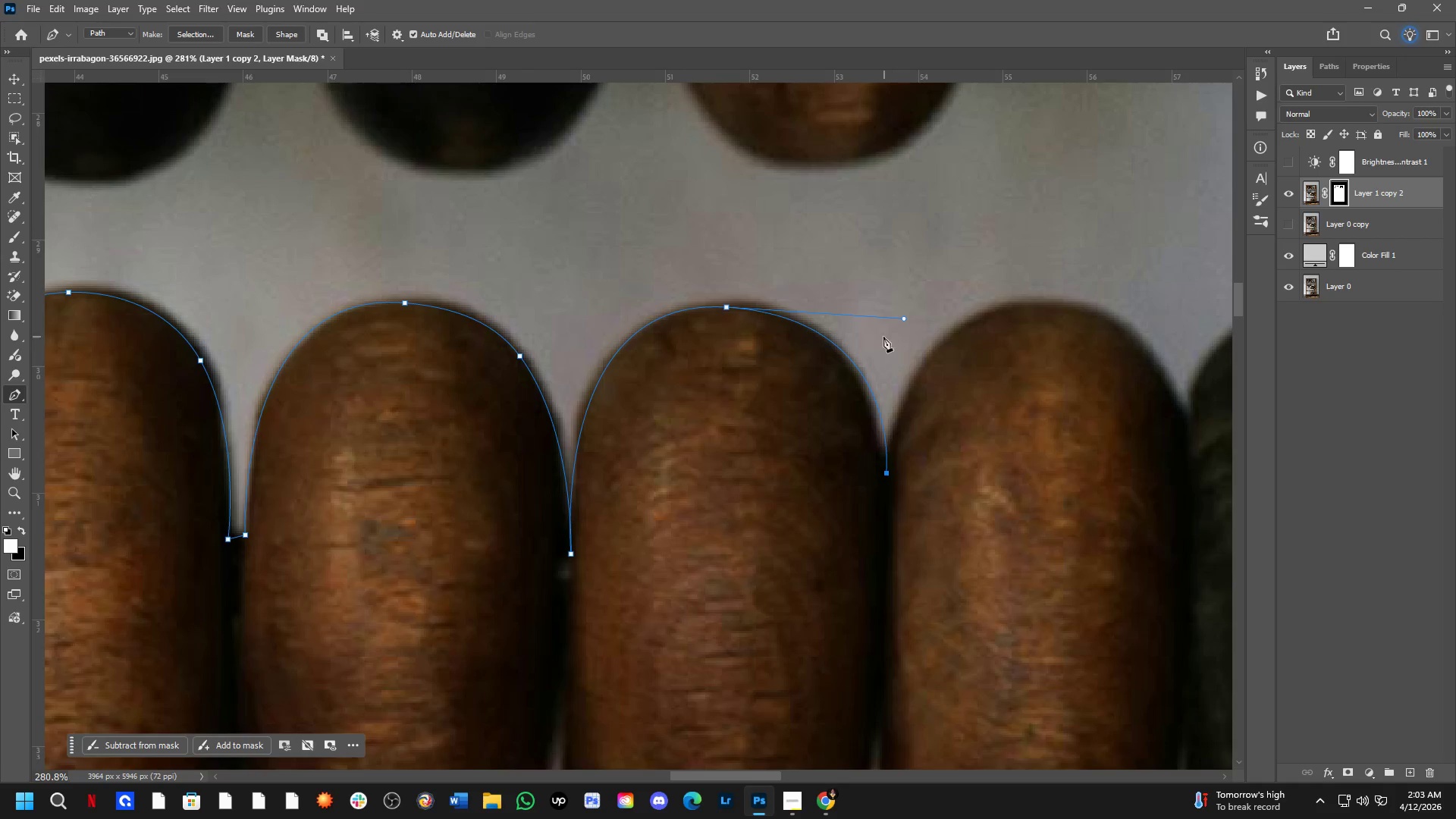 
hold_key(key=ControlLeft, duration=1.7)
left_click_drag(start_coordinate=[902, 319], to_coordinate=[890, 312])
 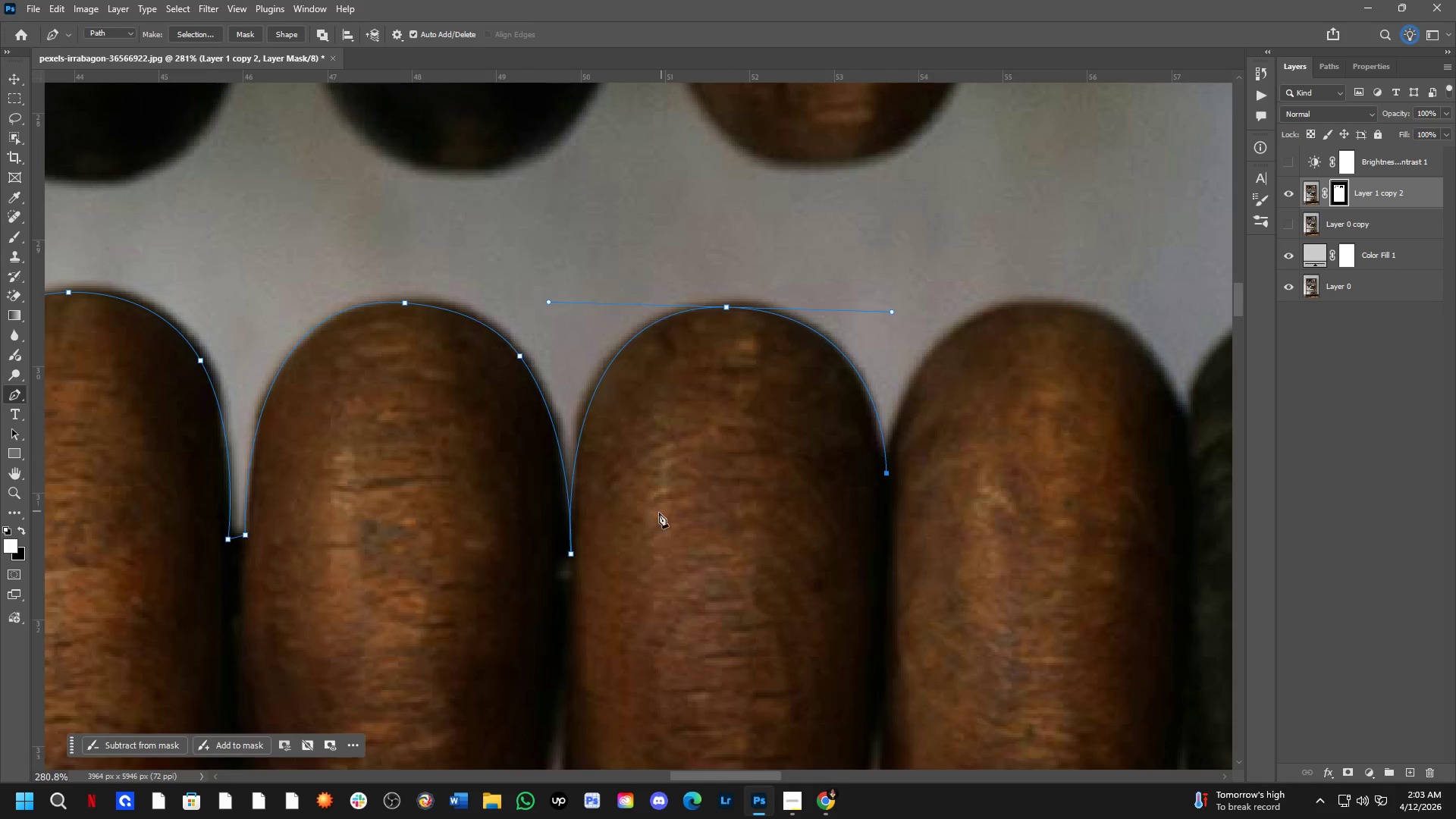 
scroll: coordinate [594, 573], scroll_direction: up, amount: 21.0
 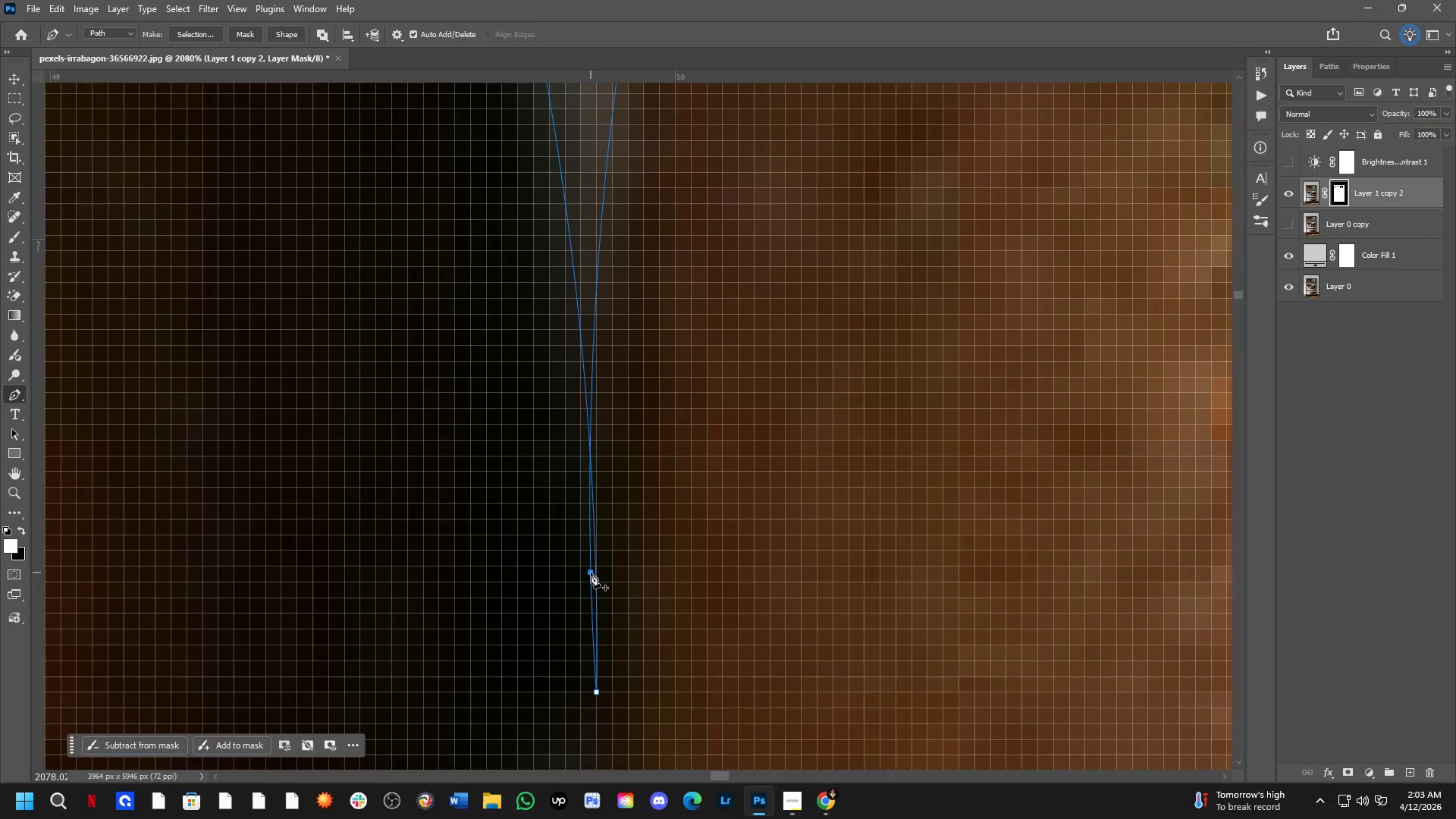 
left_click([591, 572])
 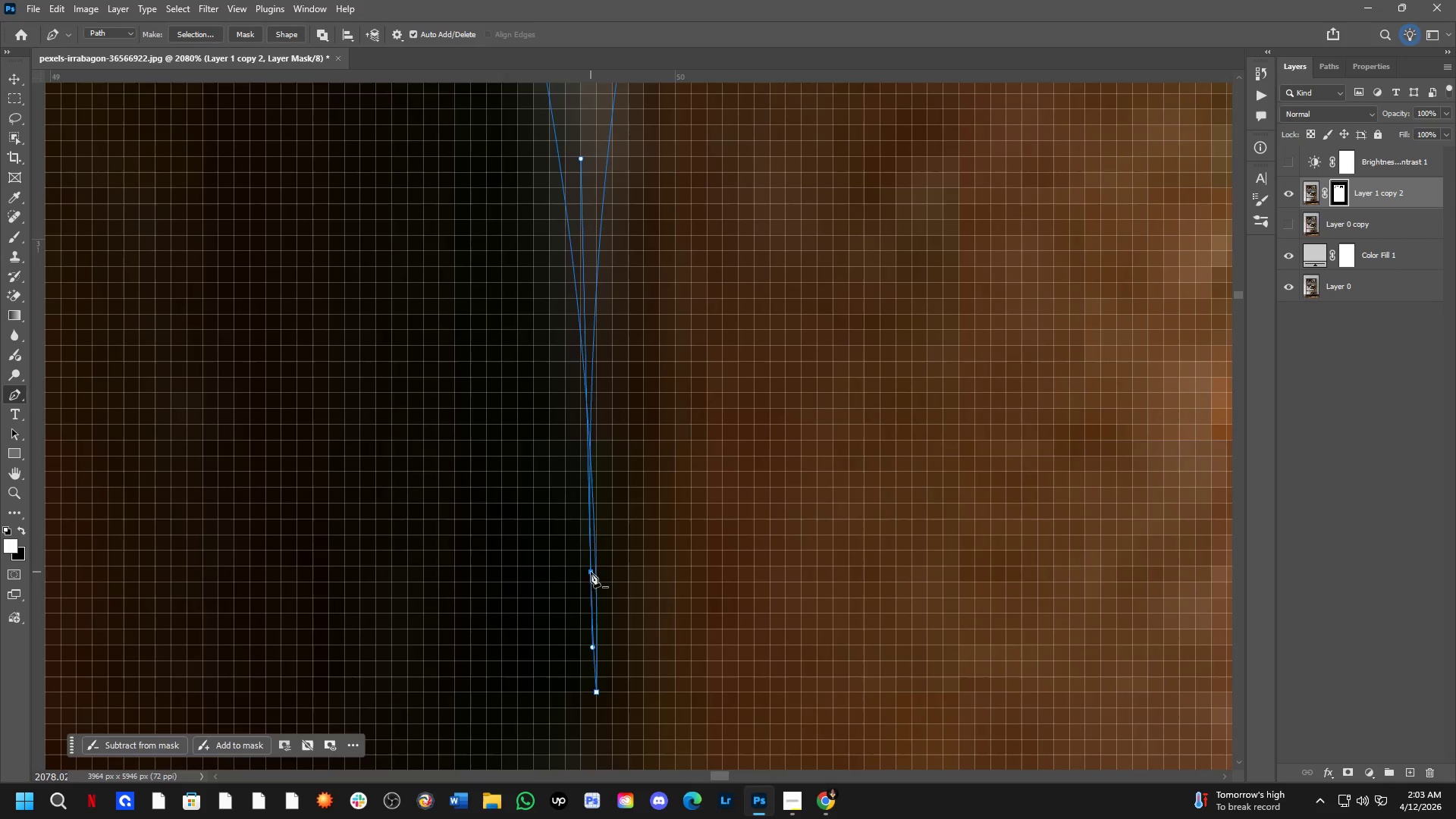 
hold_key(key=ControlLeft, duration=1.86)
left_click_drag(start_coordinate=[589, 571], to_coordinate=[605, 569])
 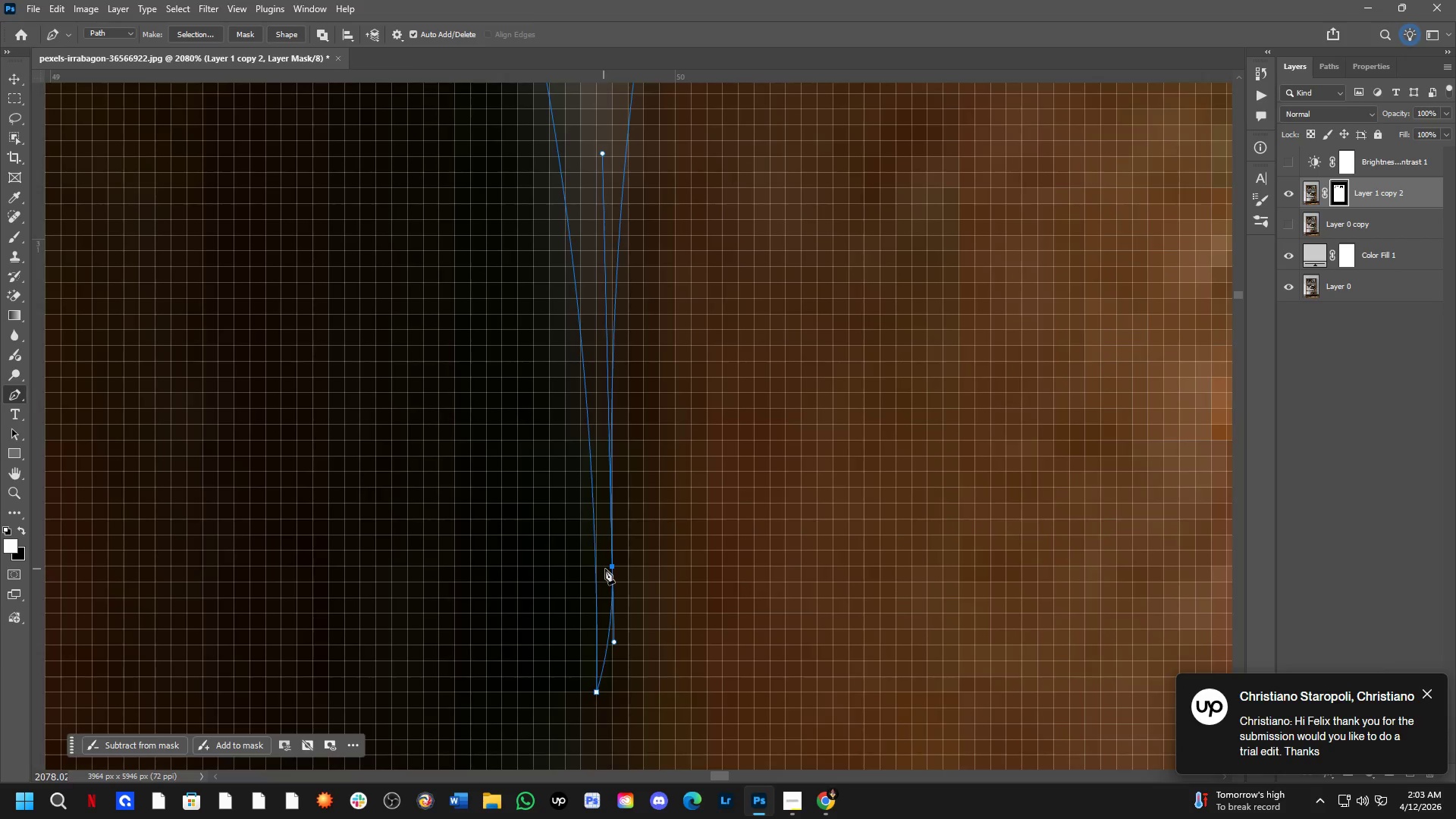 
hold_key(key=Space, duration=1.28)
 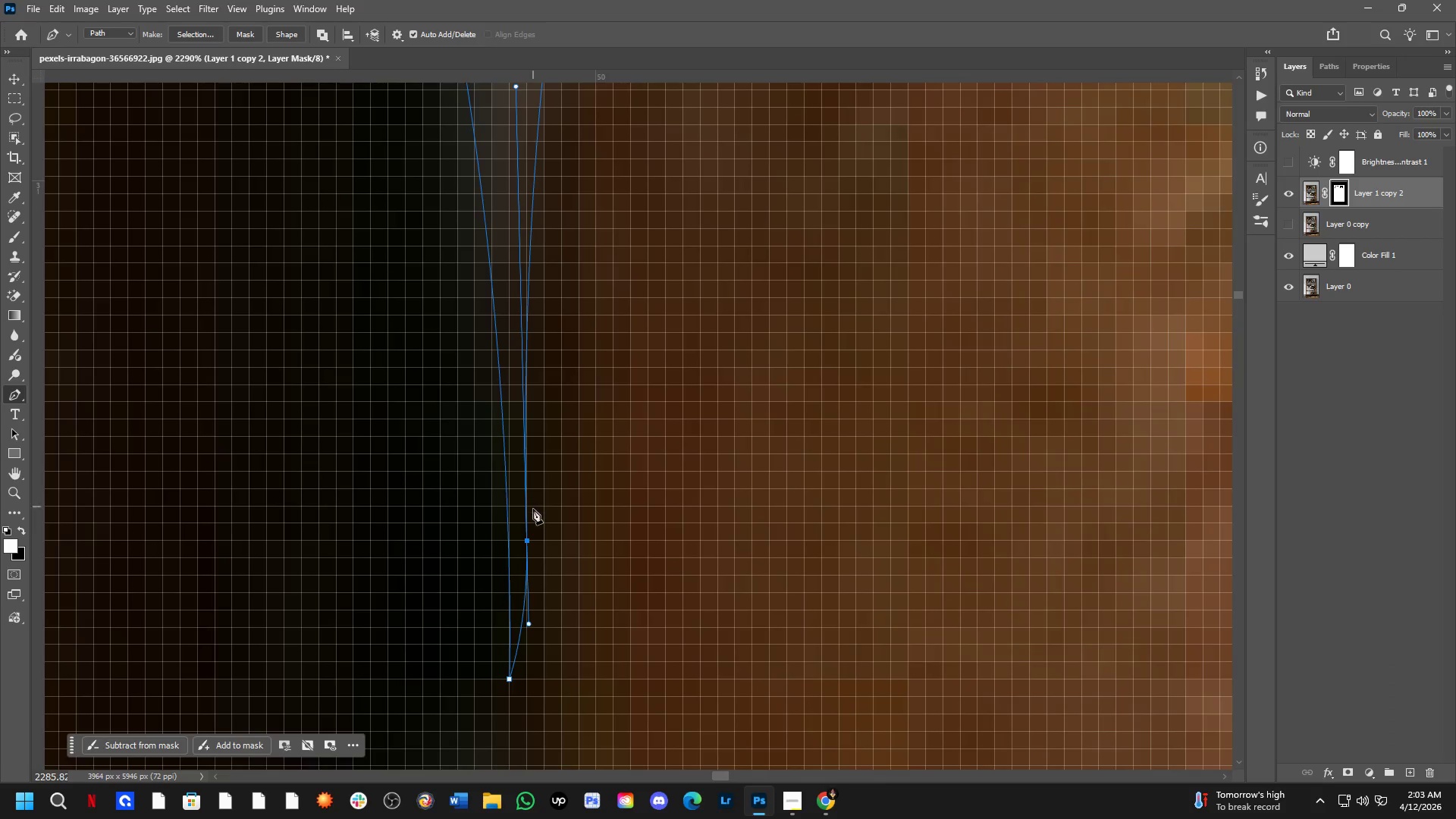 
left_click_drag(start_coordinate=[704, 585], to_coordinate=[622, 549])
 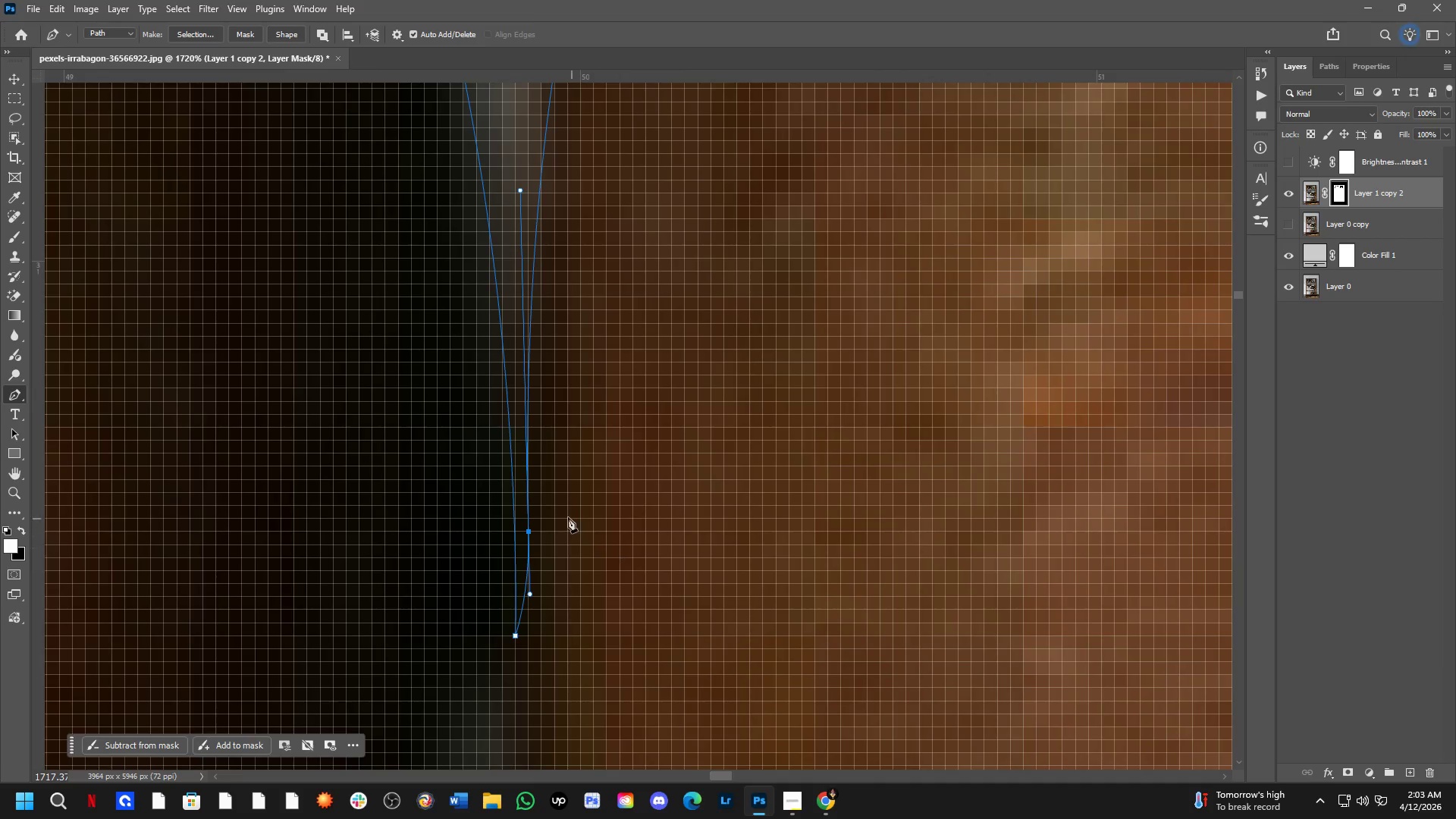 
scroll: coordinate [605, 569], scroll_direction: down, amount: 2.0
 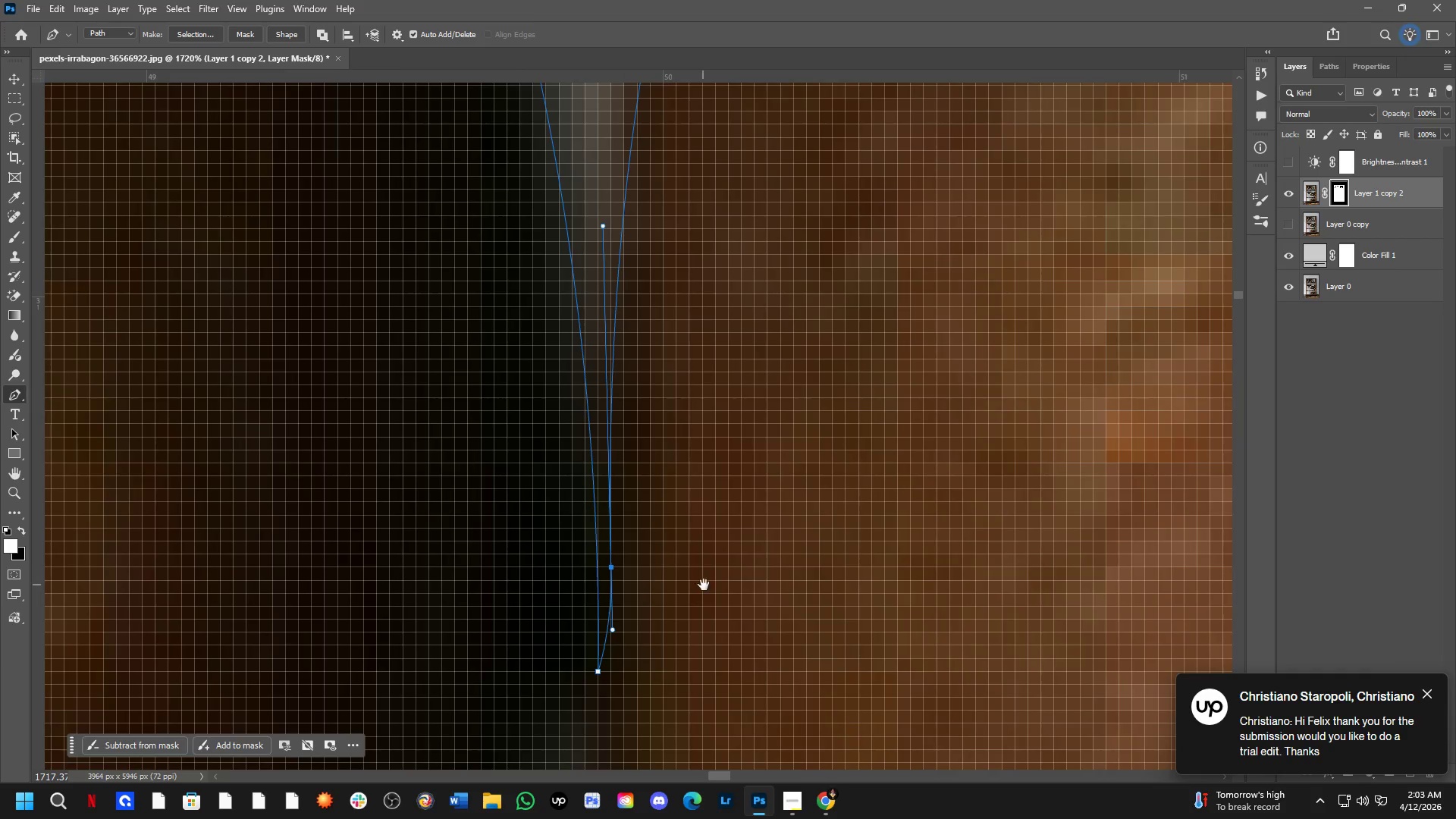 
key(Control+ControlLeft)
 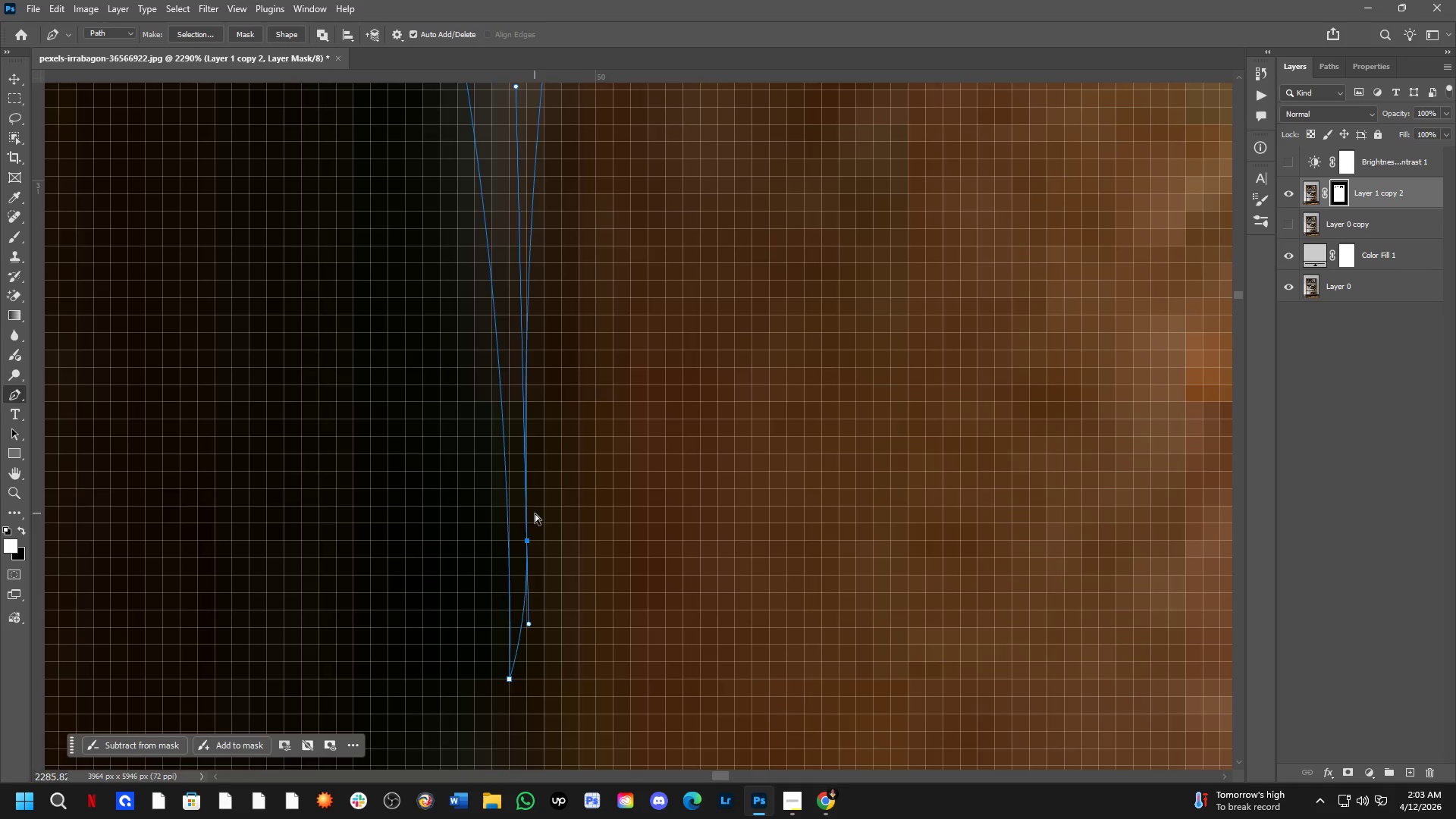 
key(Control+Z)
 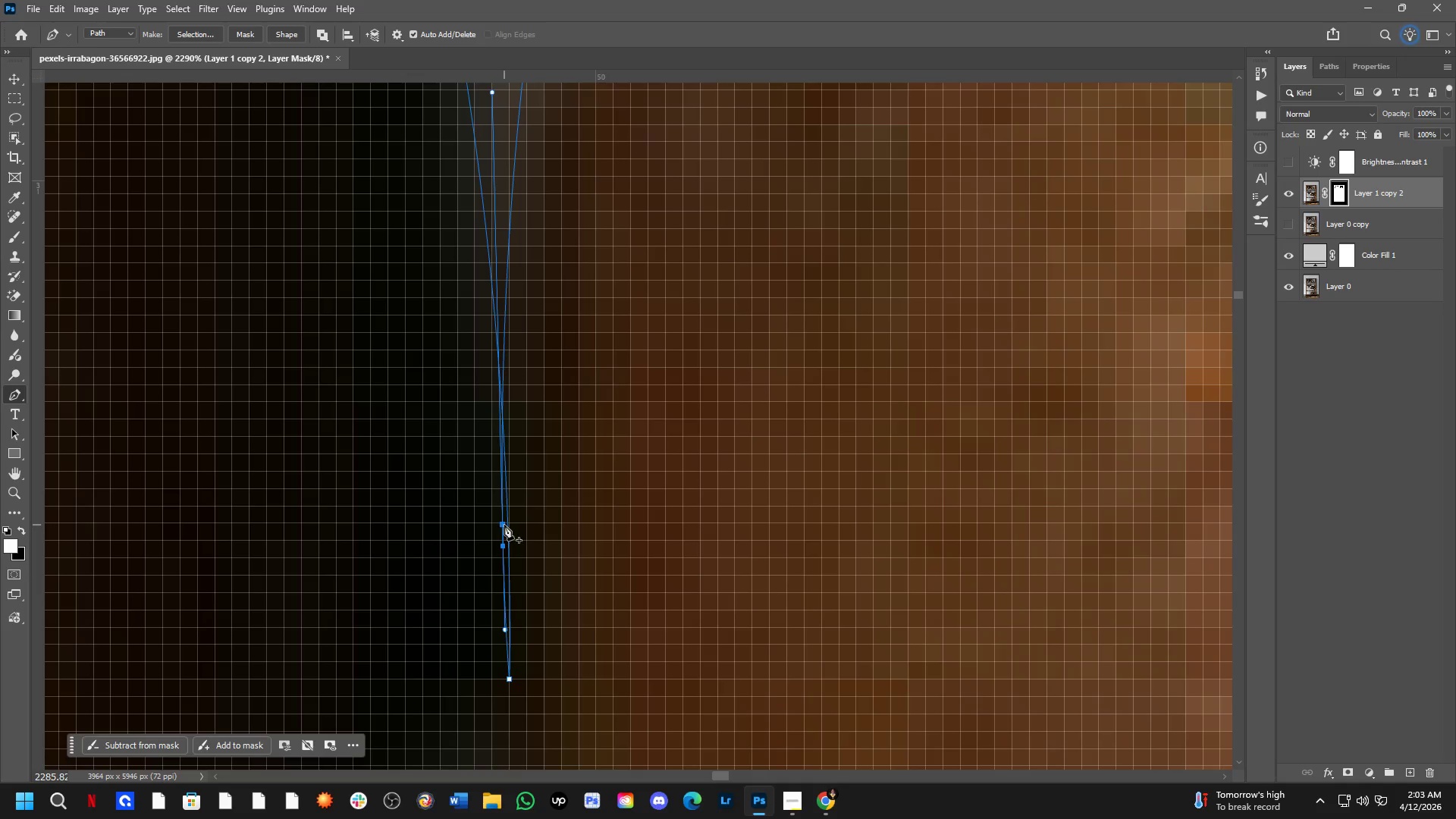 
scroll: coordinate [533, 502], scroll_direction: up, amount: 3.0
 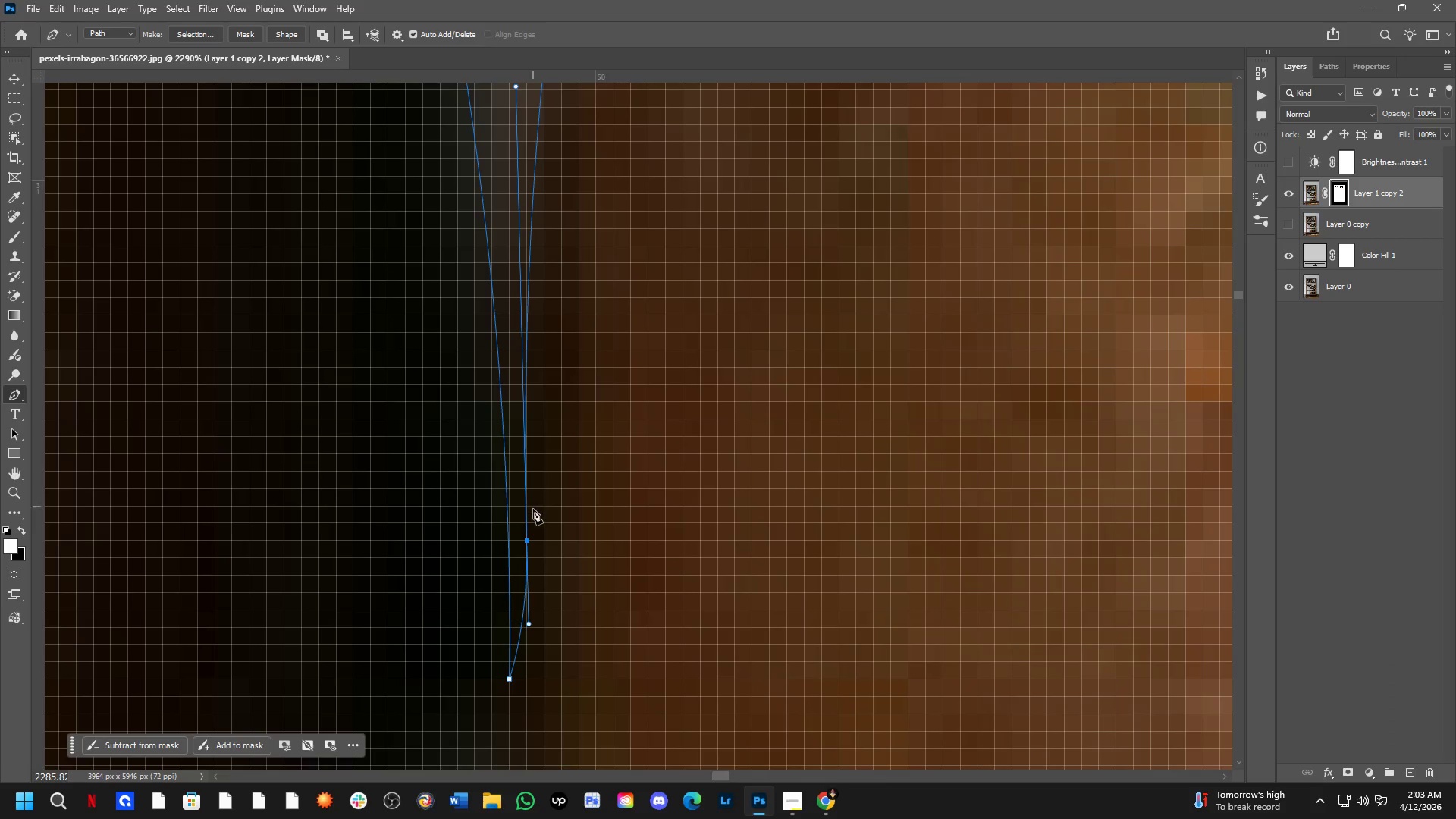 
left_click([504, 525])
 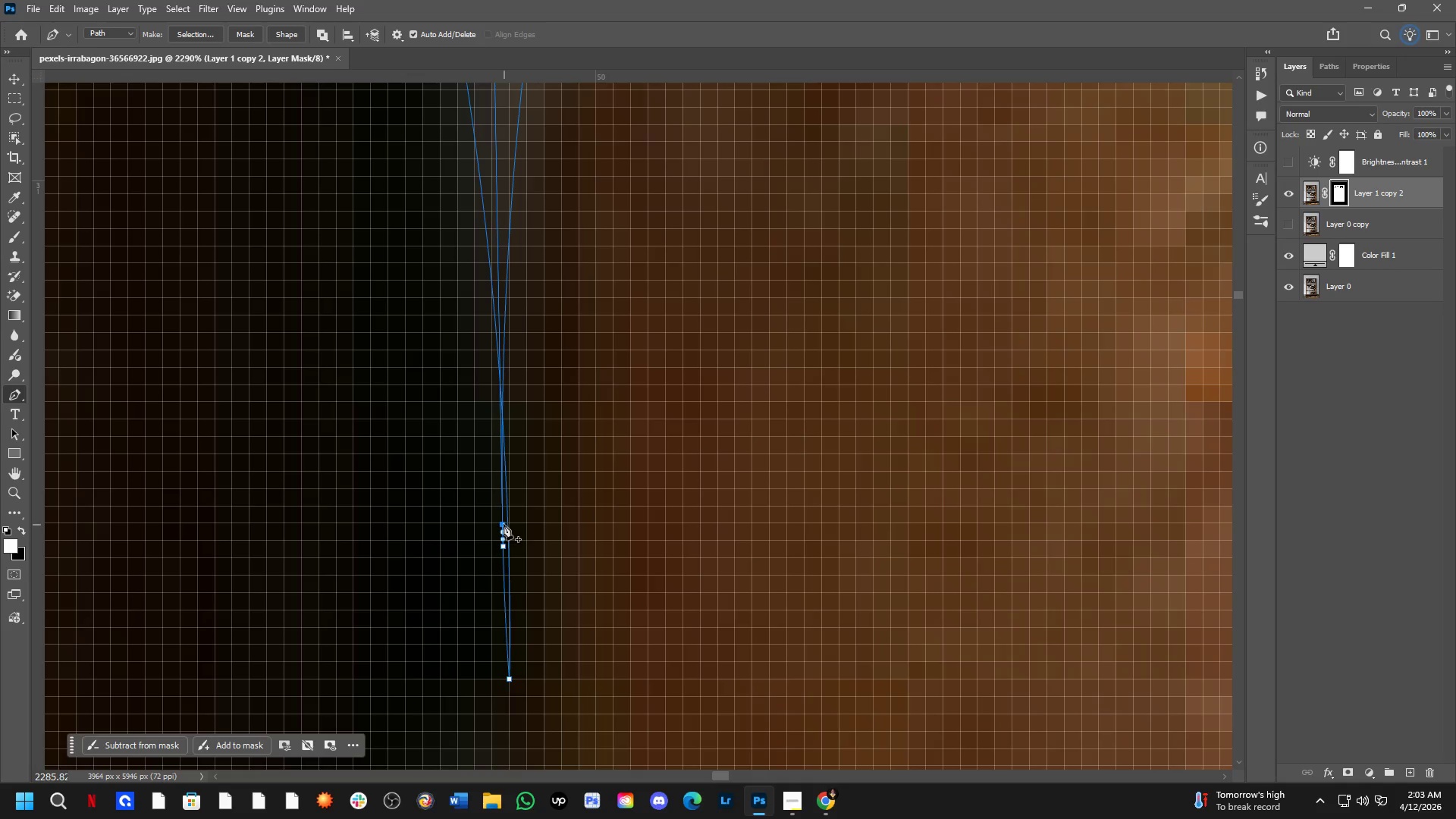 
left_click_drag(start_coordinate=[502, 523], to_coordinate=[530, 528])
 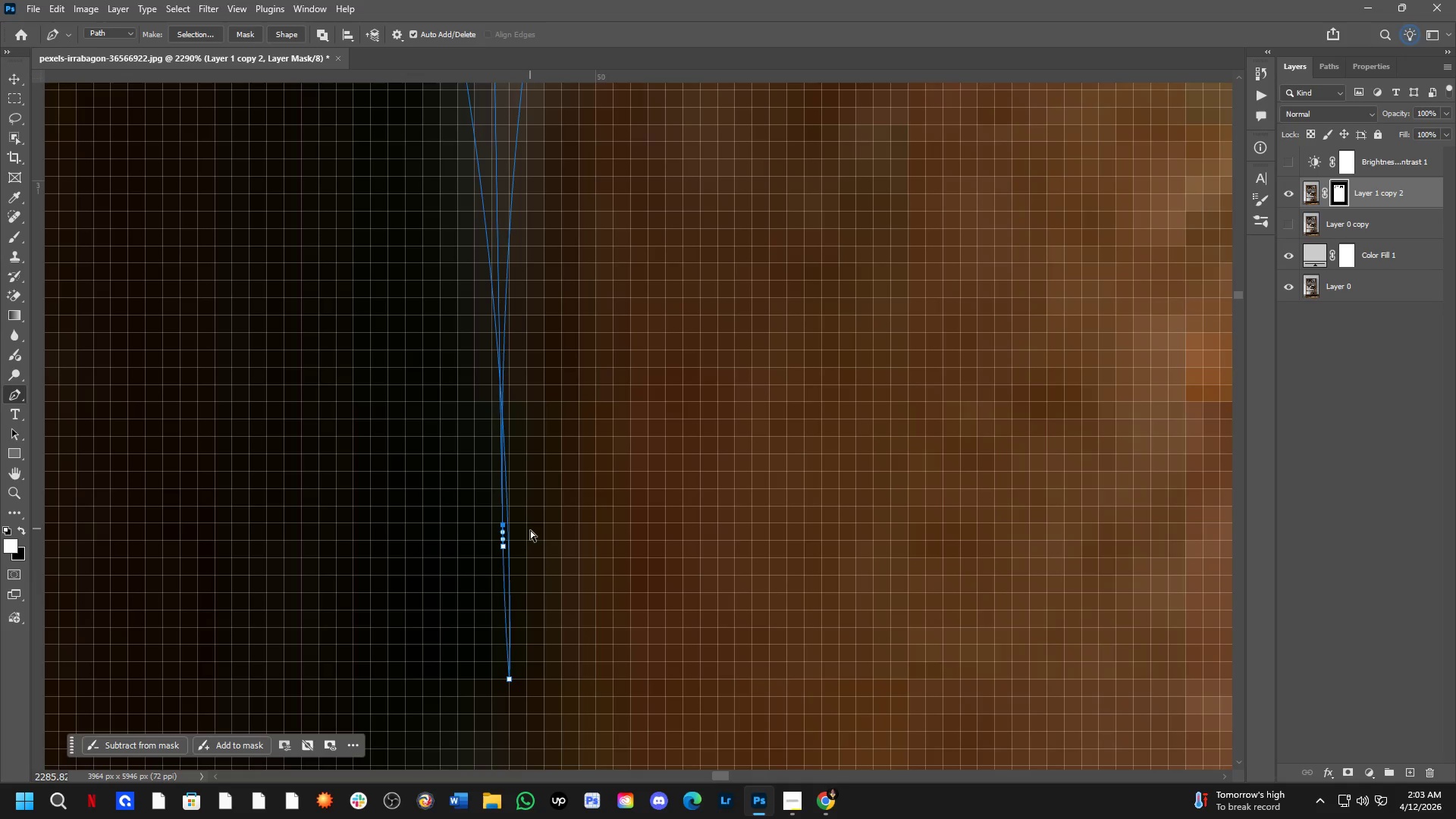 
key(Control+Z)
 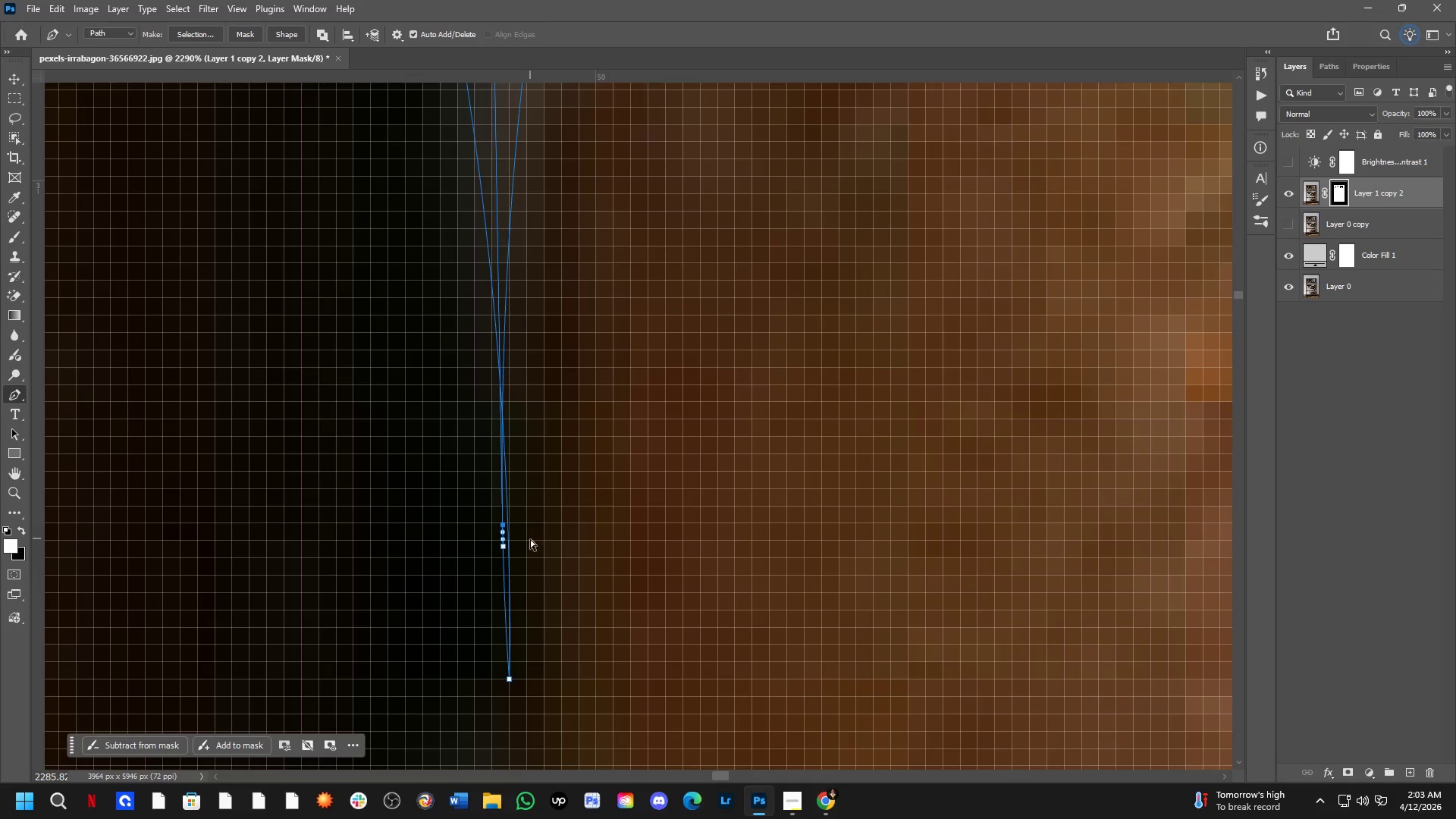 
key(Control+Z)
 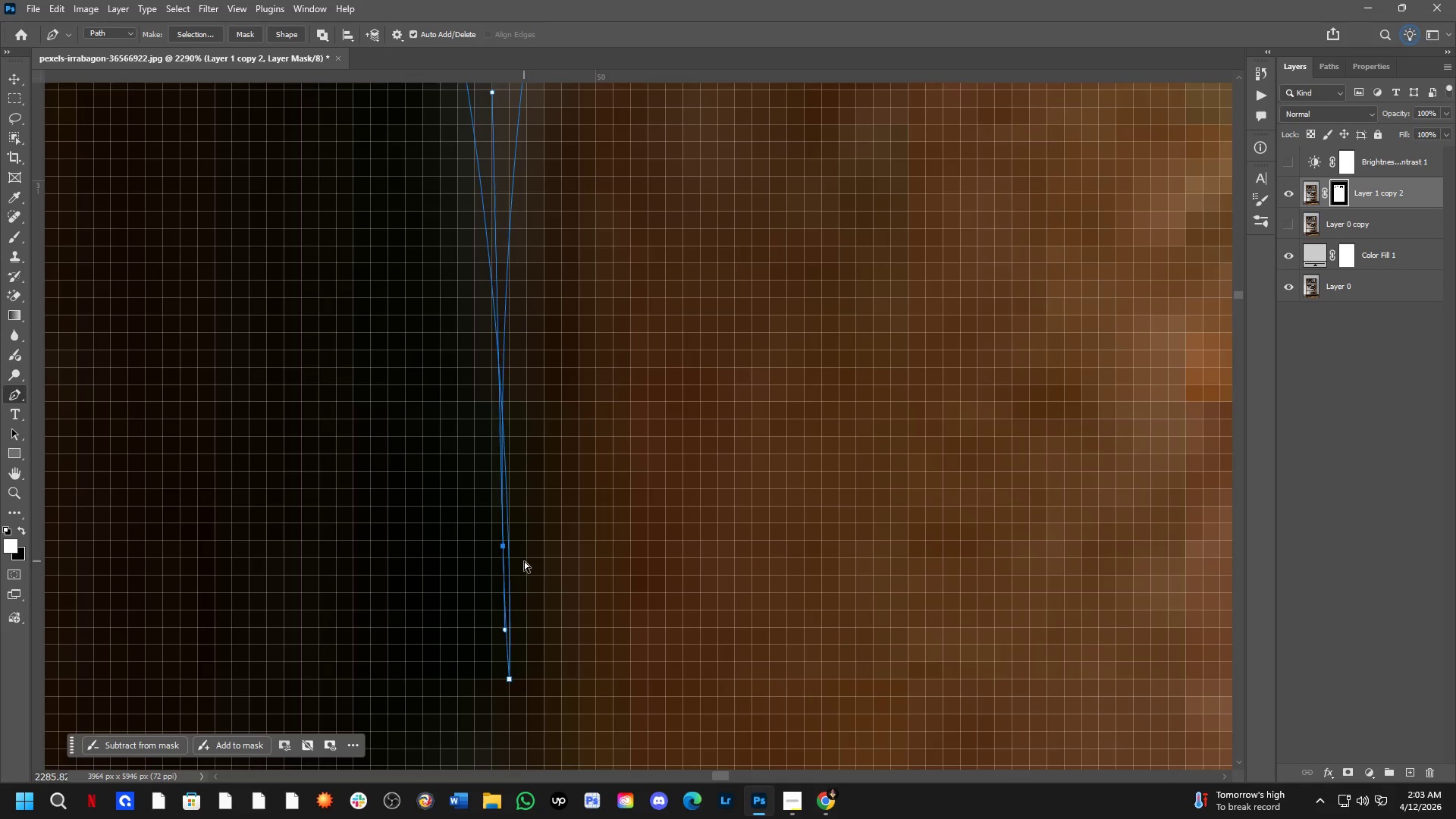 
key(Control+Z)
 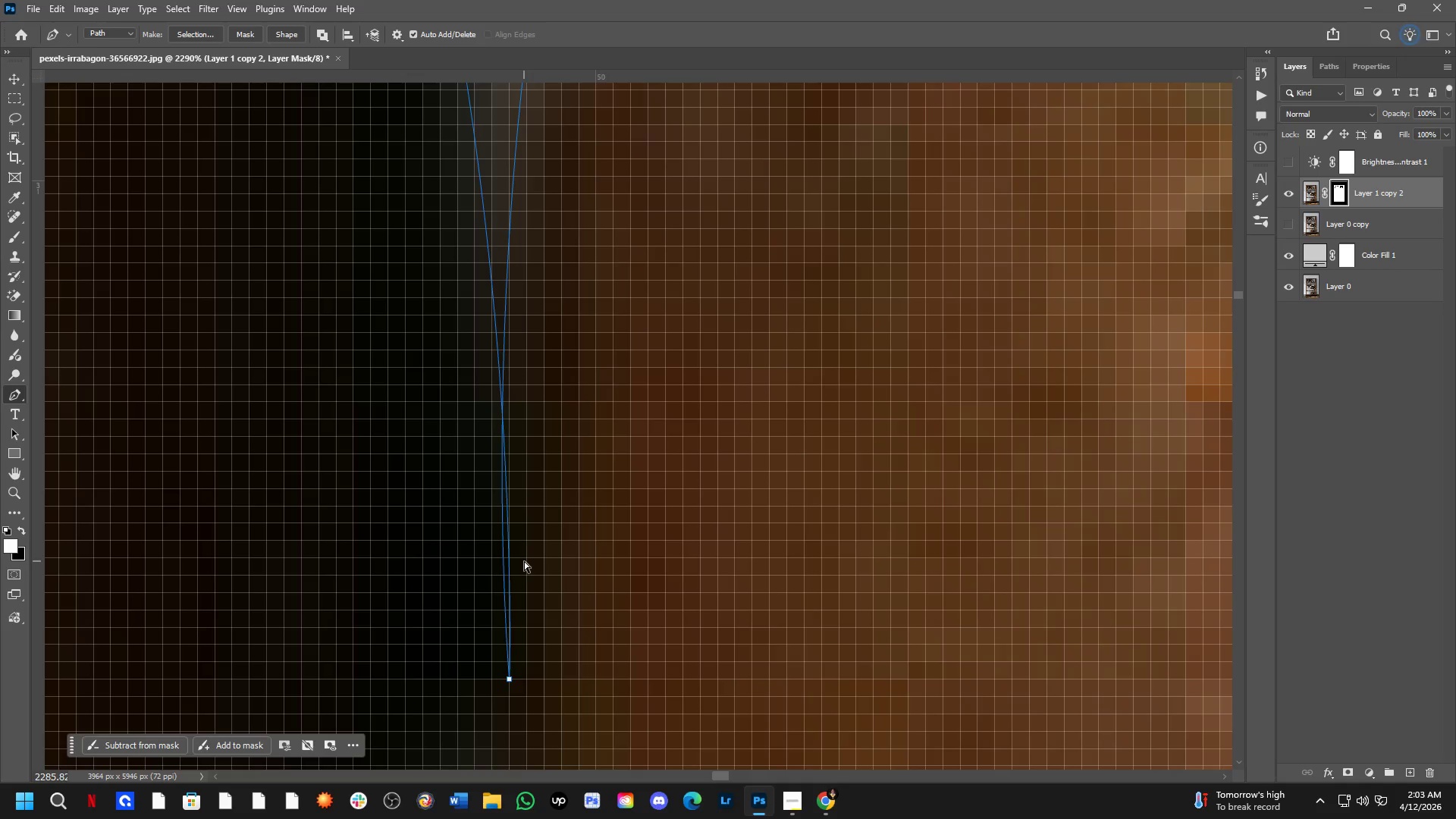 
key(Control+Z)
 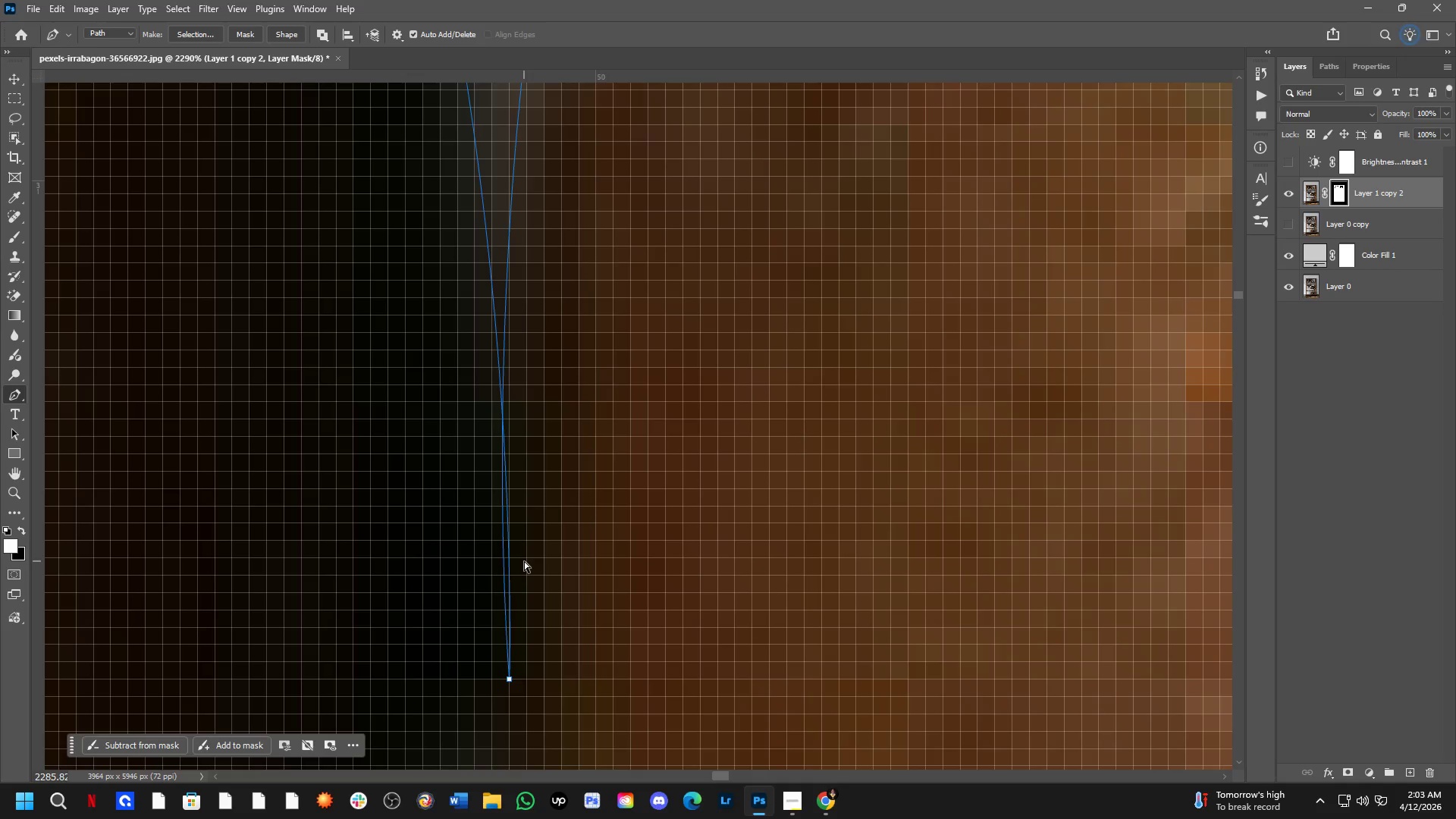 
key(Control+Z)
 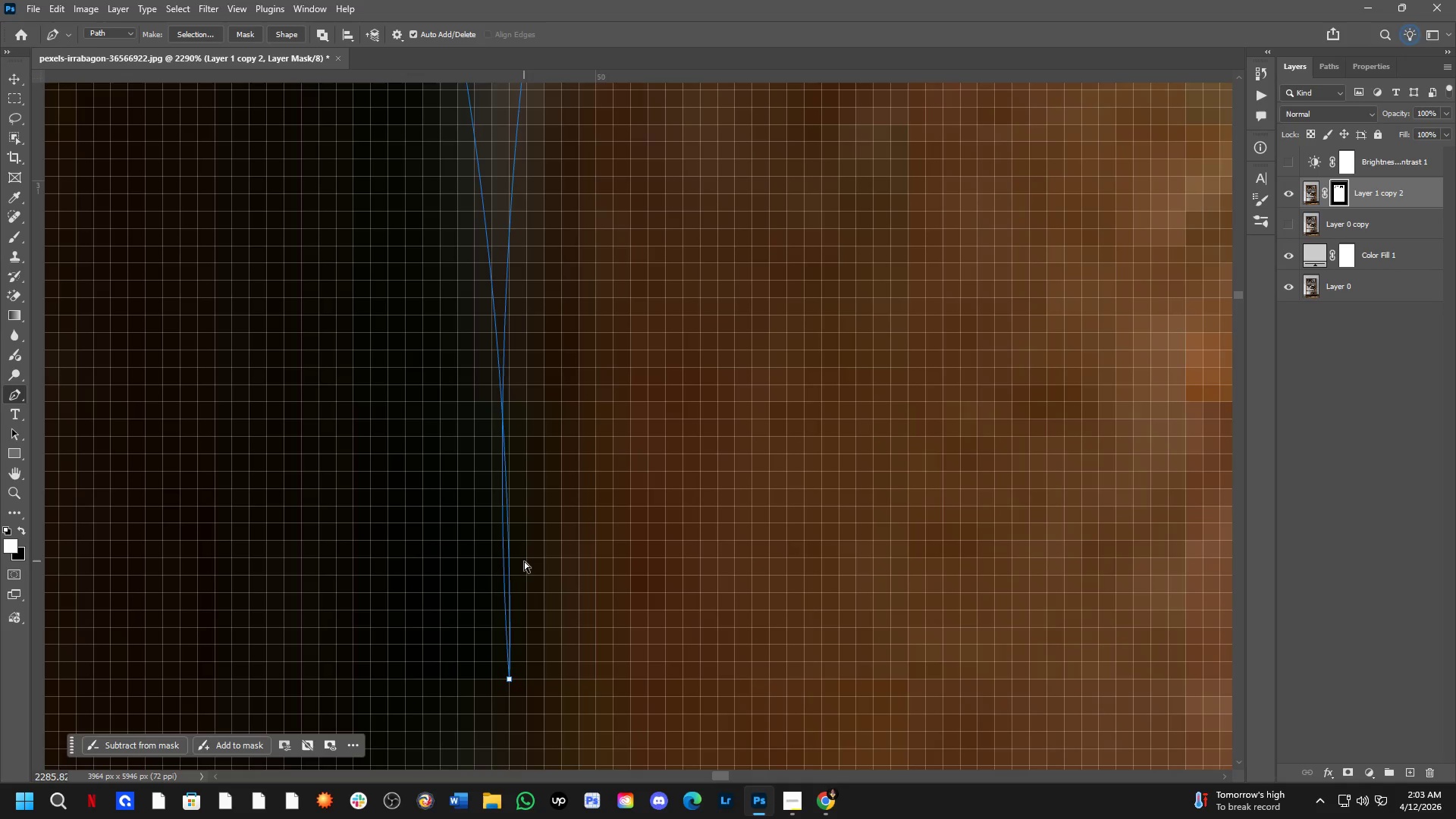 
key(Control+Z)
 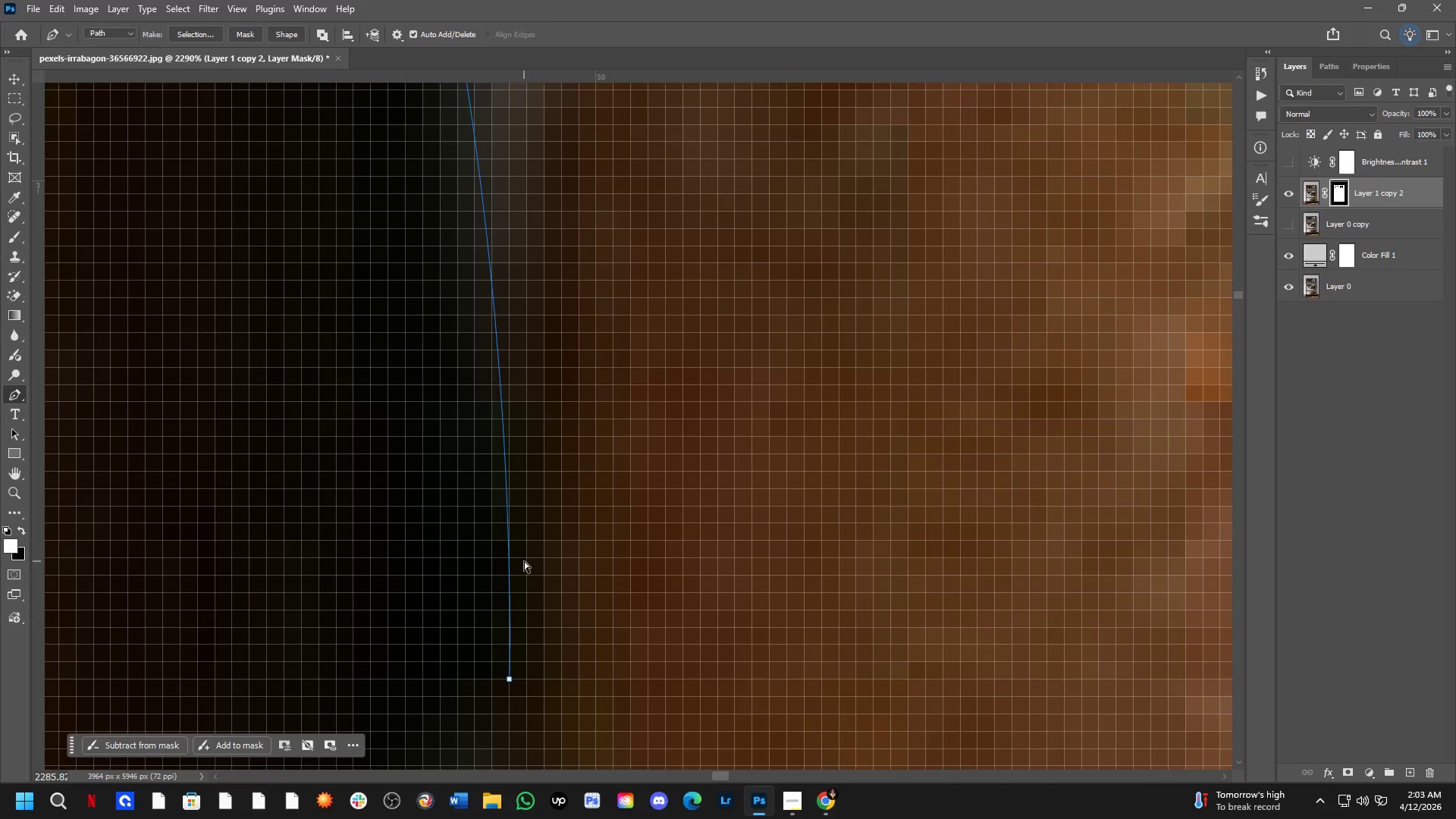 
hold_key(key=Space, duration=0.39)
 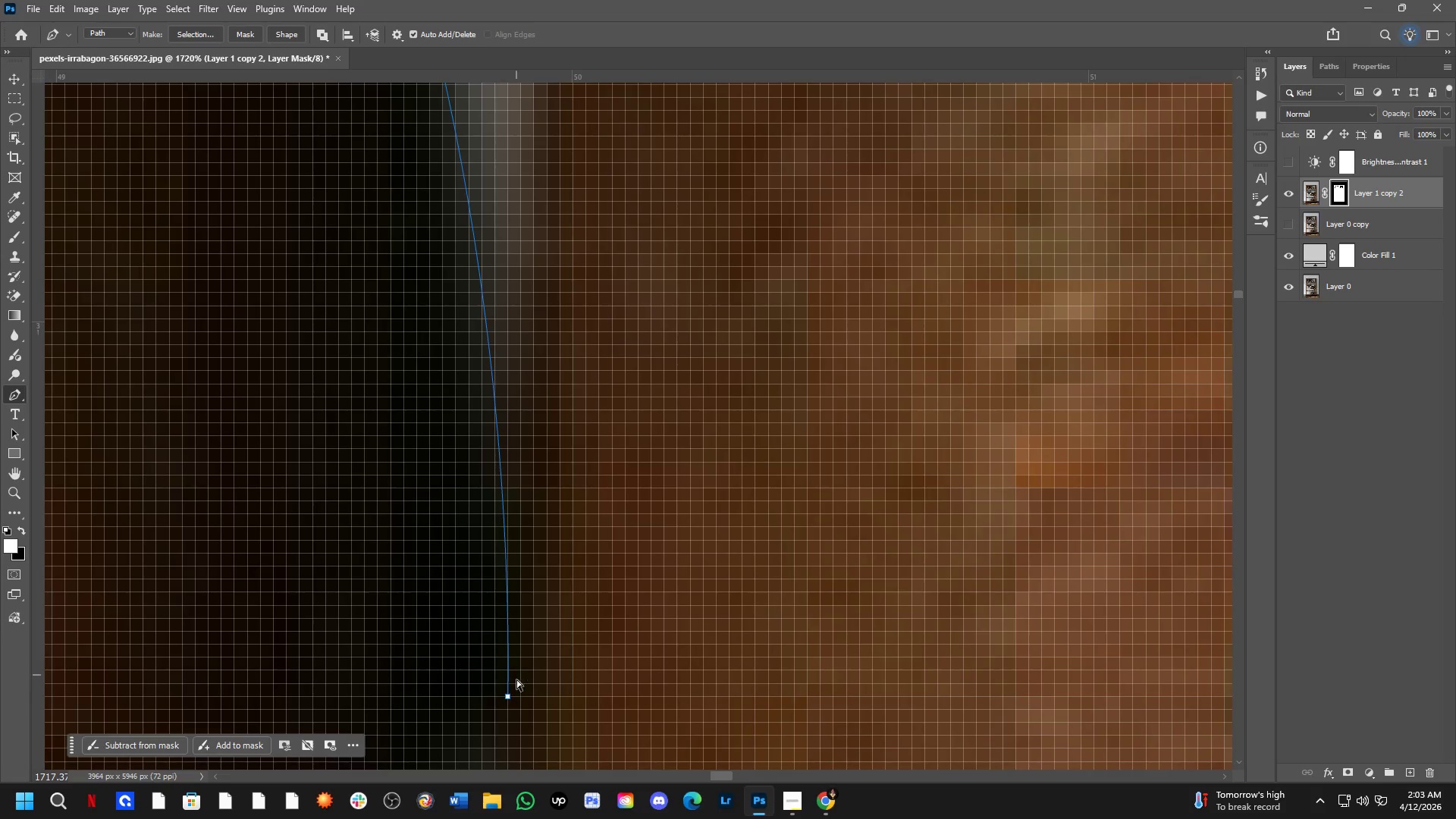 
left_click_drag(start_coordinate=[573, 536], to_coordinate=[568, 581])
 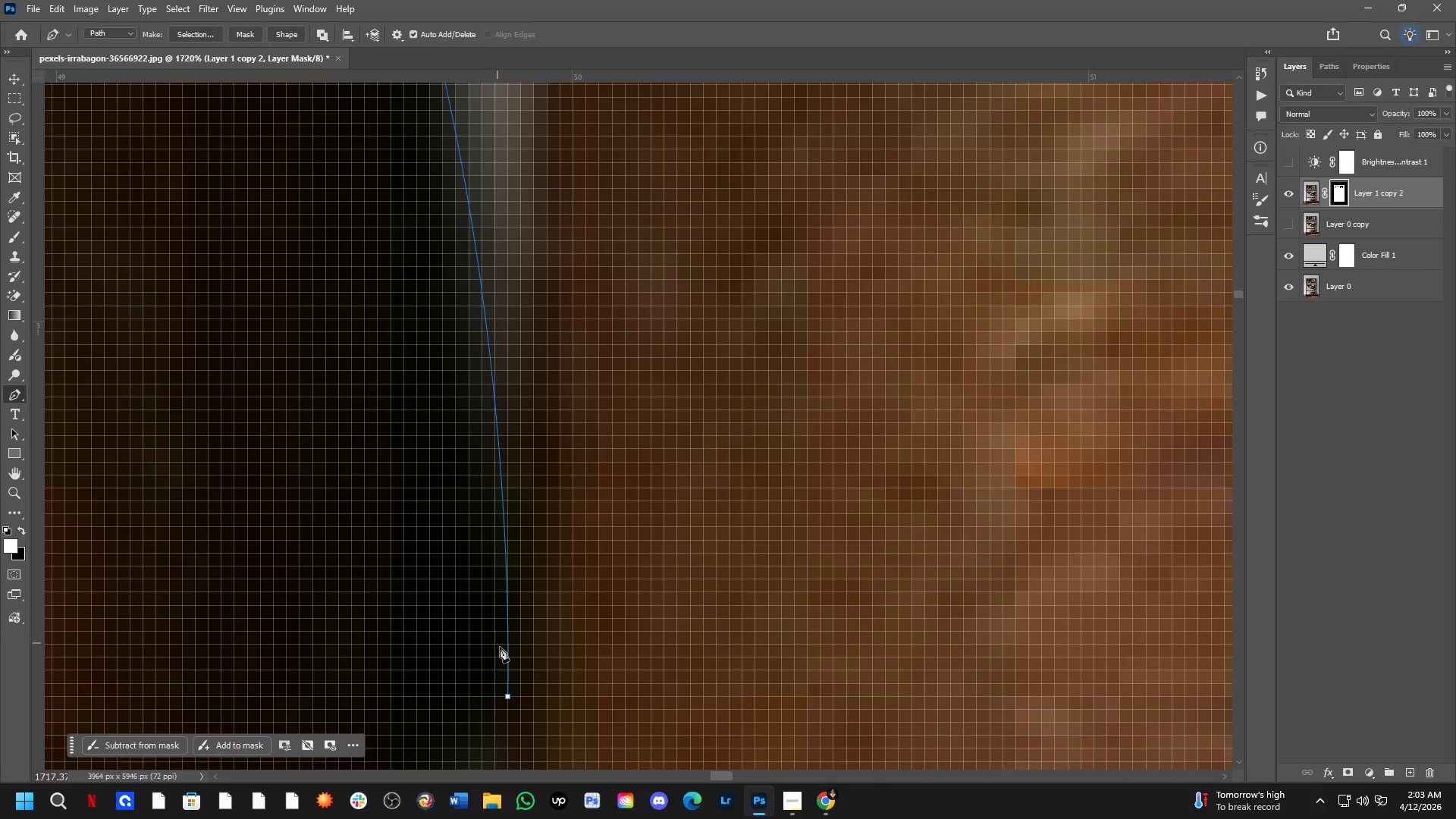 
scroll: coordinate [524, 567], scroll_direction: down, amount: 3.0
 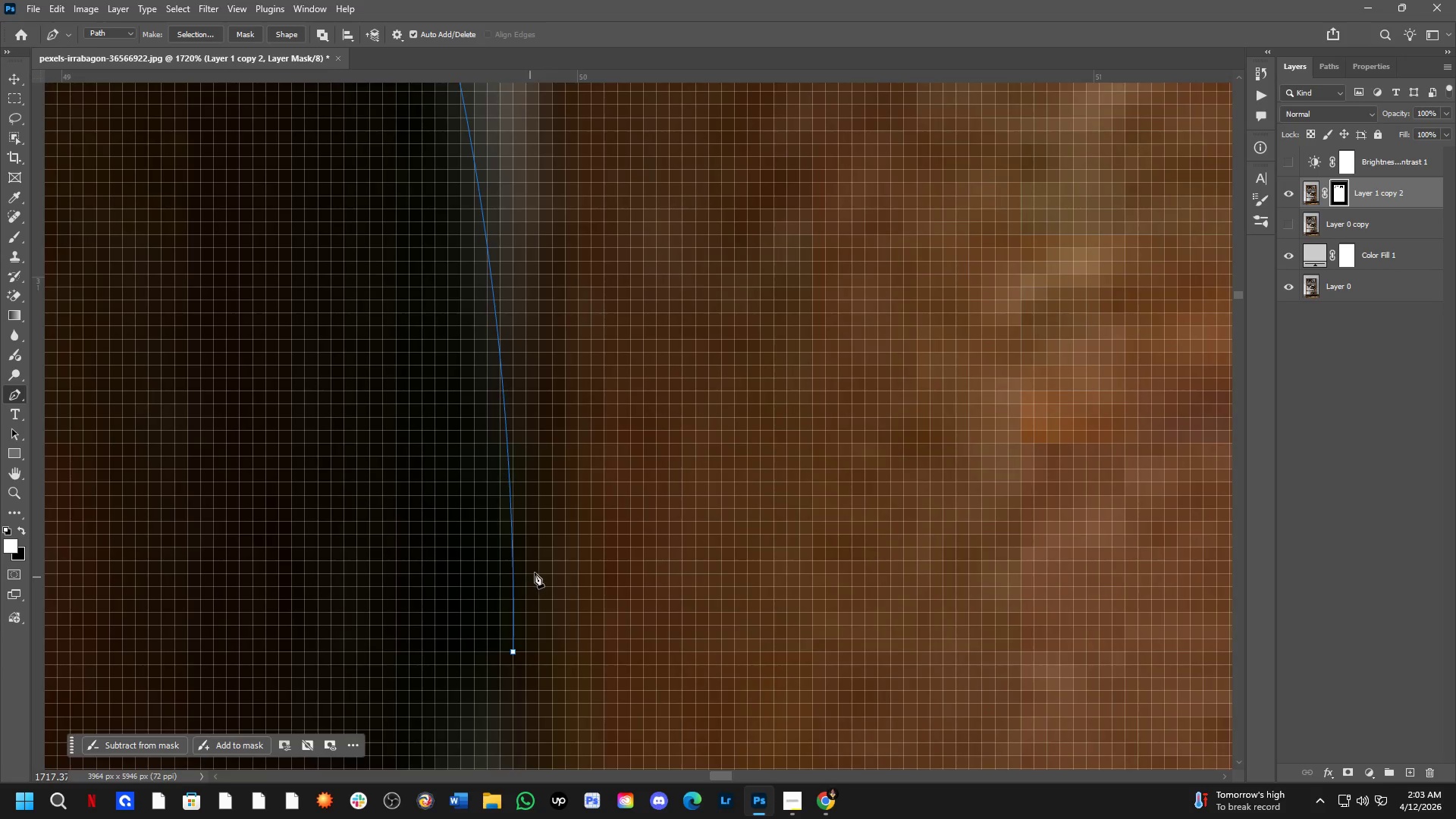 
left_click_drag(start_coordinate=[510, 699], to_coordinate=[489, 700])
 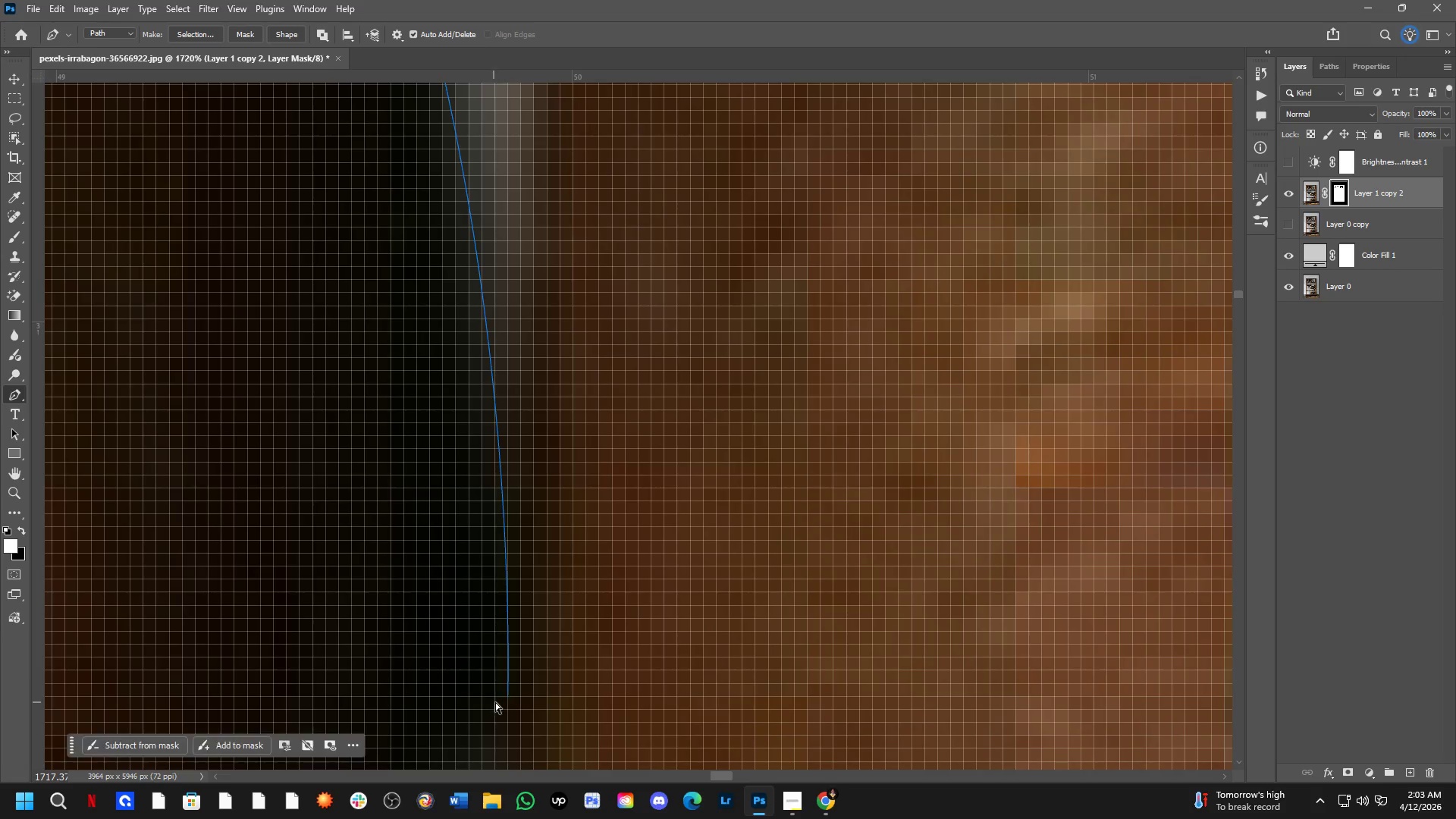 
key(Control+Z)
 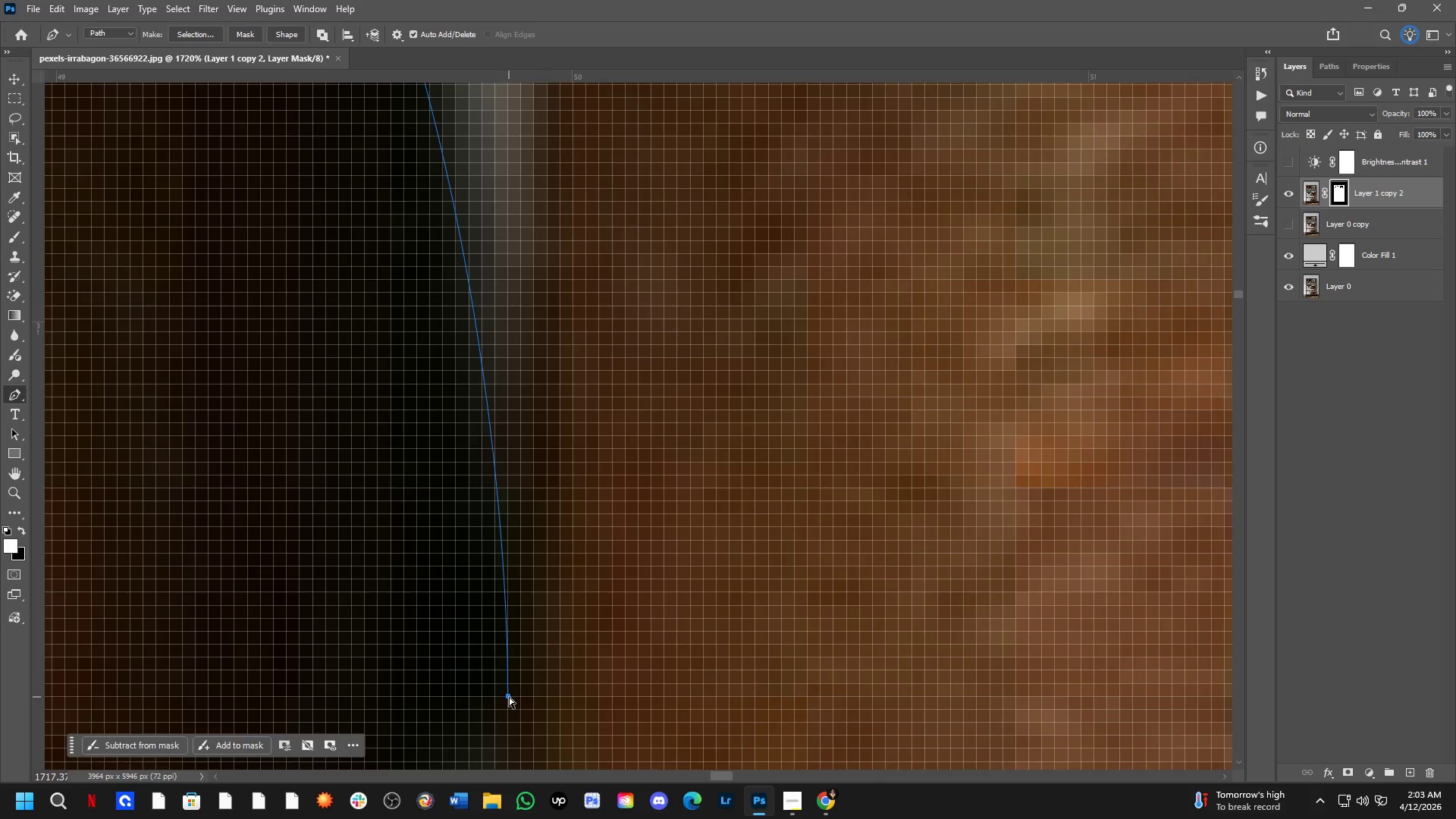 
left_click_drag(start_coordinate=[509, 696], to_coordinate=[494, 704])
 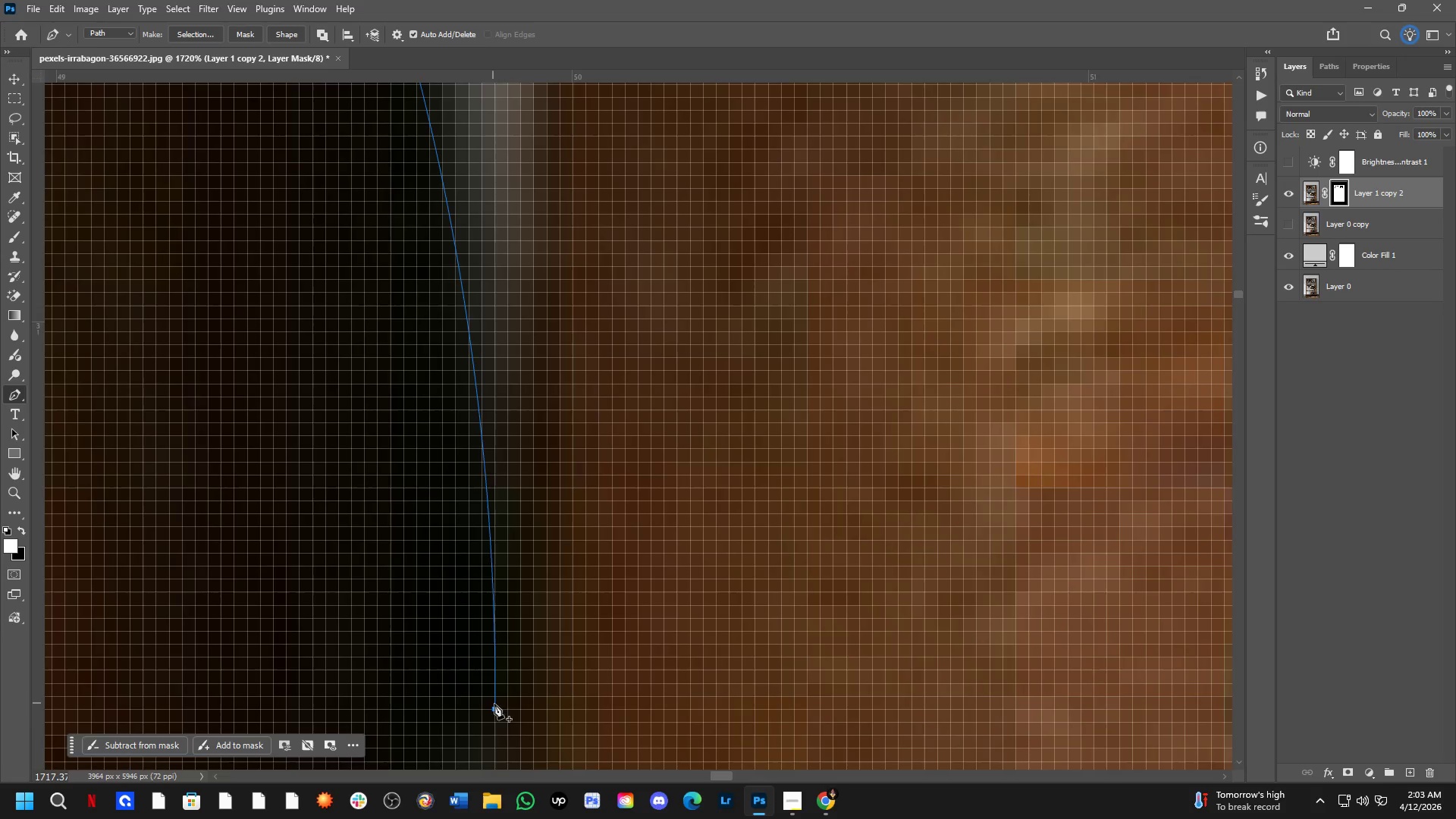 
key(Shift+ShiftLeft)
 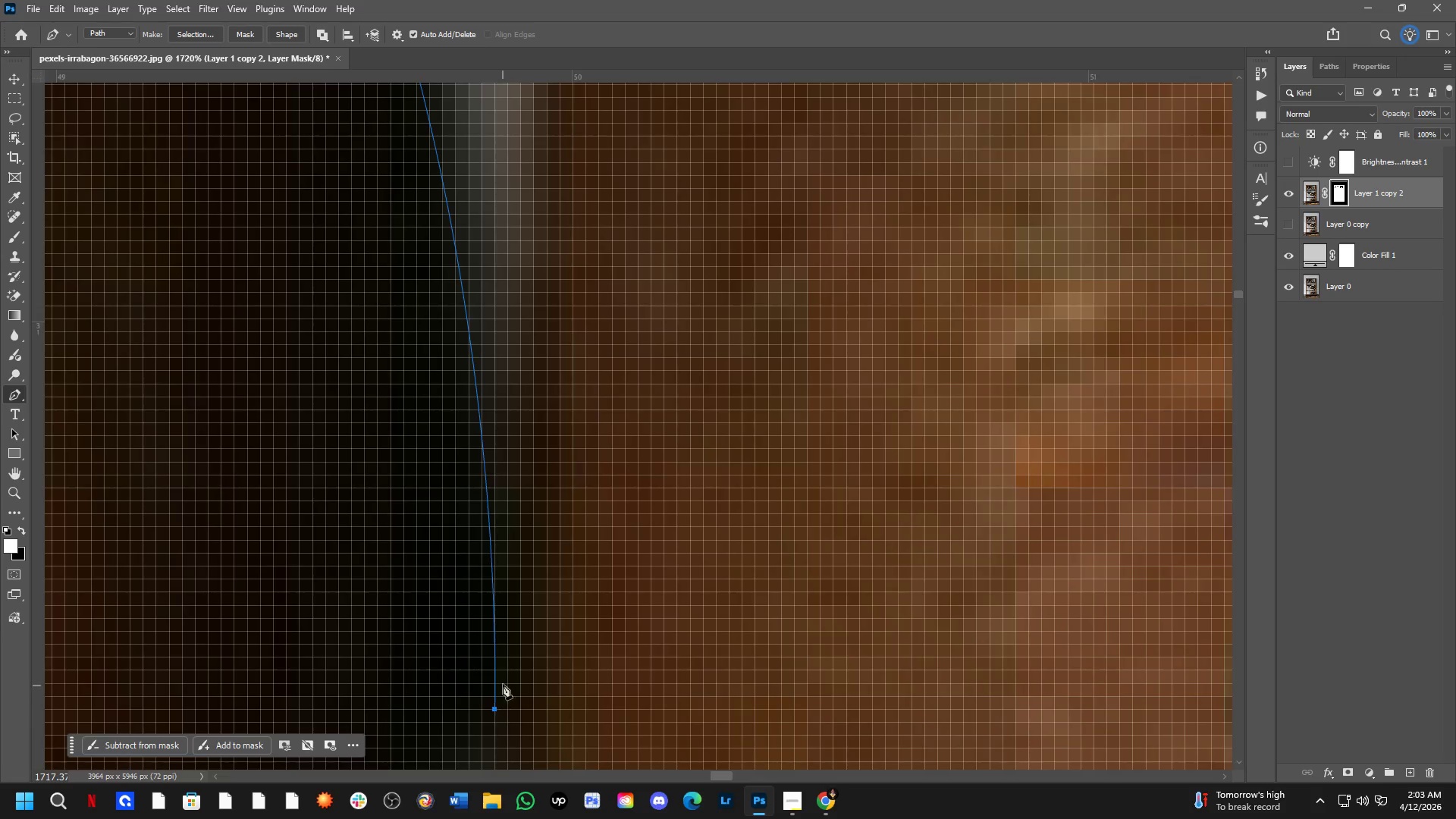 
scroll: coordinate [503, 683], scroll_direction: down, amount: 2.0
 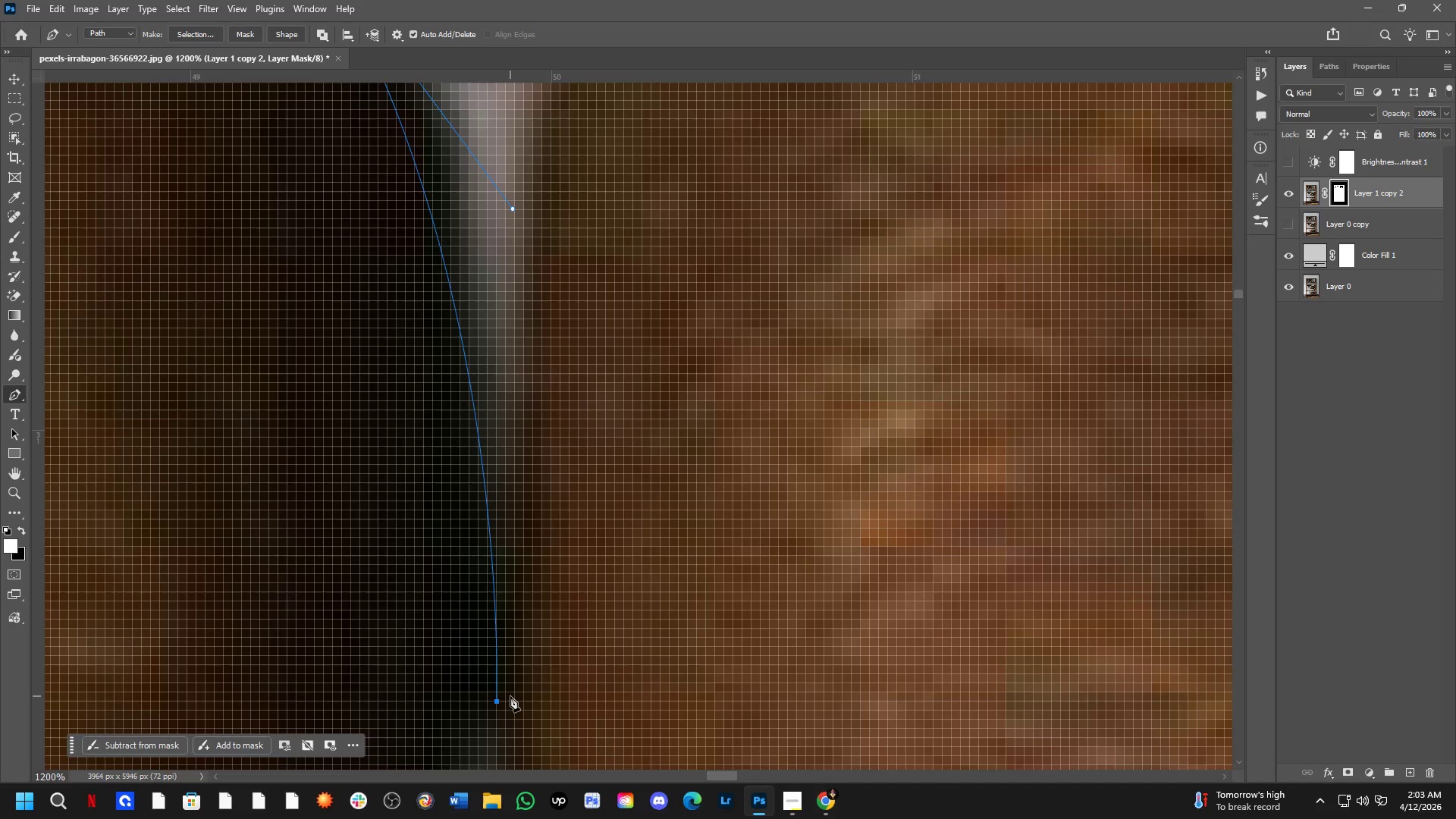 
left_click([510, 696])
 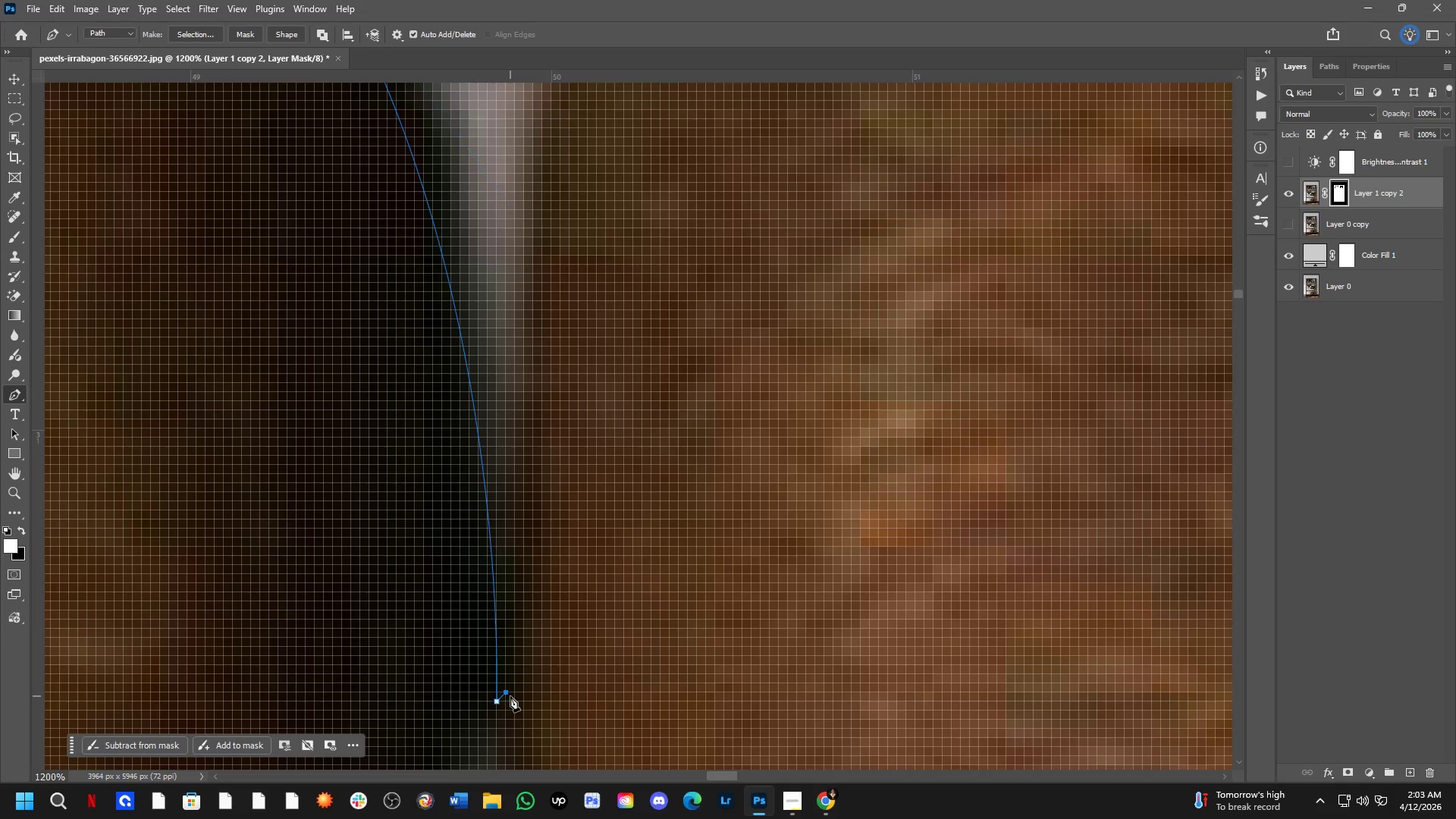 
key(Shift+ShiftLeft)
 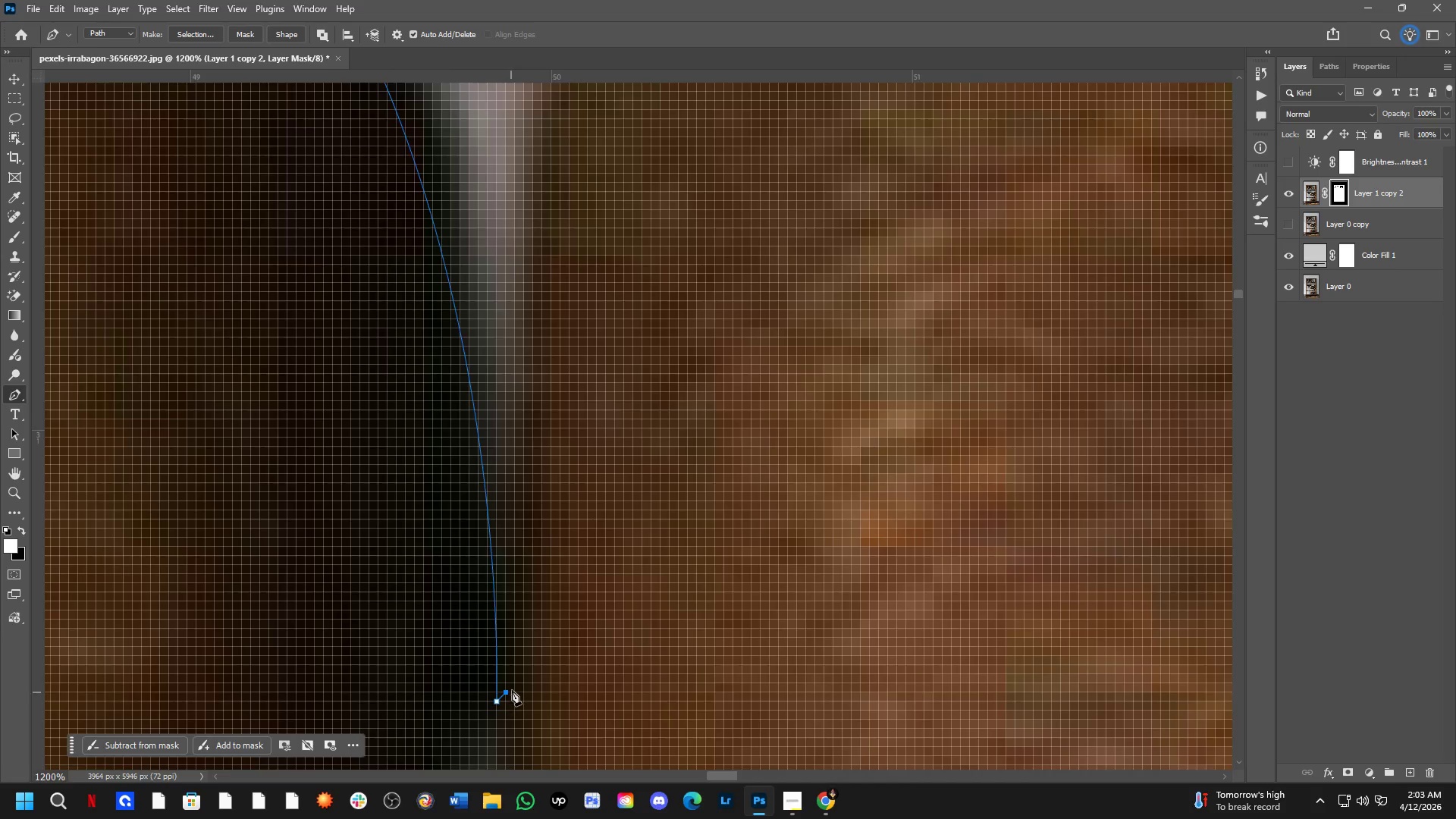 
key(Control+ControlLeft)
 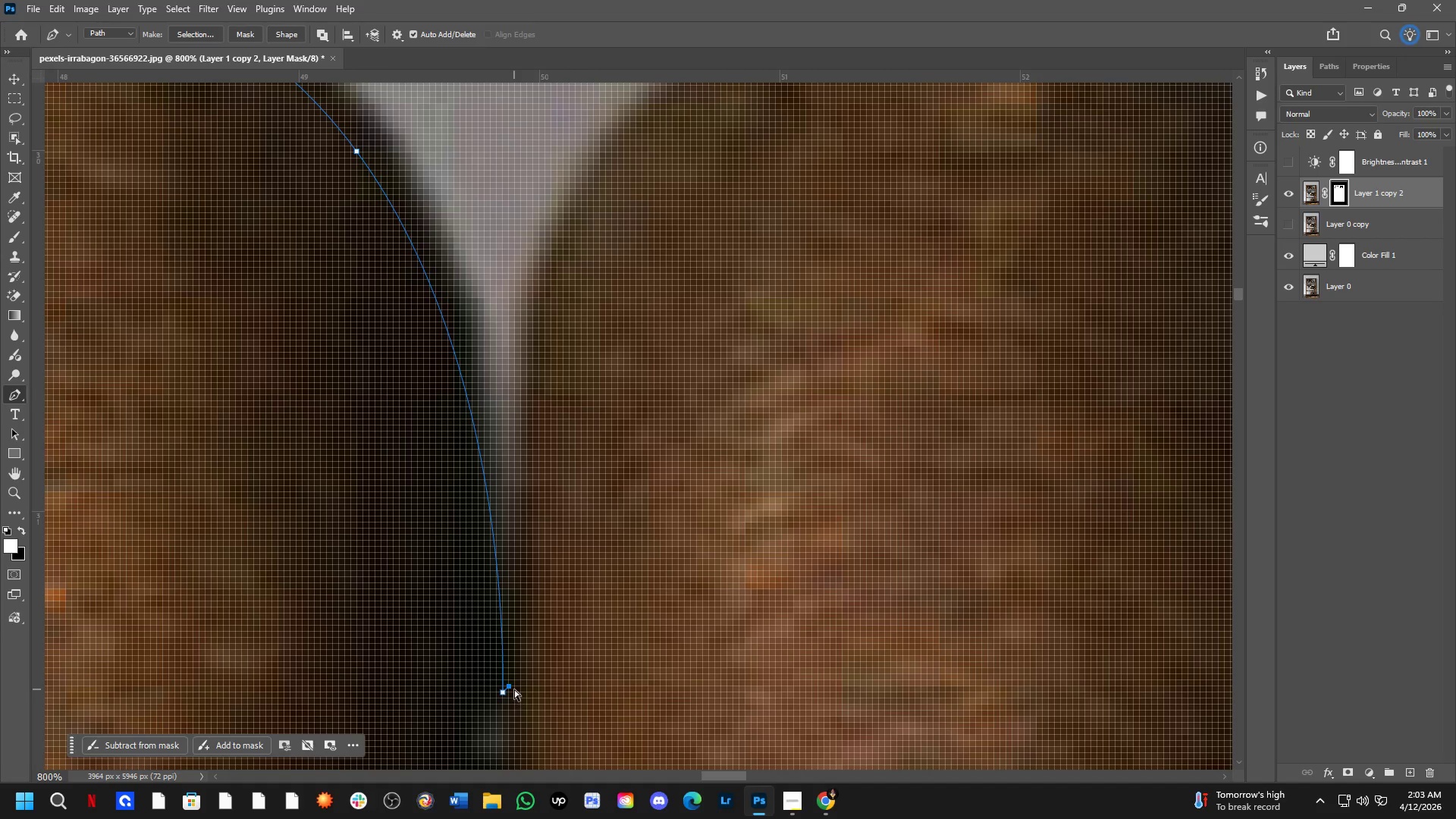 
scroll: coordinate [515, 673], scroll_direction: down, amount: 1.0
 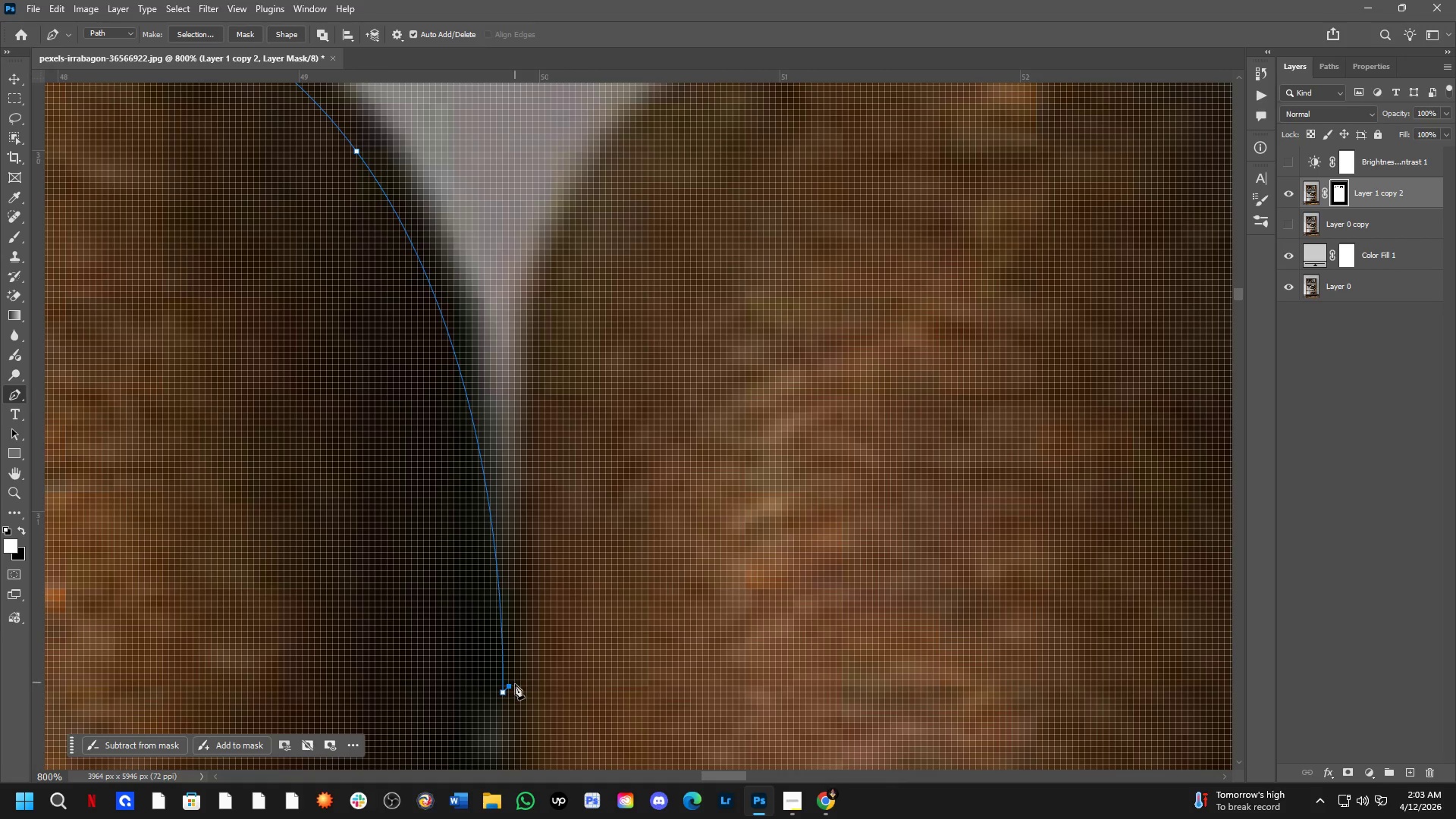 
key(Control+Z)
 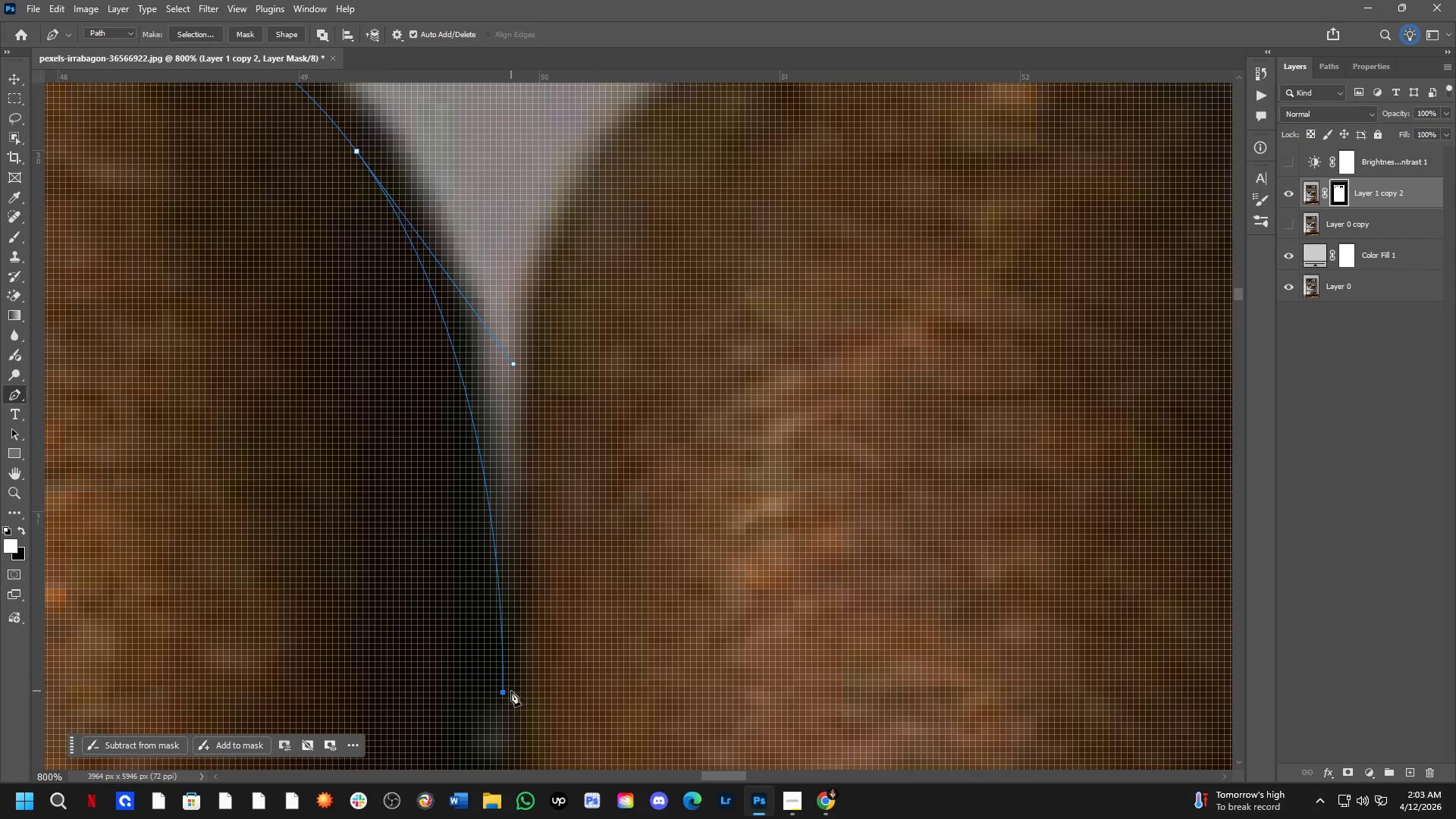 
left_click([511, 691])
 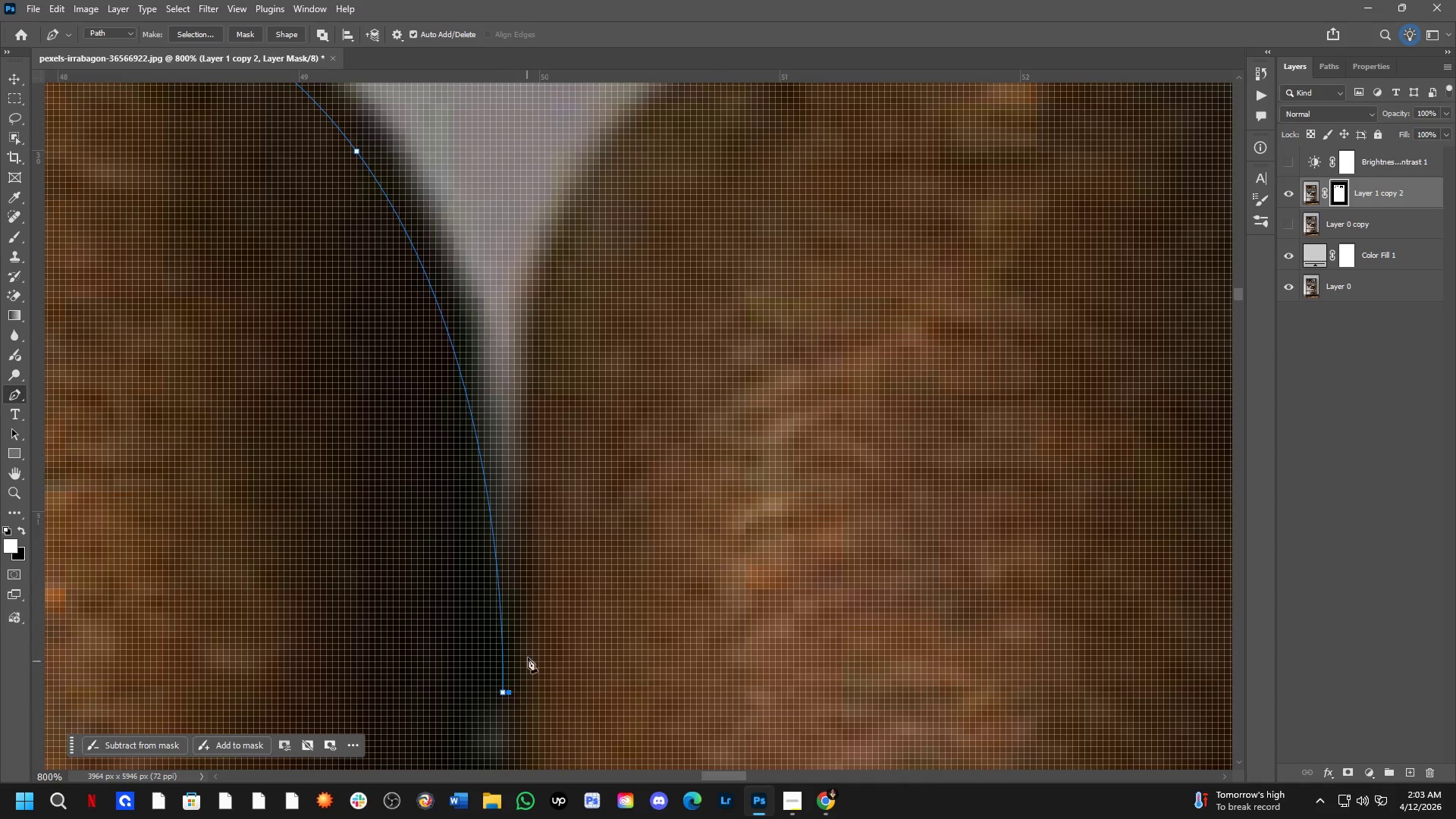 
scroll: coordinate [617, 284], scroll_direction: down, amount: 7.0
 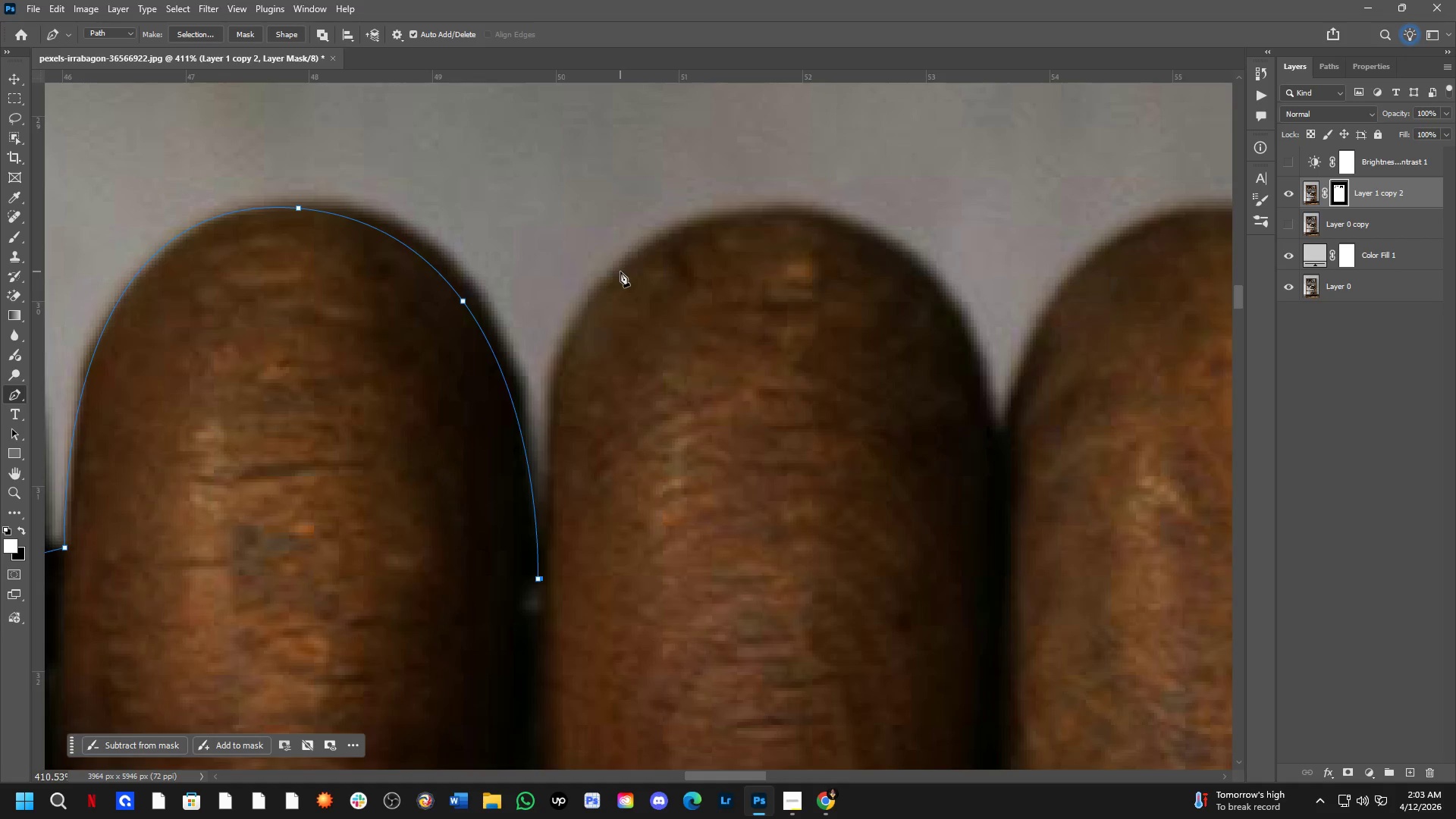 
left_click_drag(start_coordinate=[620, 268], to_coordinate=[721, 221])
 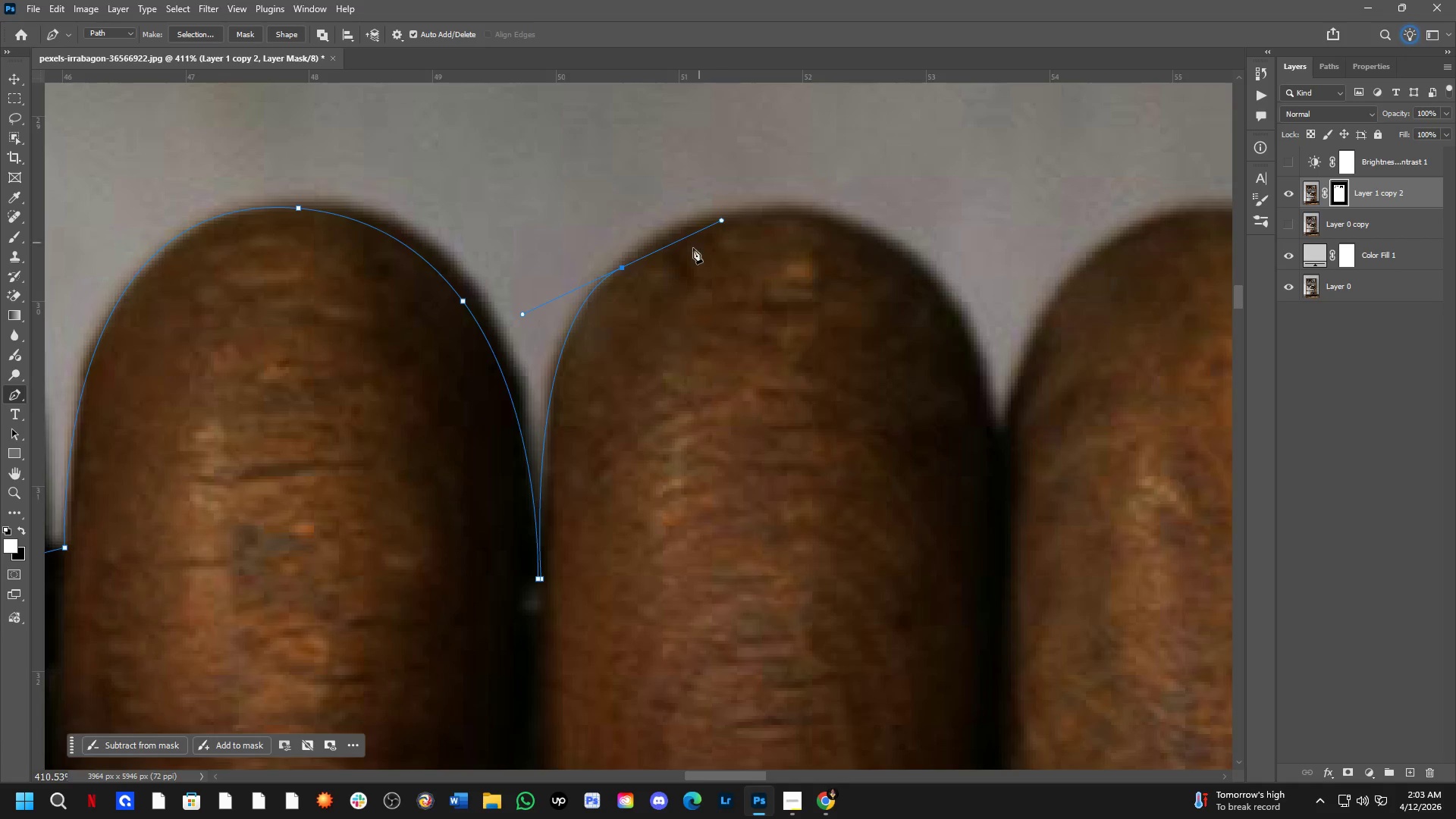 
key(Control+ControlLeft)
 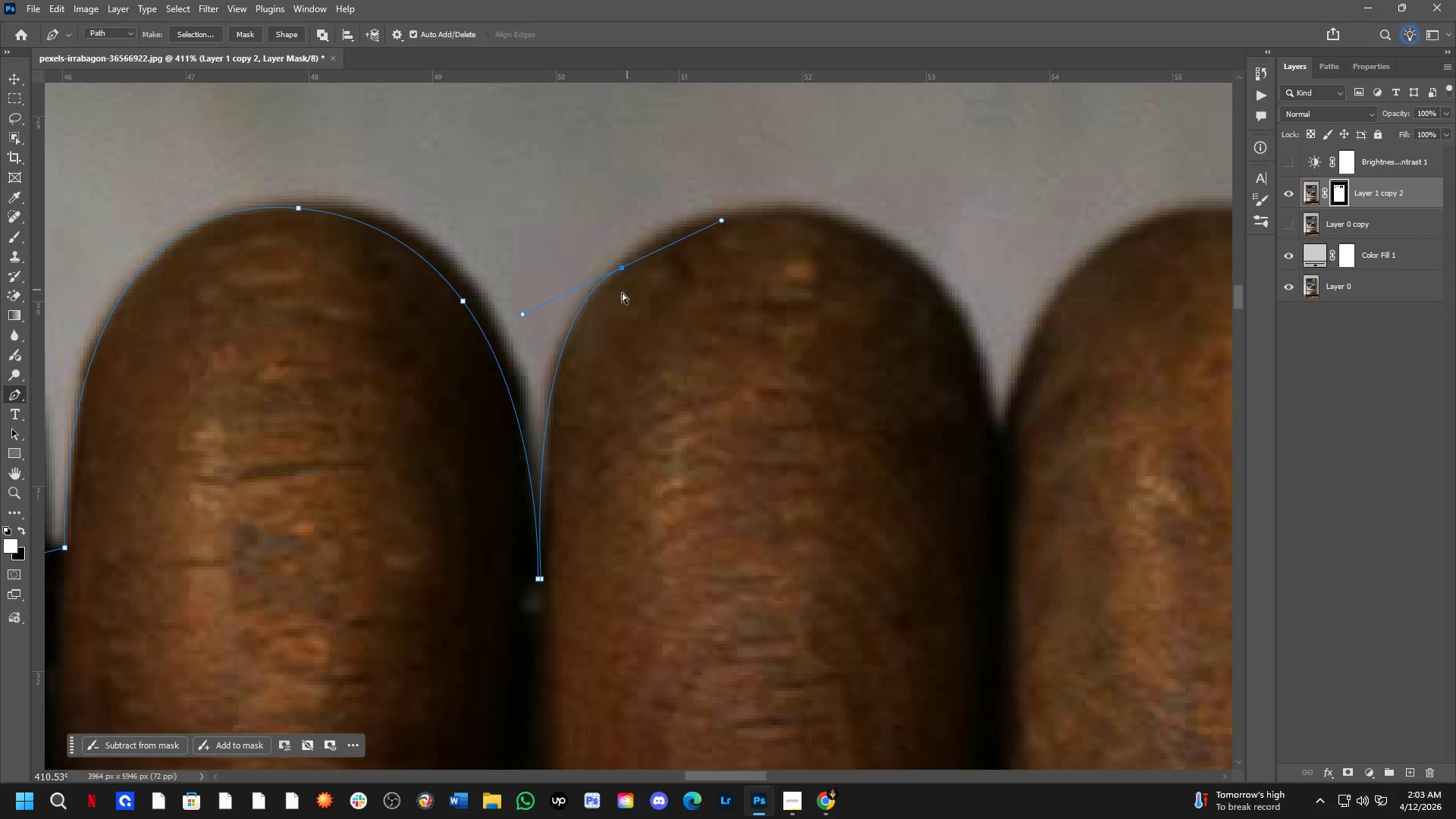 
key(Control+Z)
 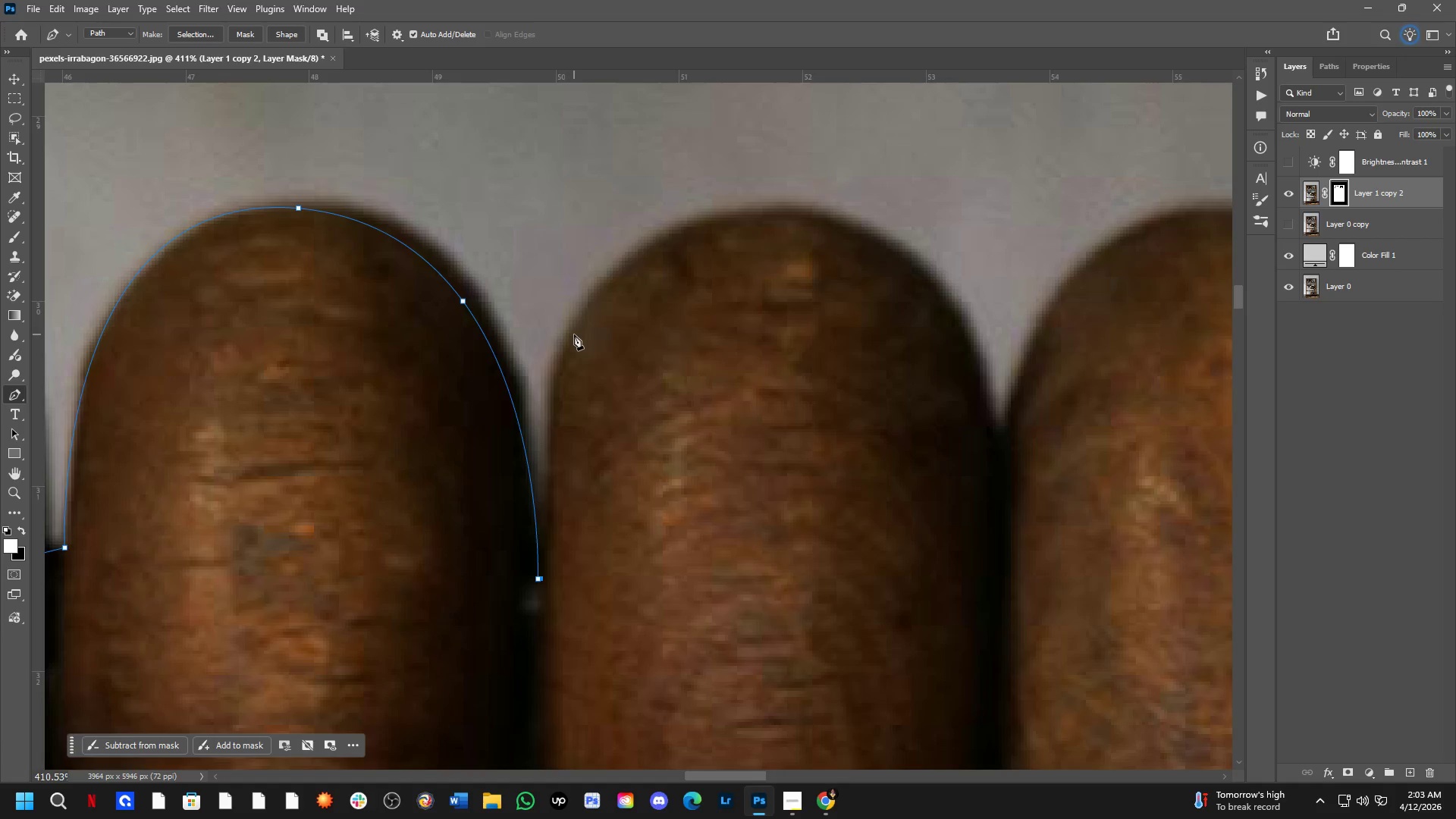 
left_click_drag(start_coordinate=[573, 334], to_coordinate=[630, 275])
 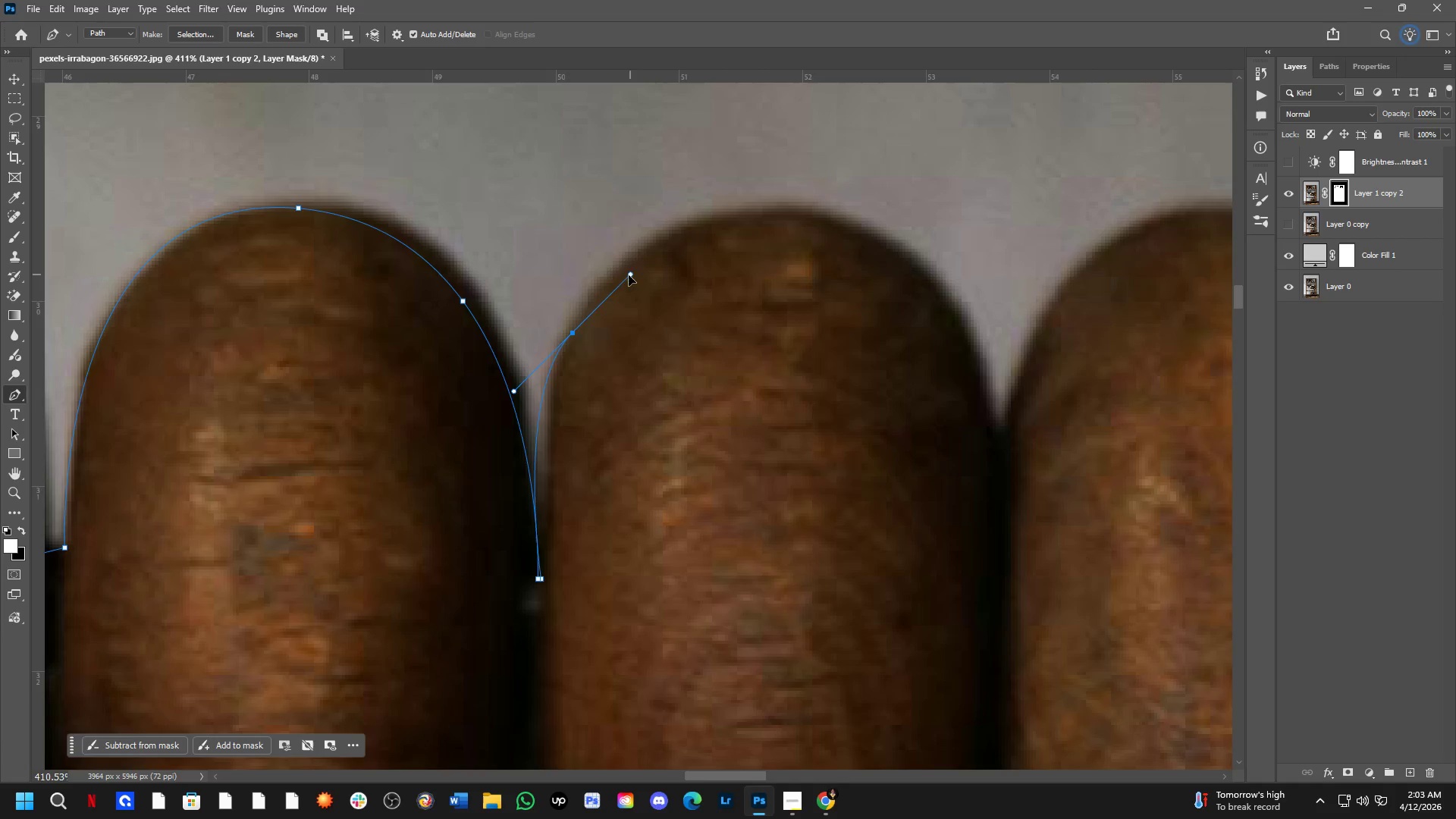 
key(Control+ControlLeft)
 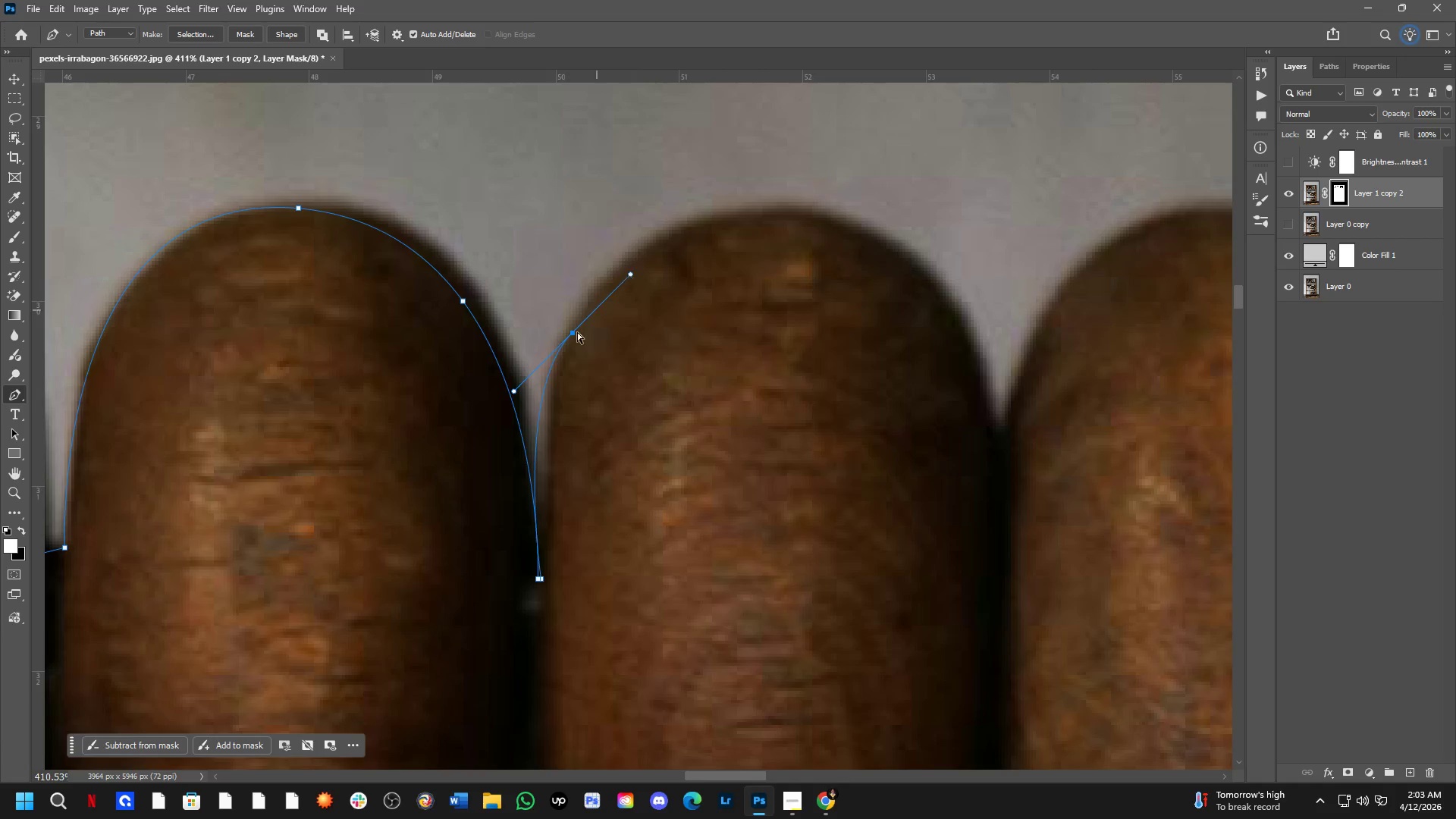 
key(Control+Z)
 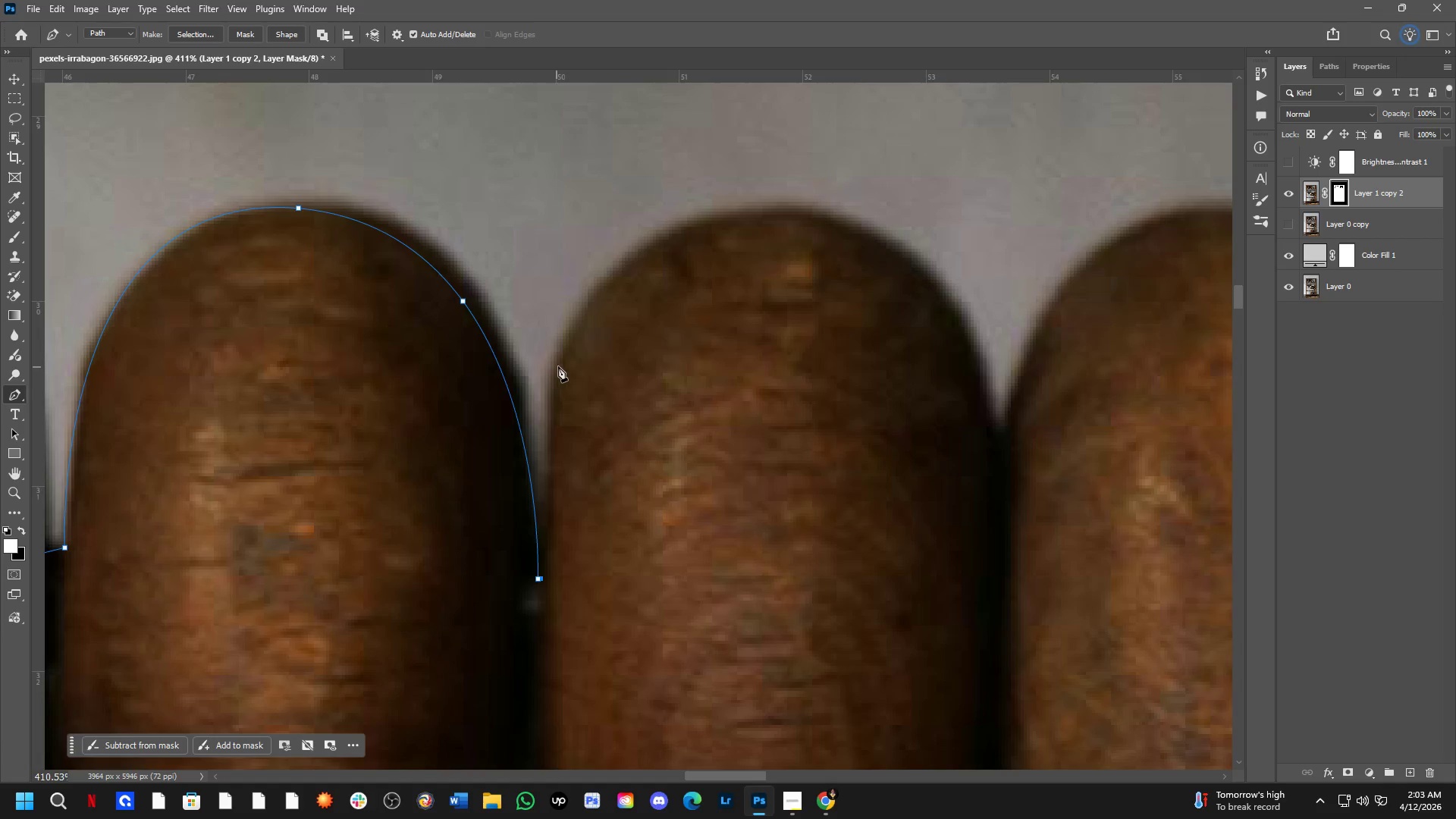 
left_click_drag(start_coordinate=[558, 366], to_coordinate=[560, 356])
 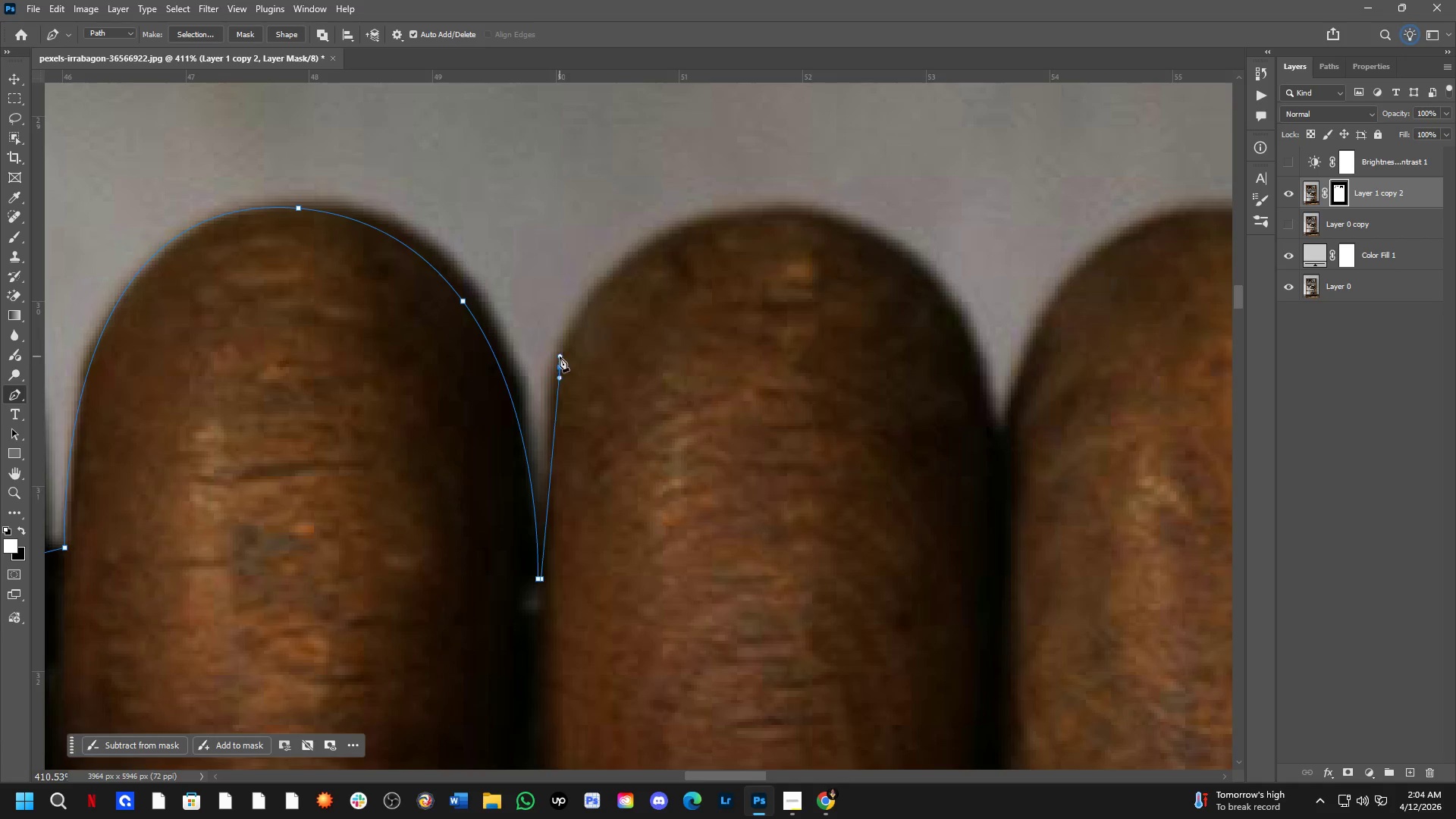 
key(Control+ControlLeft)
 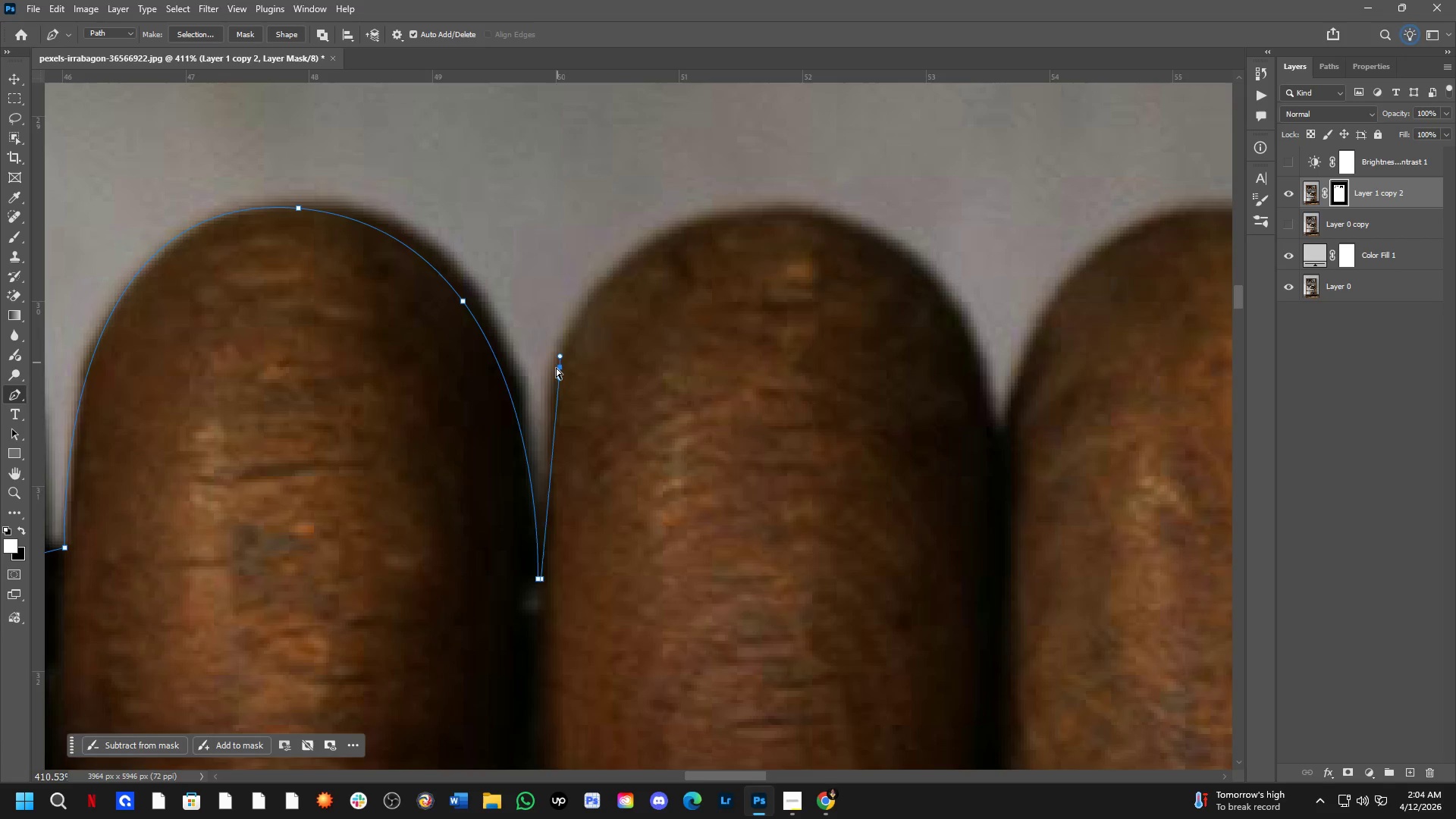 
key(Control+Z)
 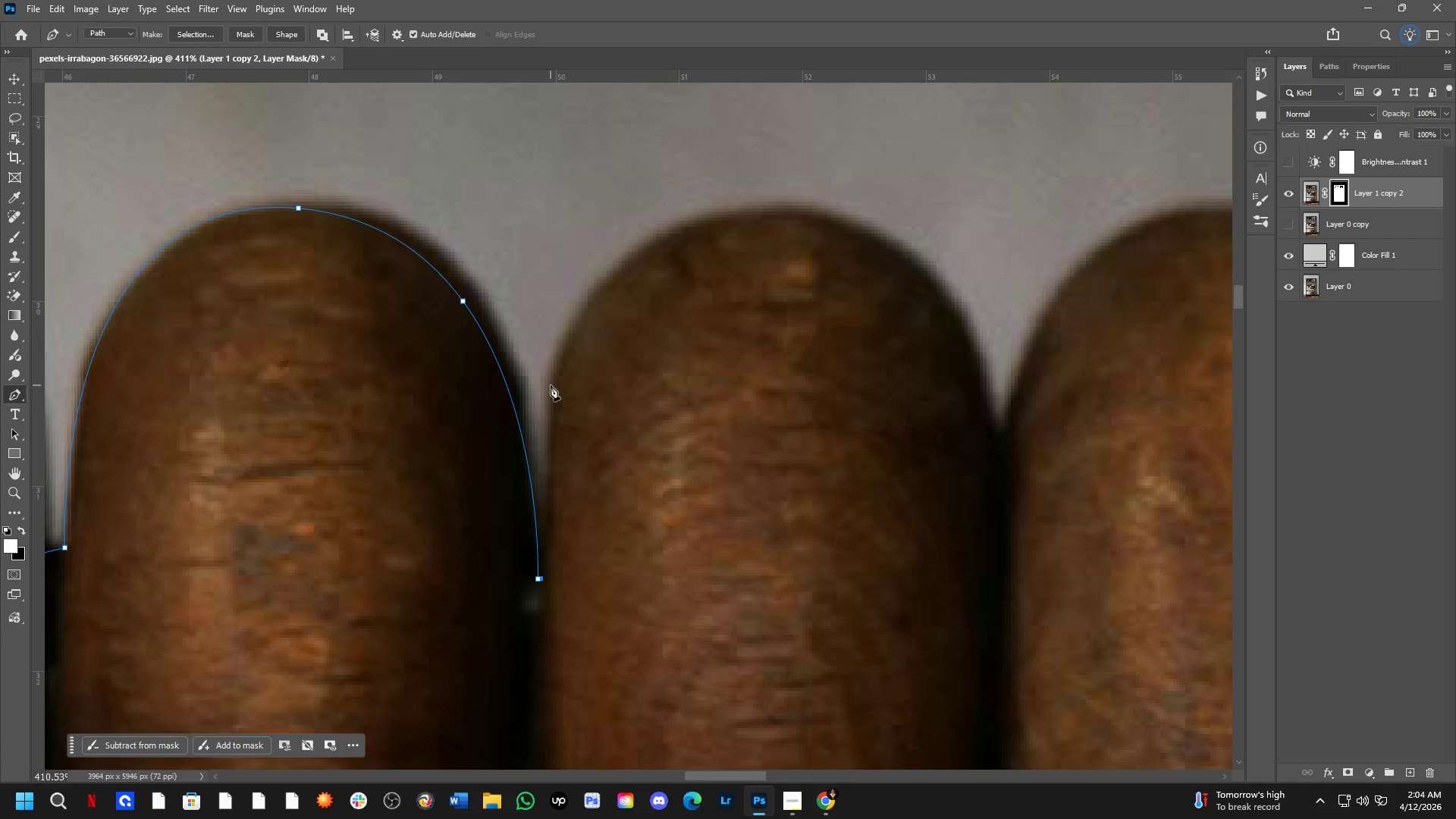 
left_click_drag(start_coordinate=[551, 385], to_coordinate=[562, 356])
 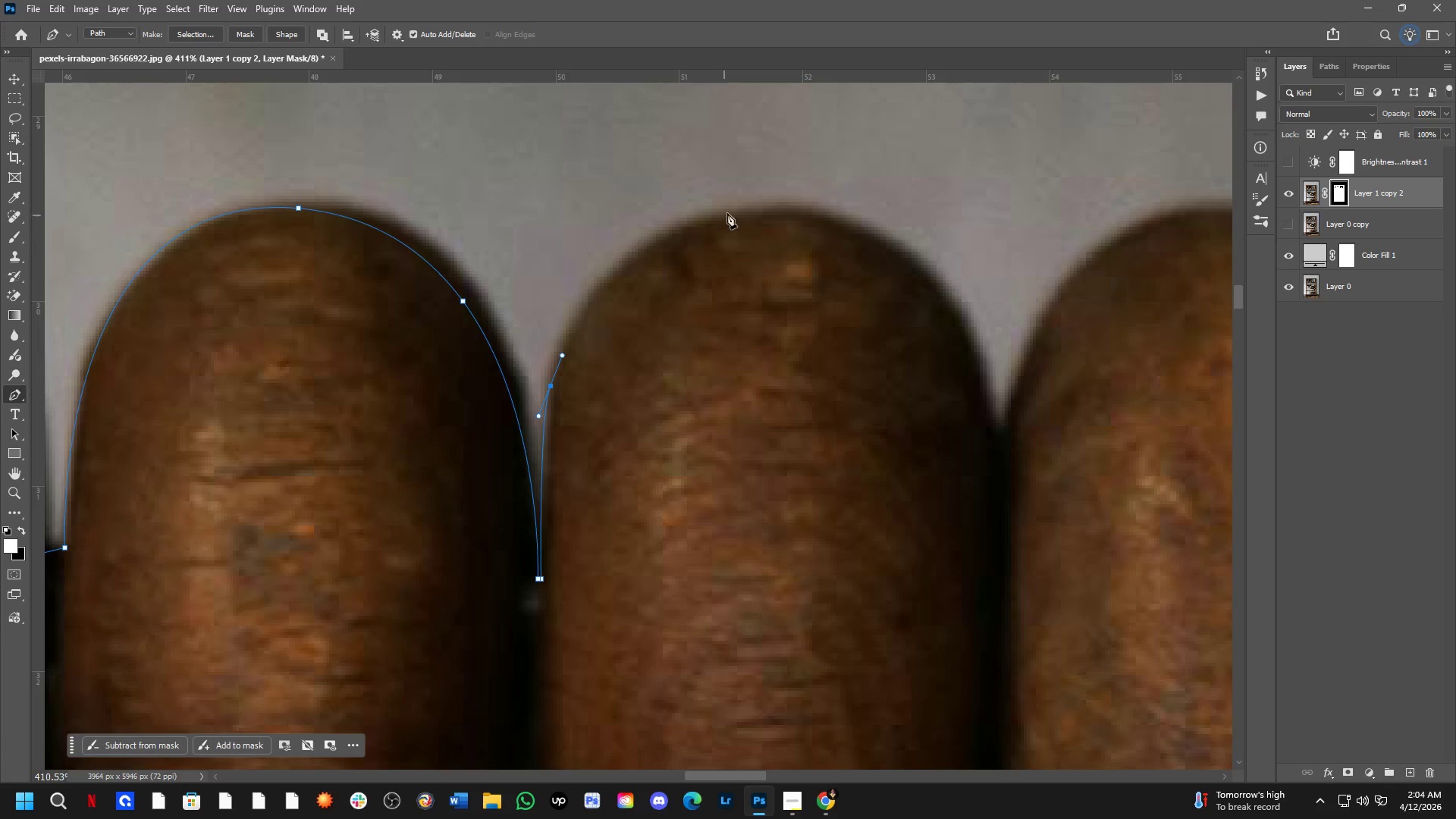 
key(Control+ControlLeft)
 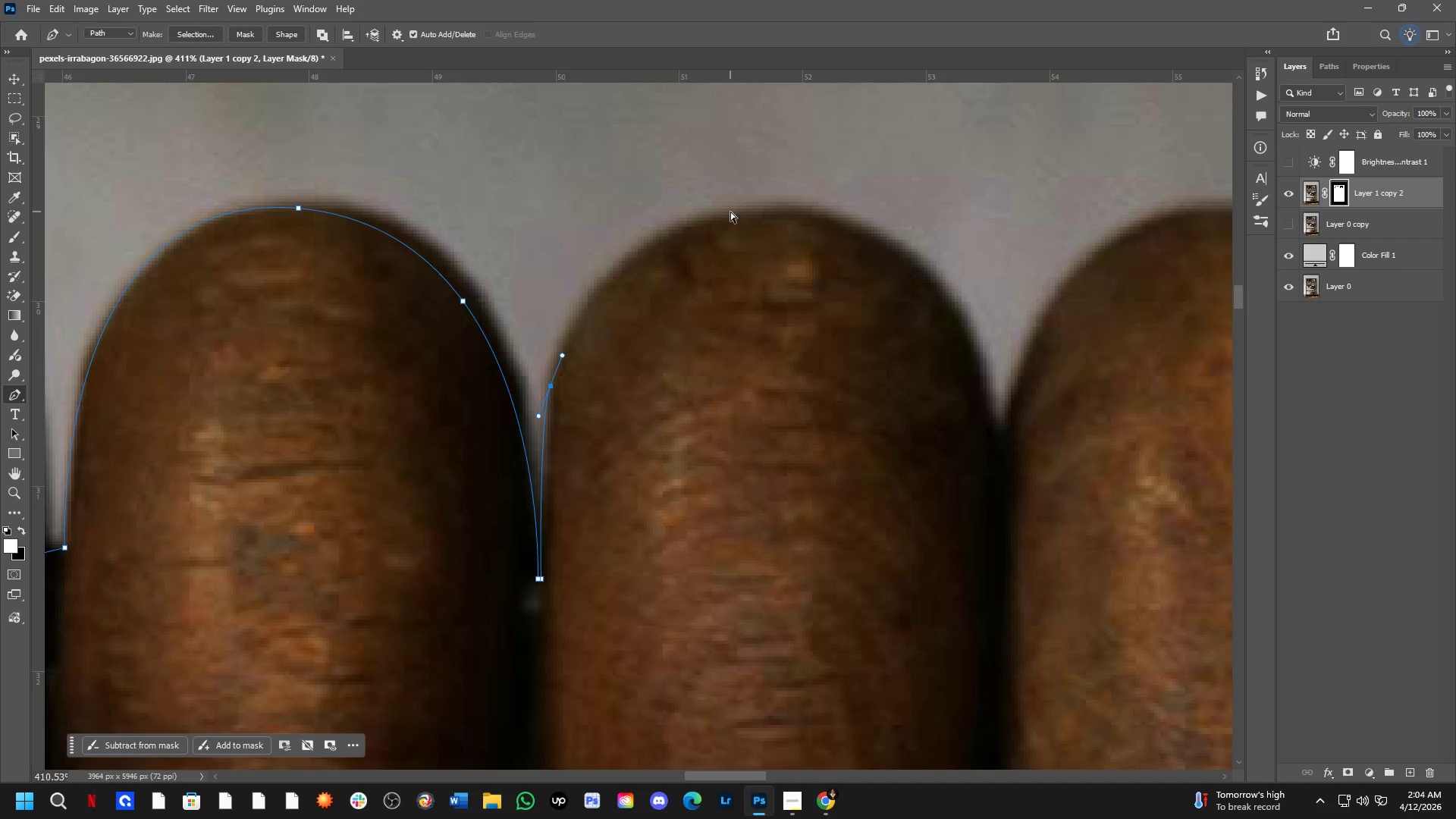 
key(Control+Z)
 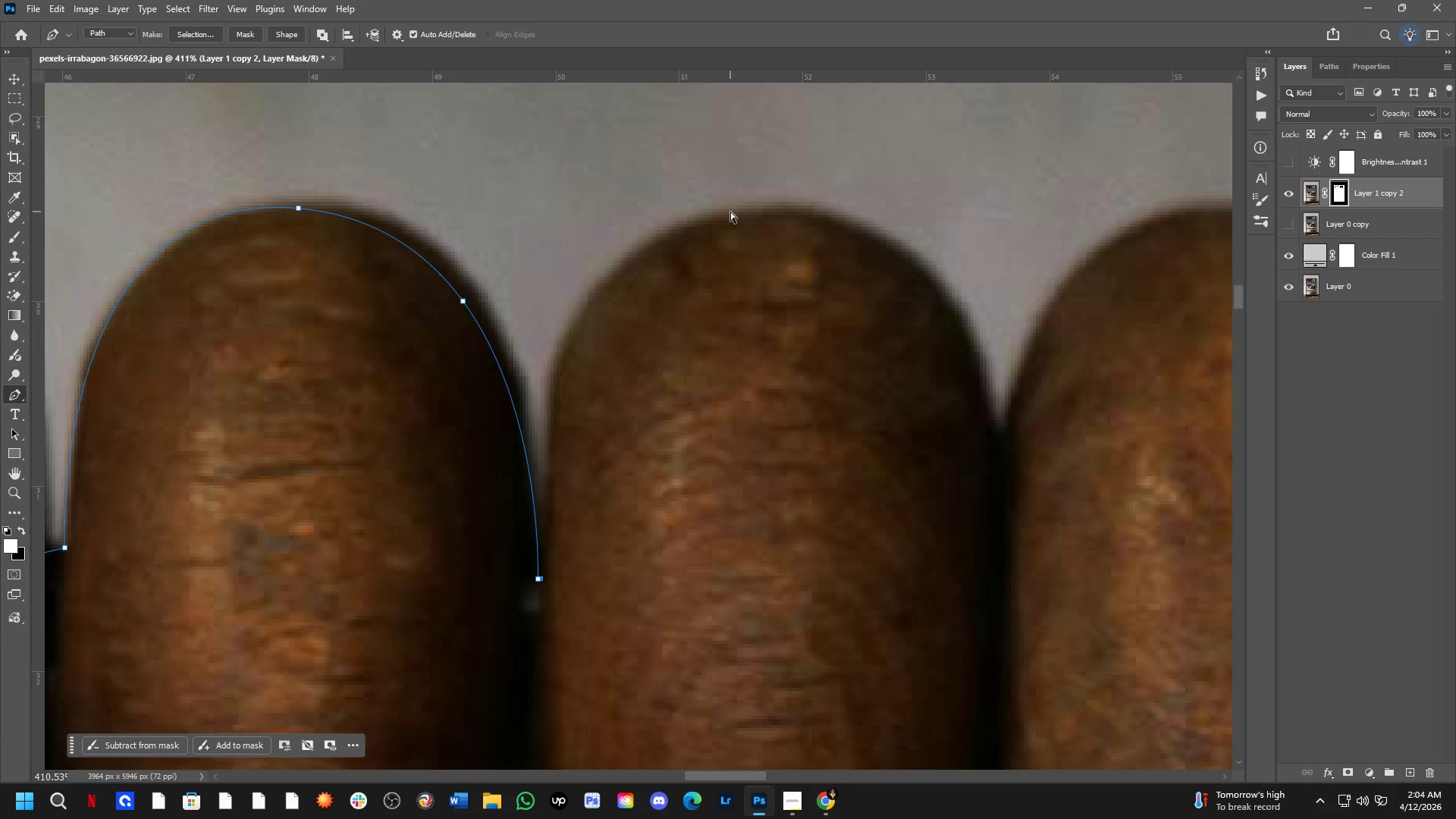 
left_click_drag(start_coordinate=[730, 212], to_coordinate=[930, 211])
 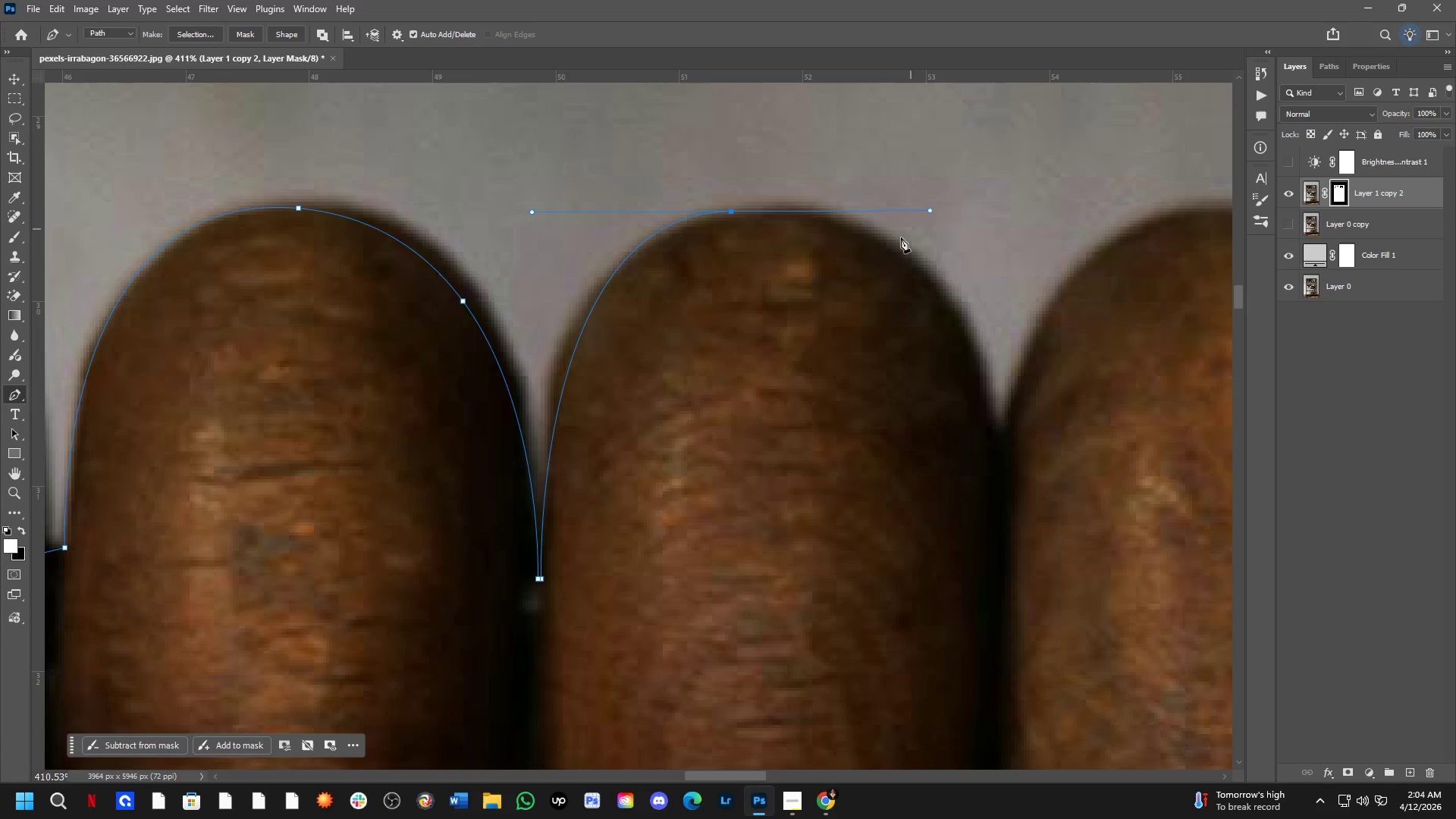 
key(Control+ControlLeft)
 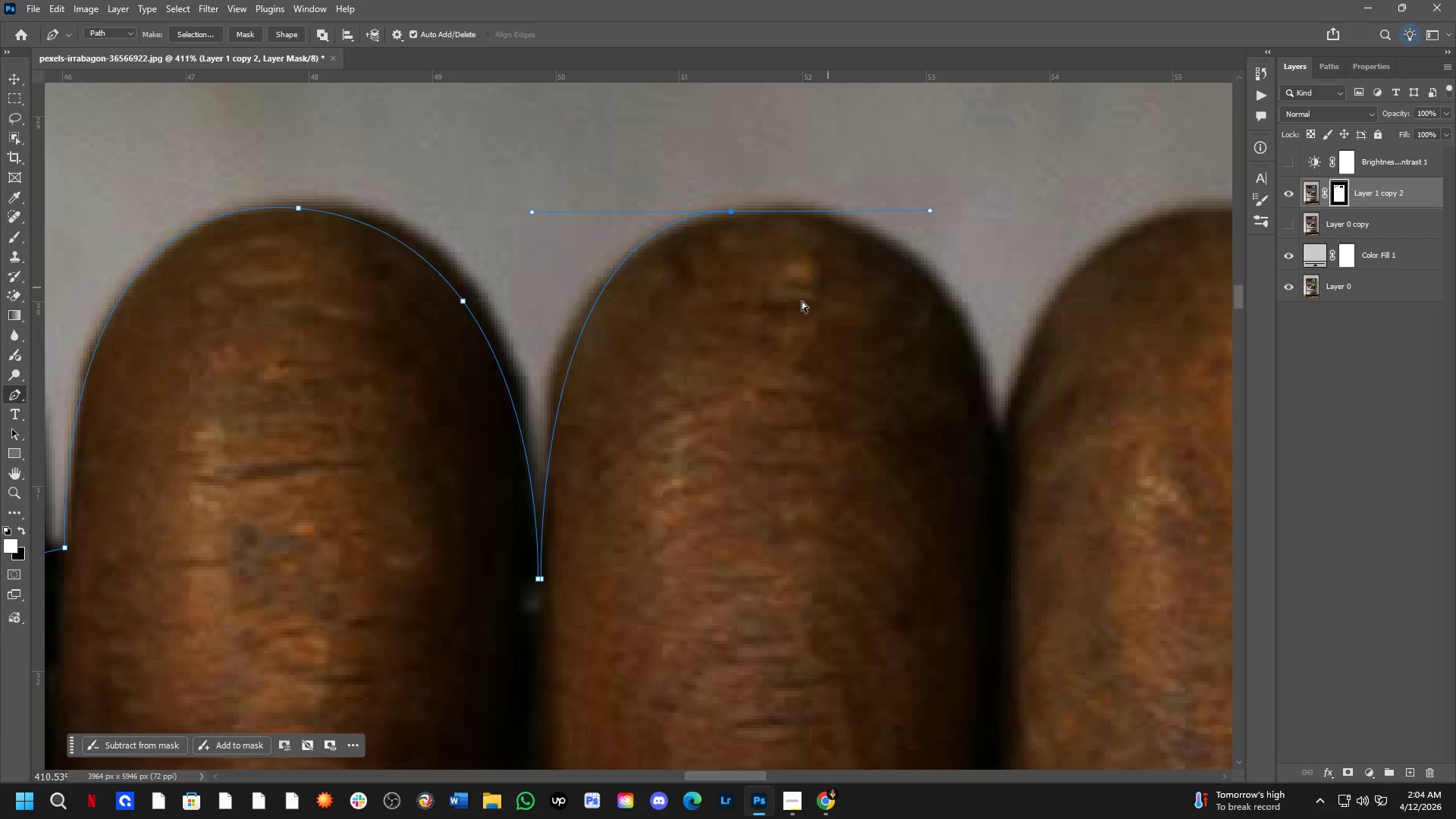 
key(Control+Z)
 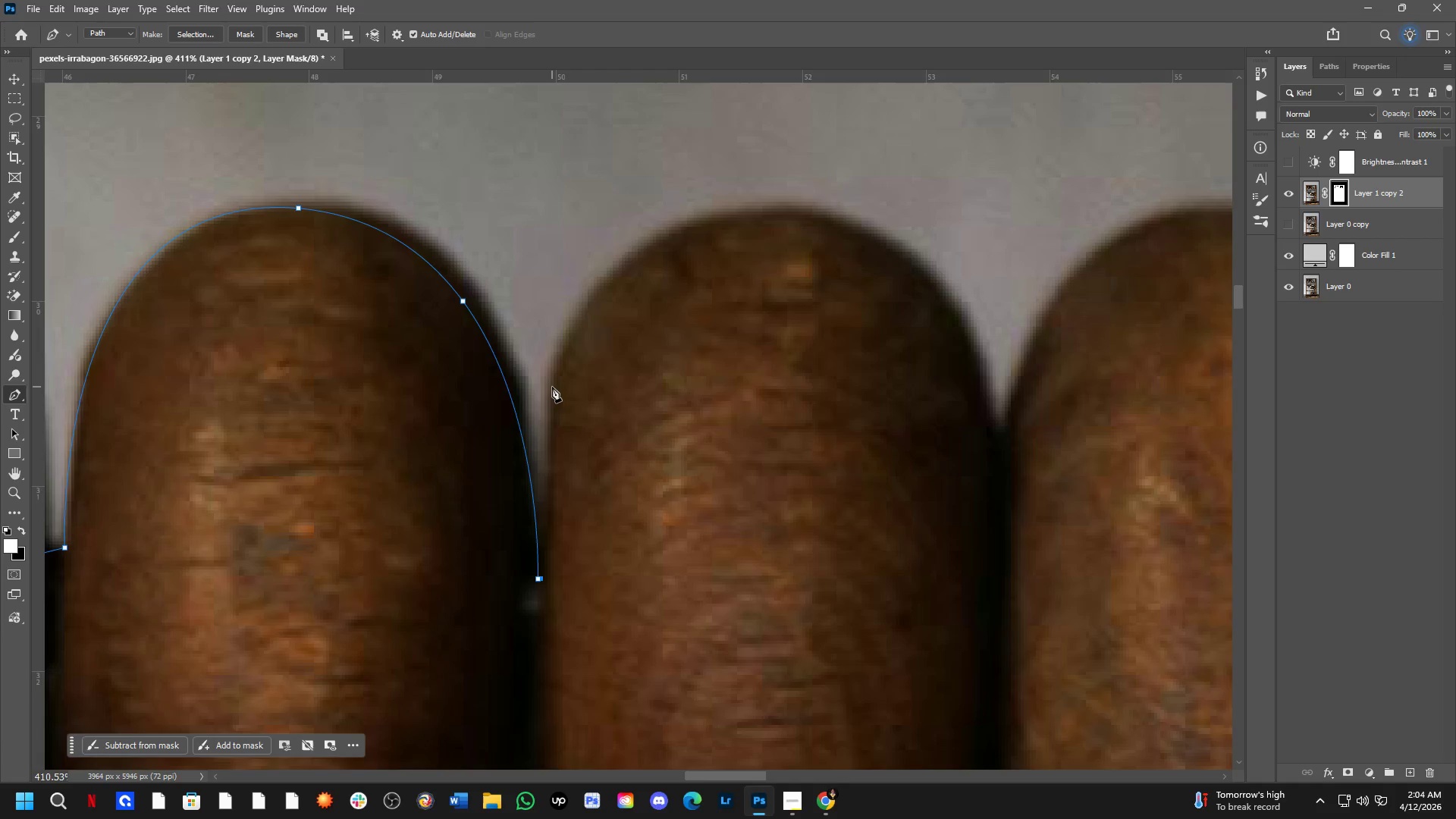 
left_click([552, 387])
 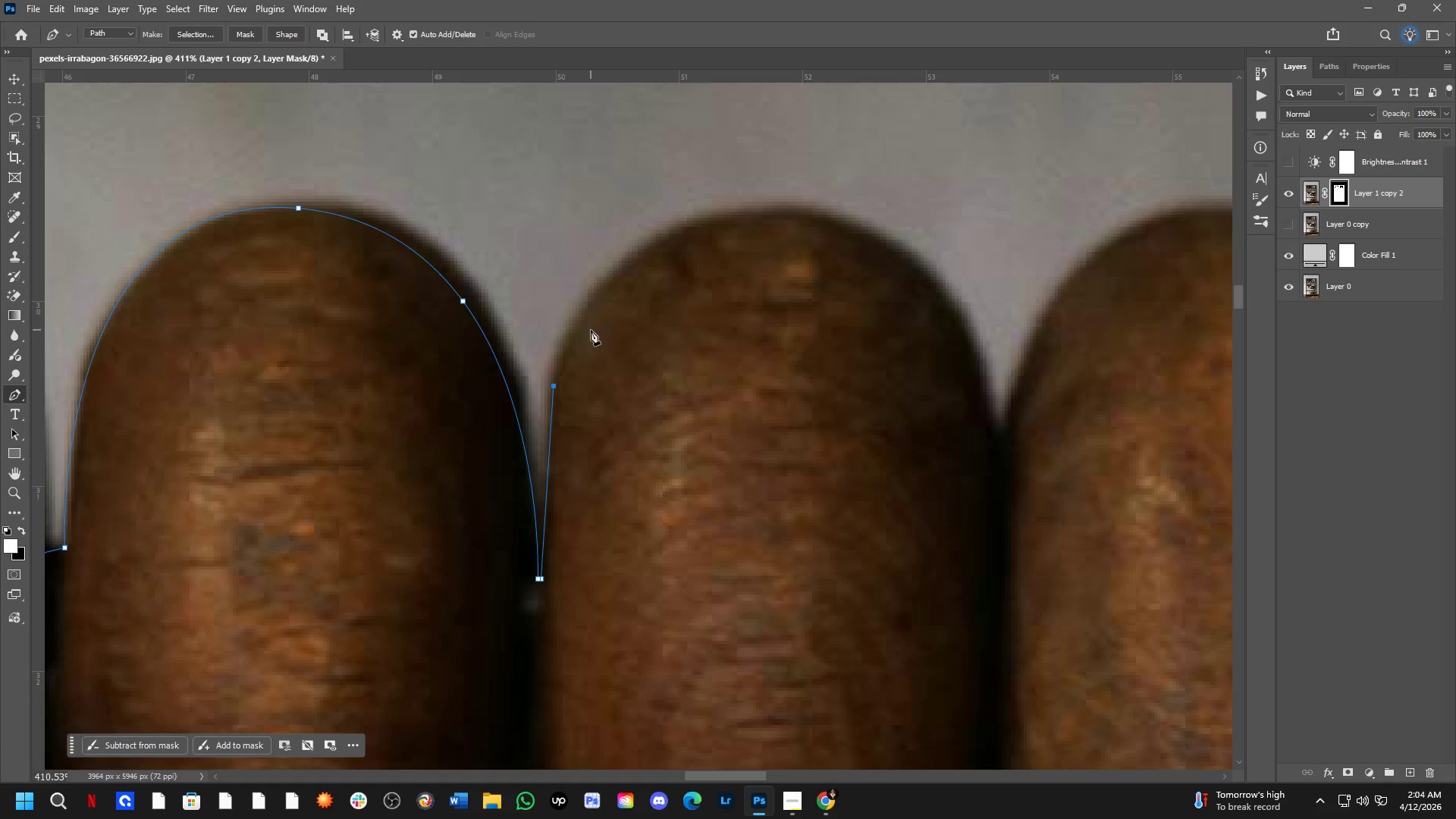 
key(Shift+ShiftLeft)
 